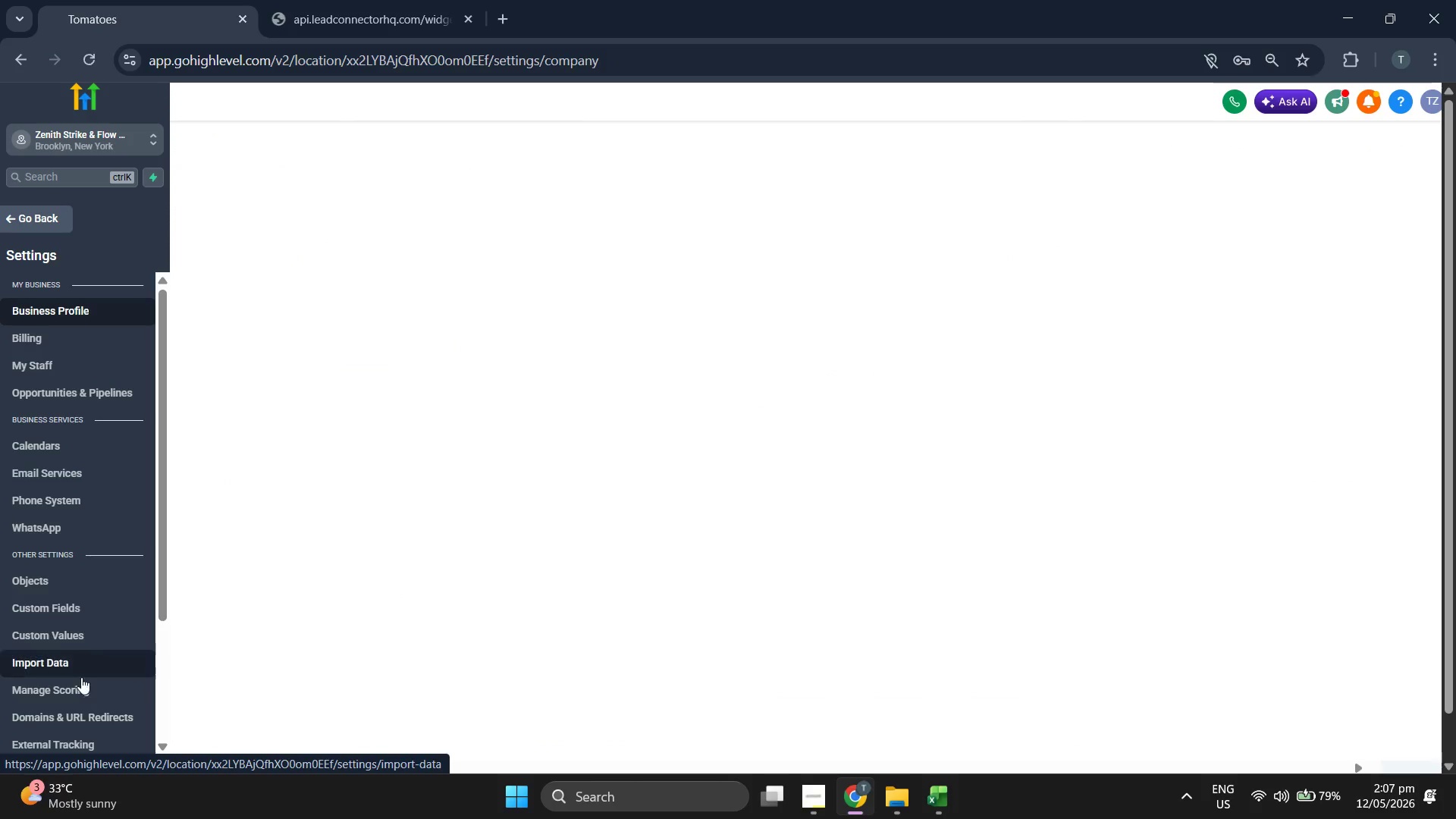 
scroll: coordinate [89, 635], scroll_direction: down, amount: 2.0
 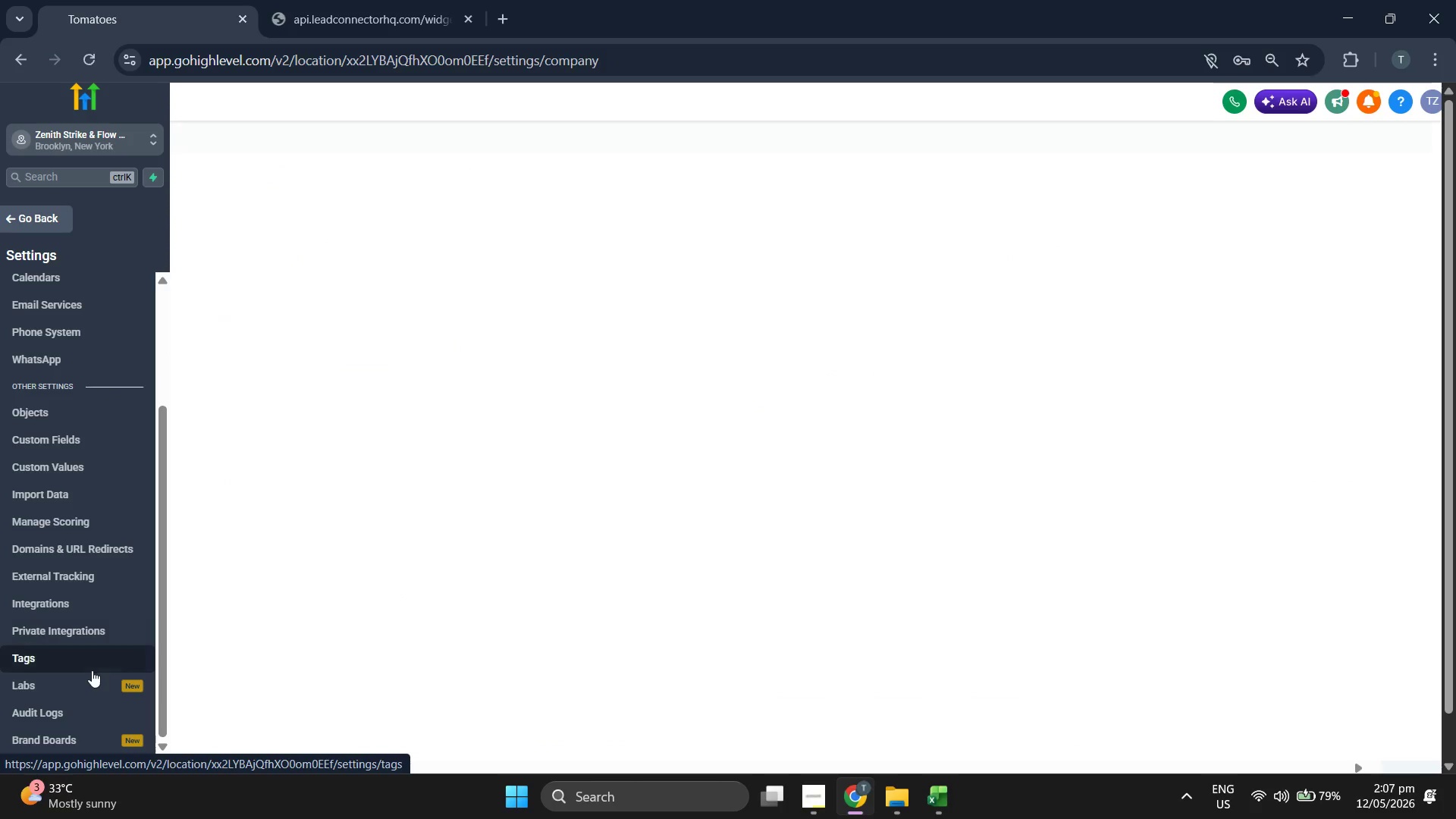 
left_click([91, 667])
 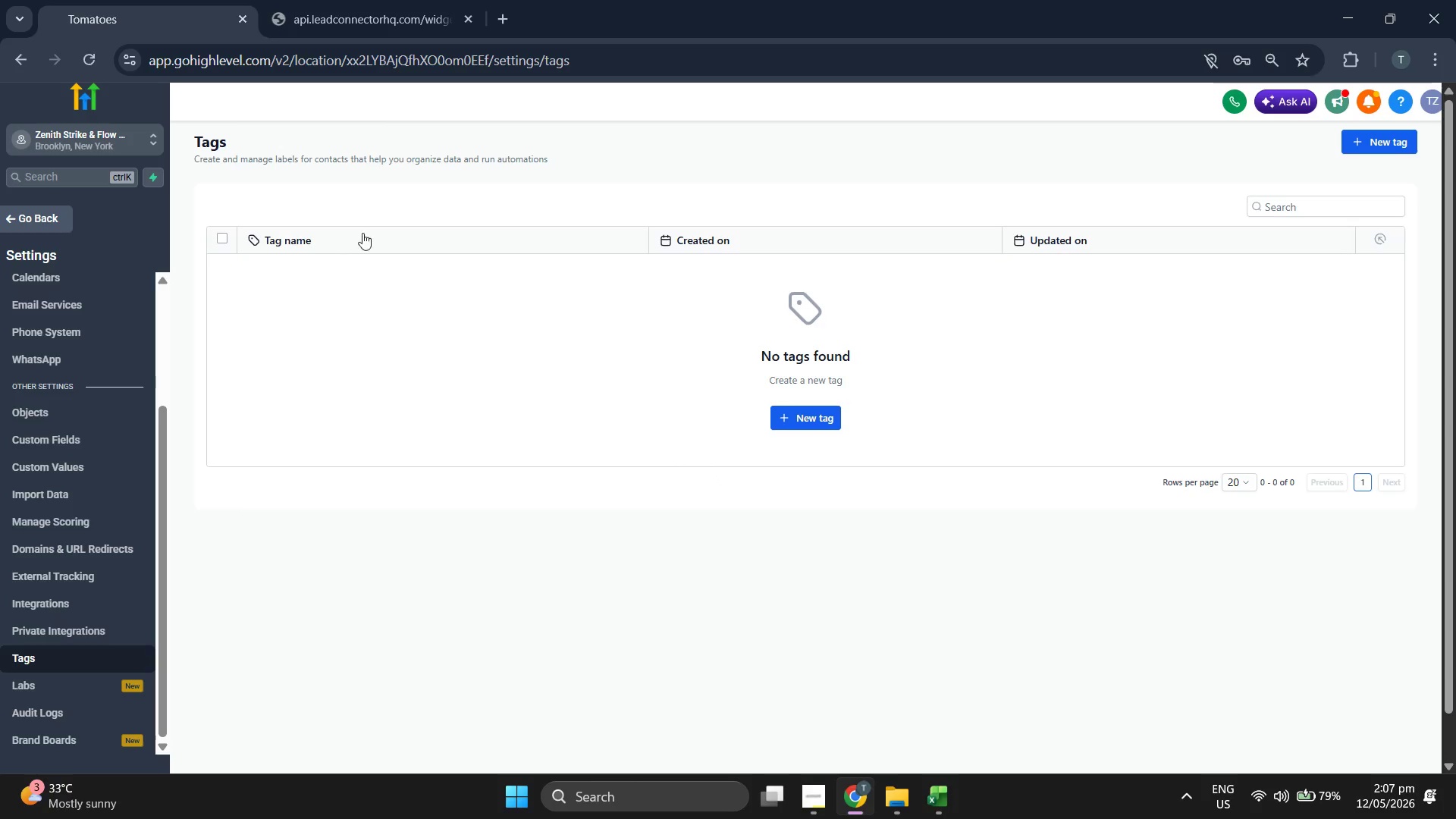 
left_click([89, 56])
 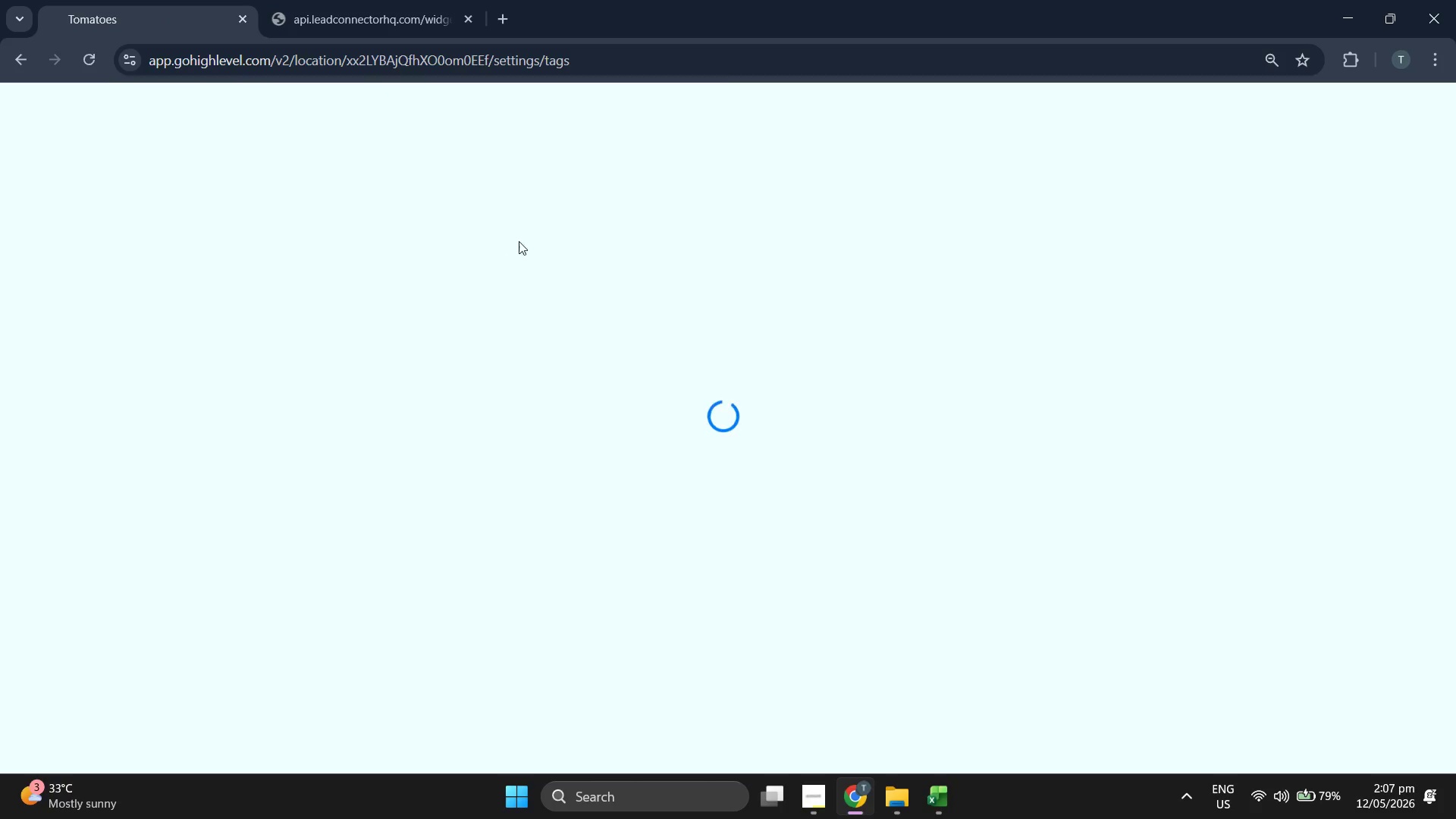 
wait(9.56)
 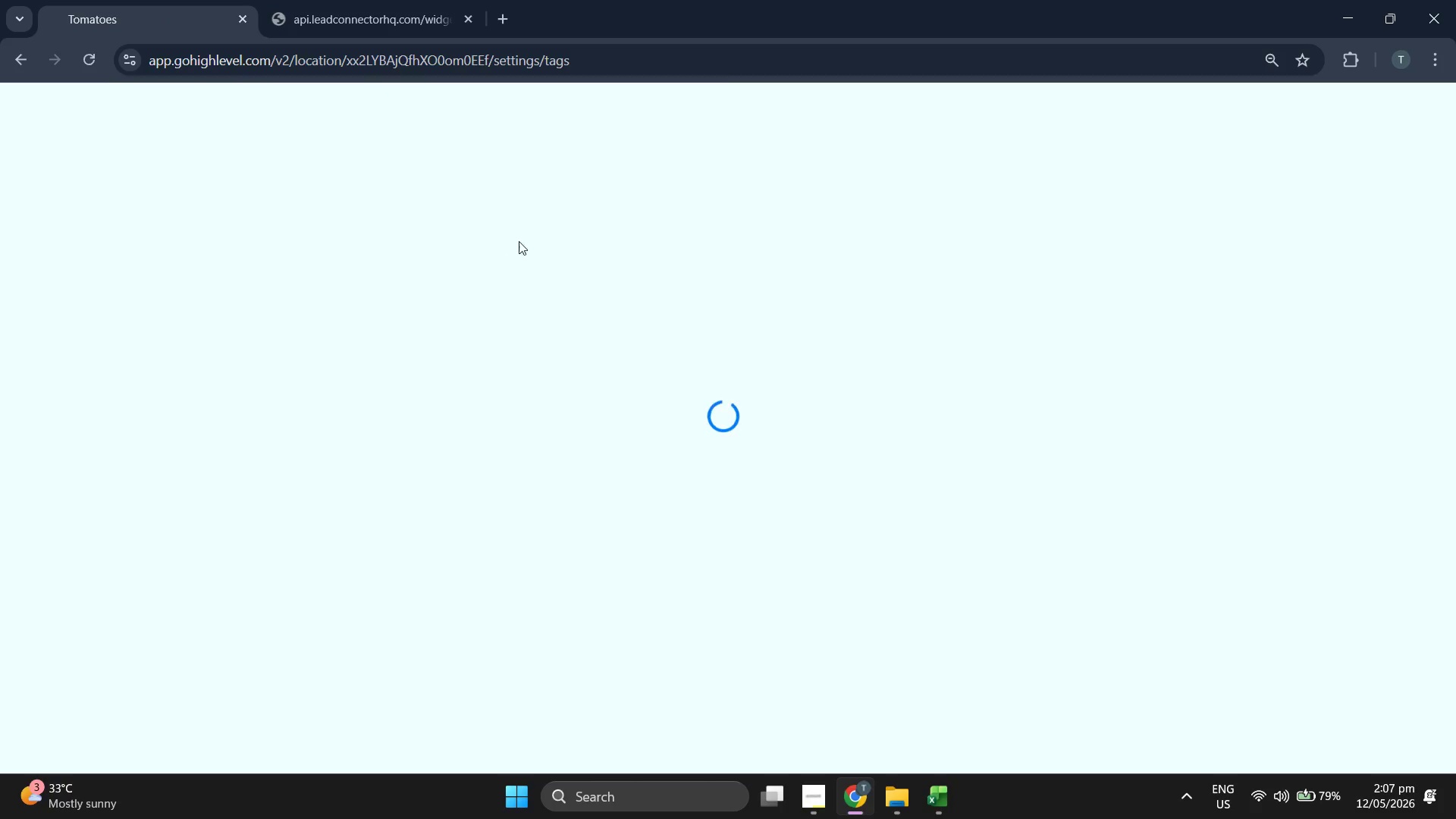 
left_click([819, 423])
 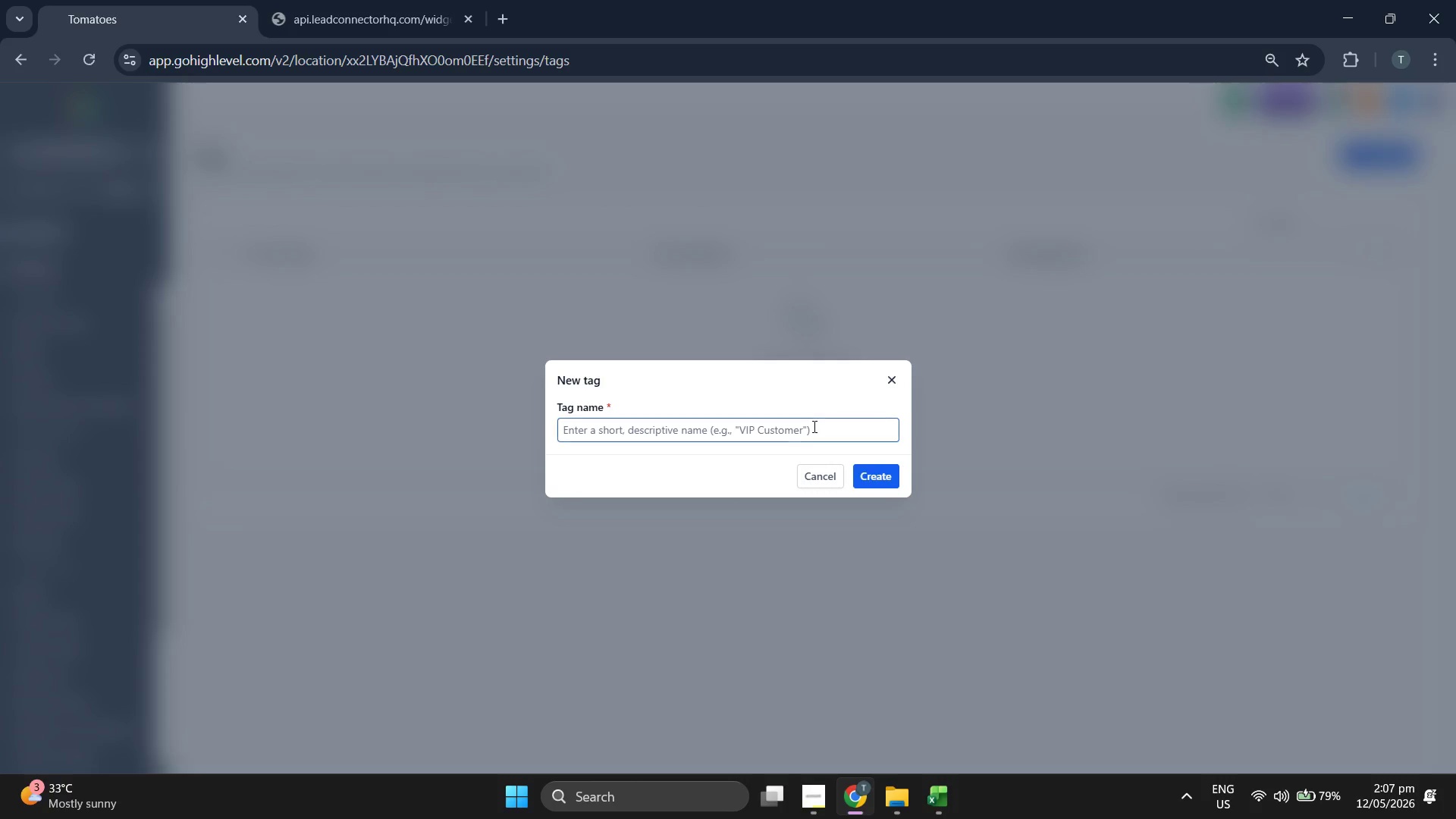 
left_click([800, 432])
 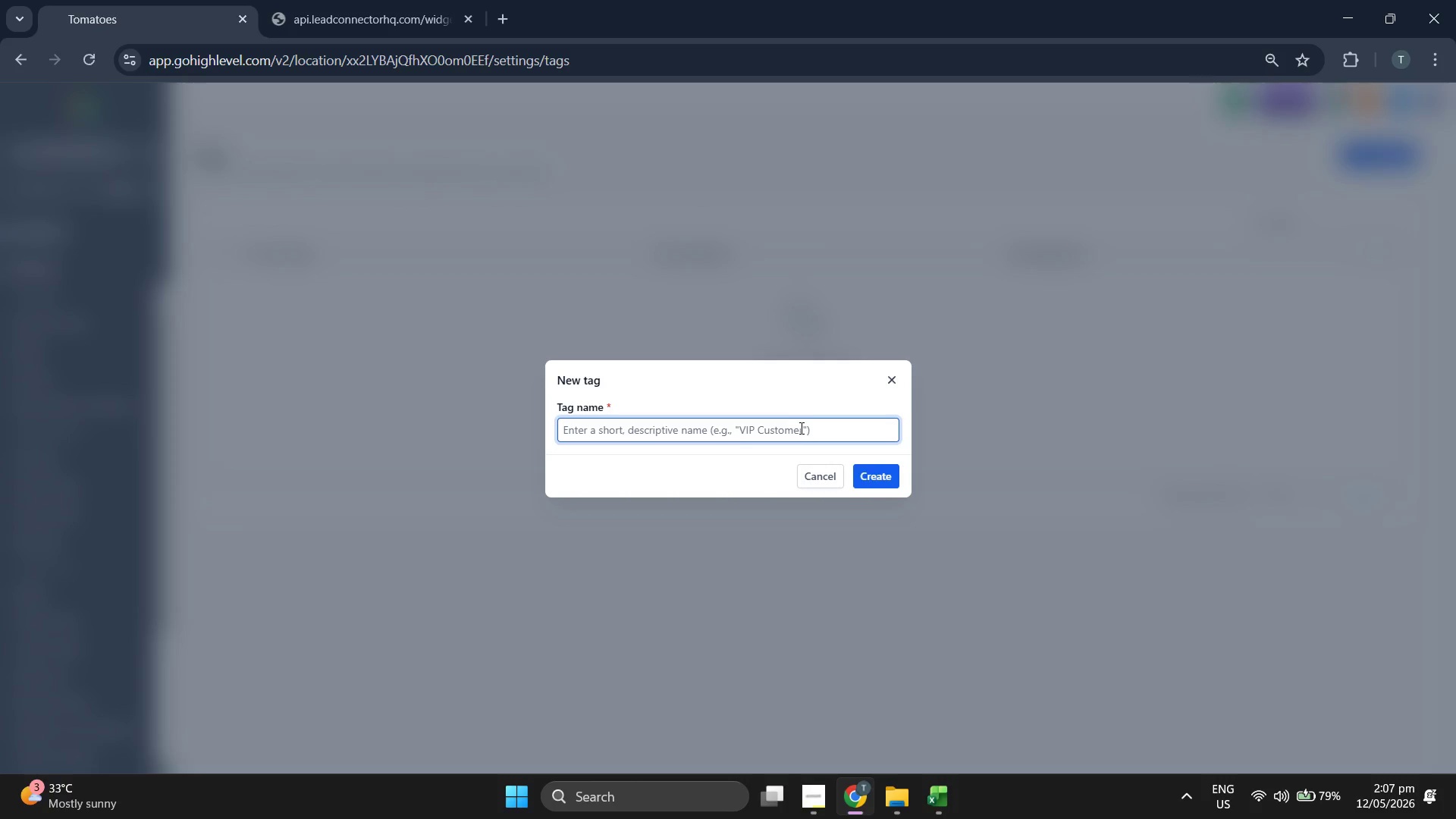 
key(Control+V)
 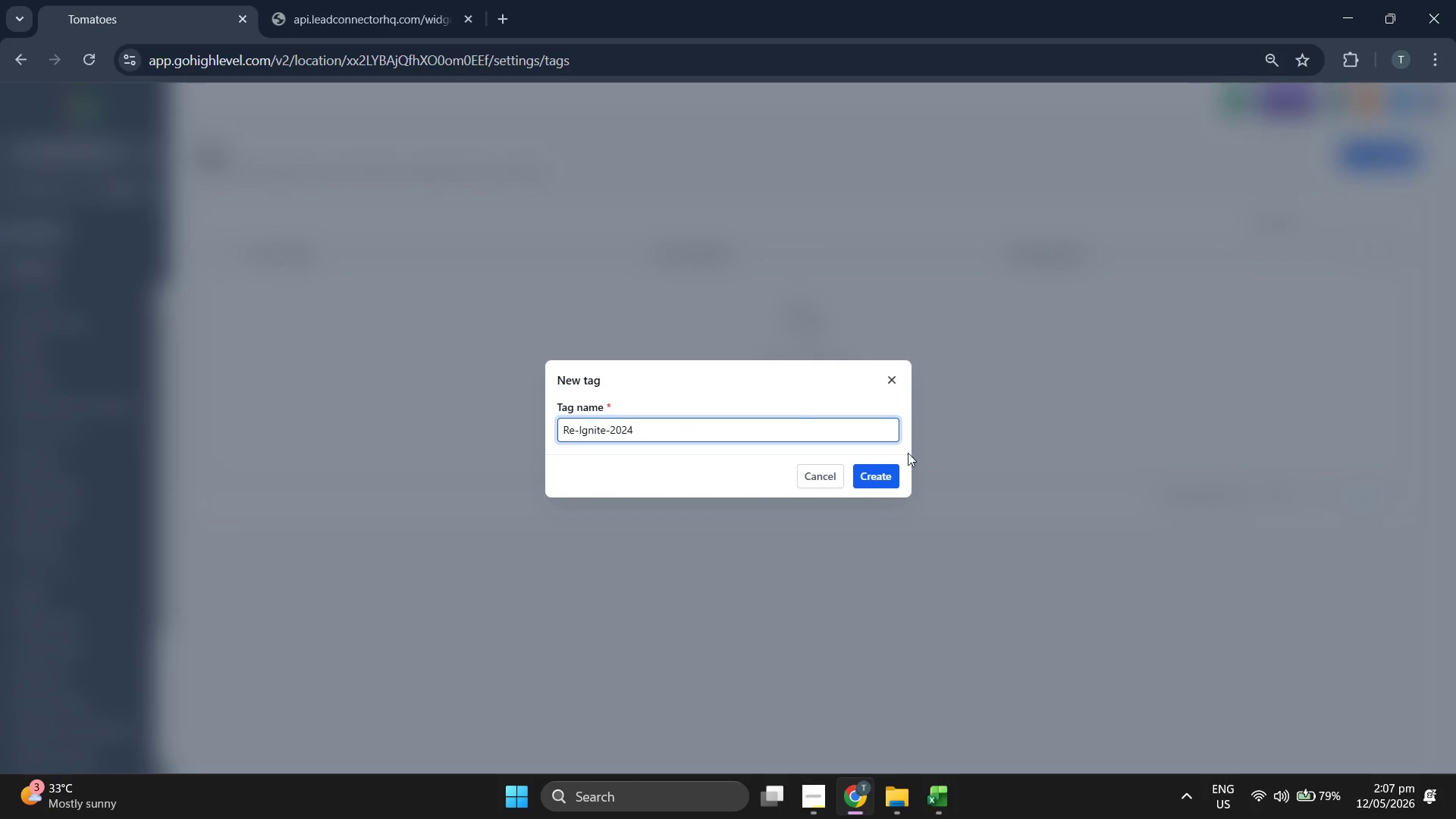 
left_click([890, 470])
 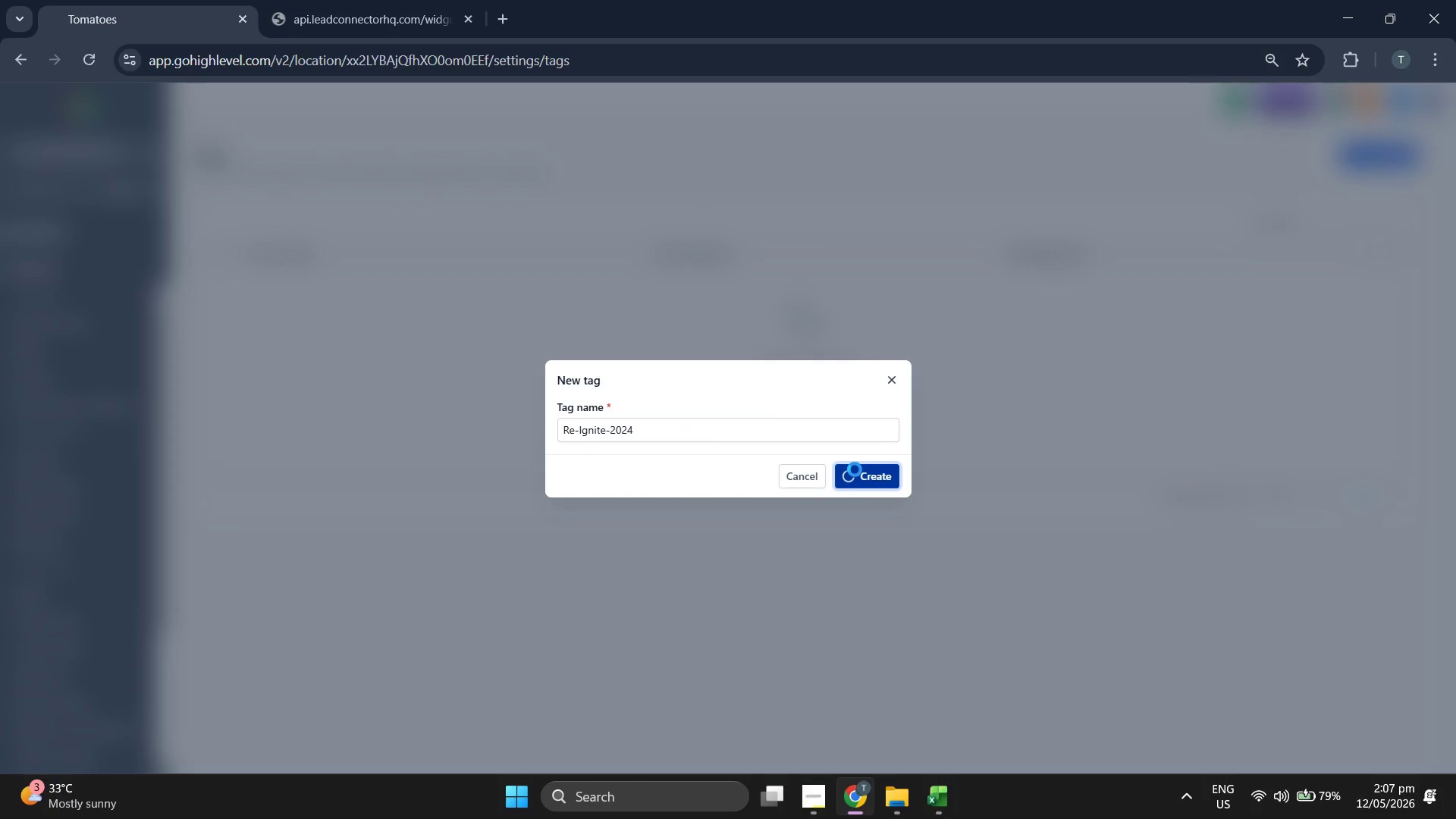 
wait(9.1)
 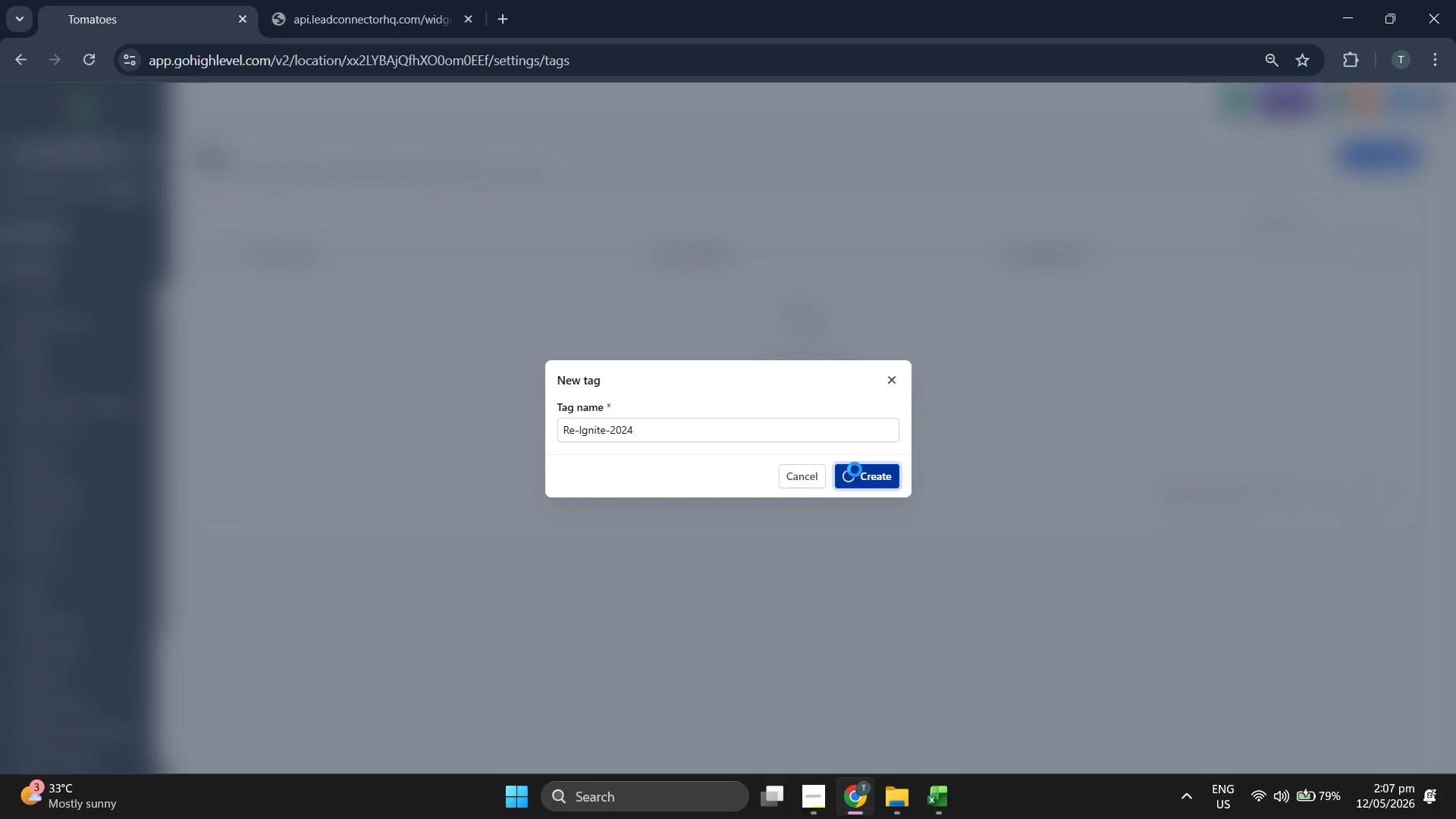 
mouse_move([45, 245])
 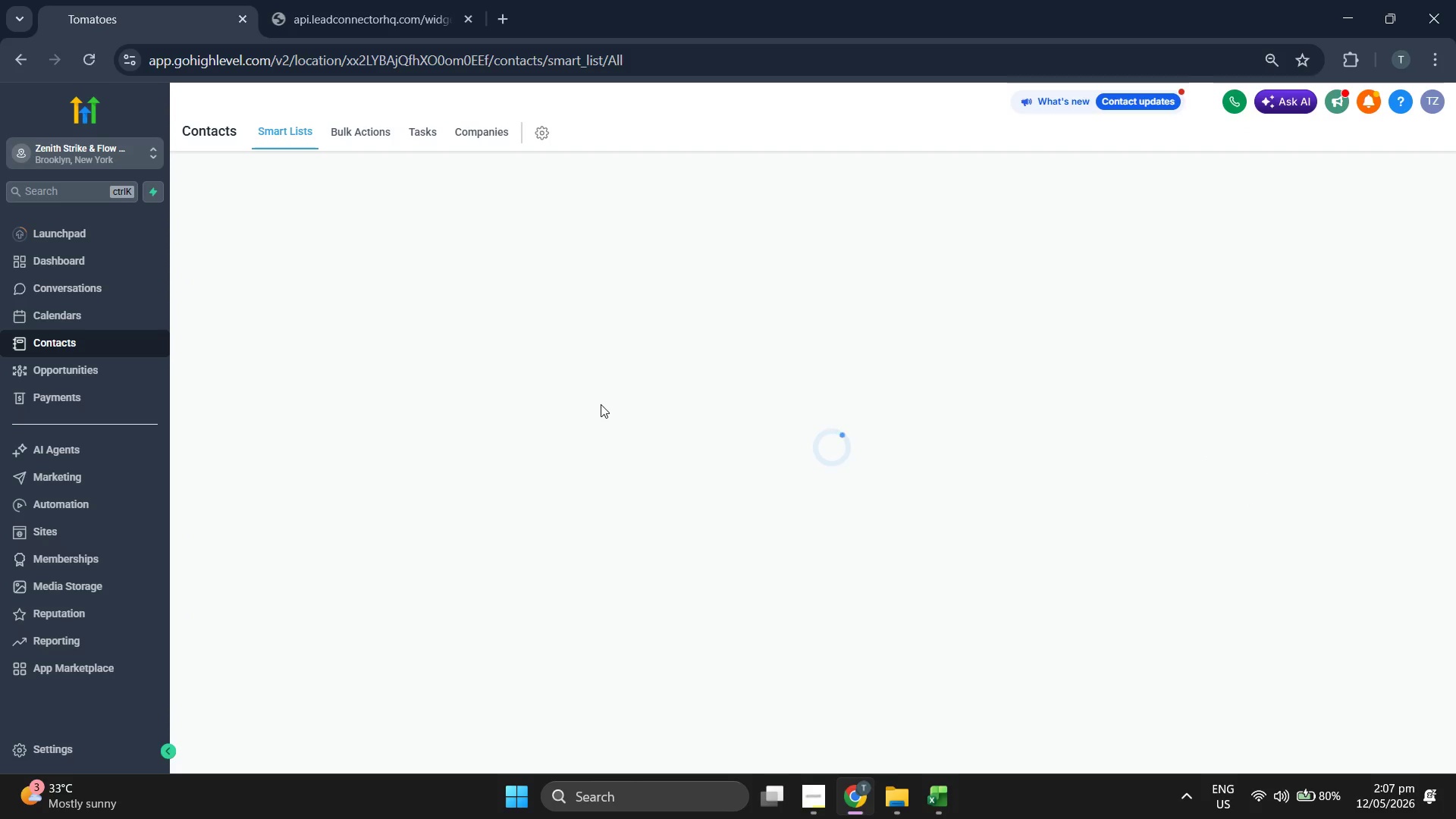 
wait(13.2)
 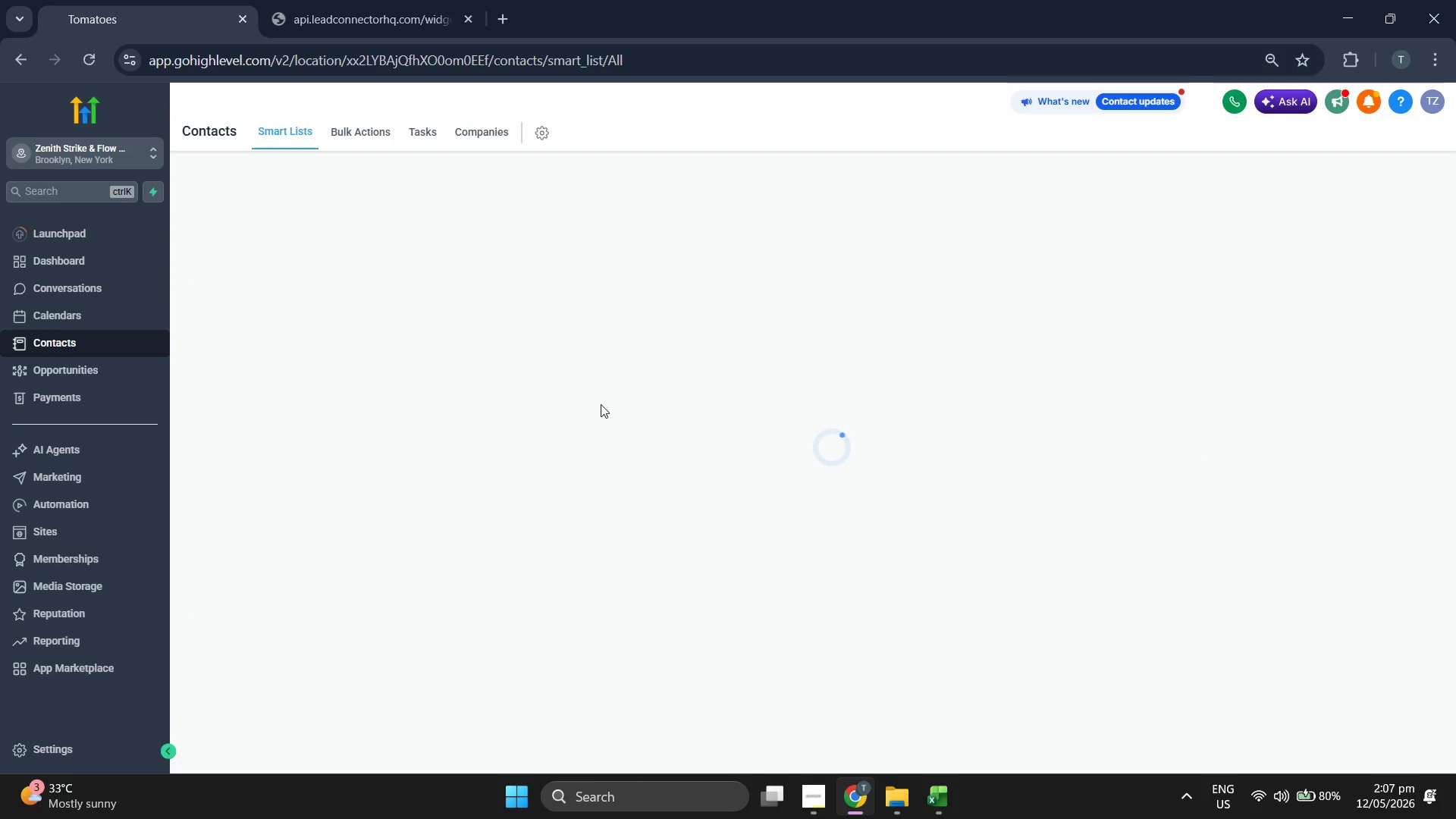 
left_click([262, 321])
 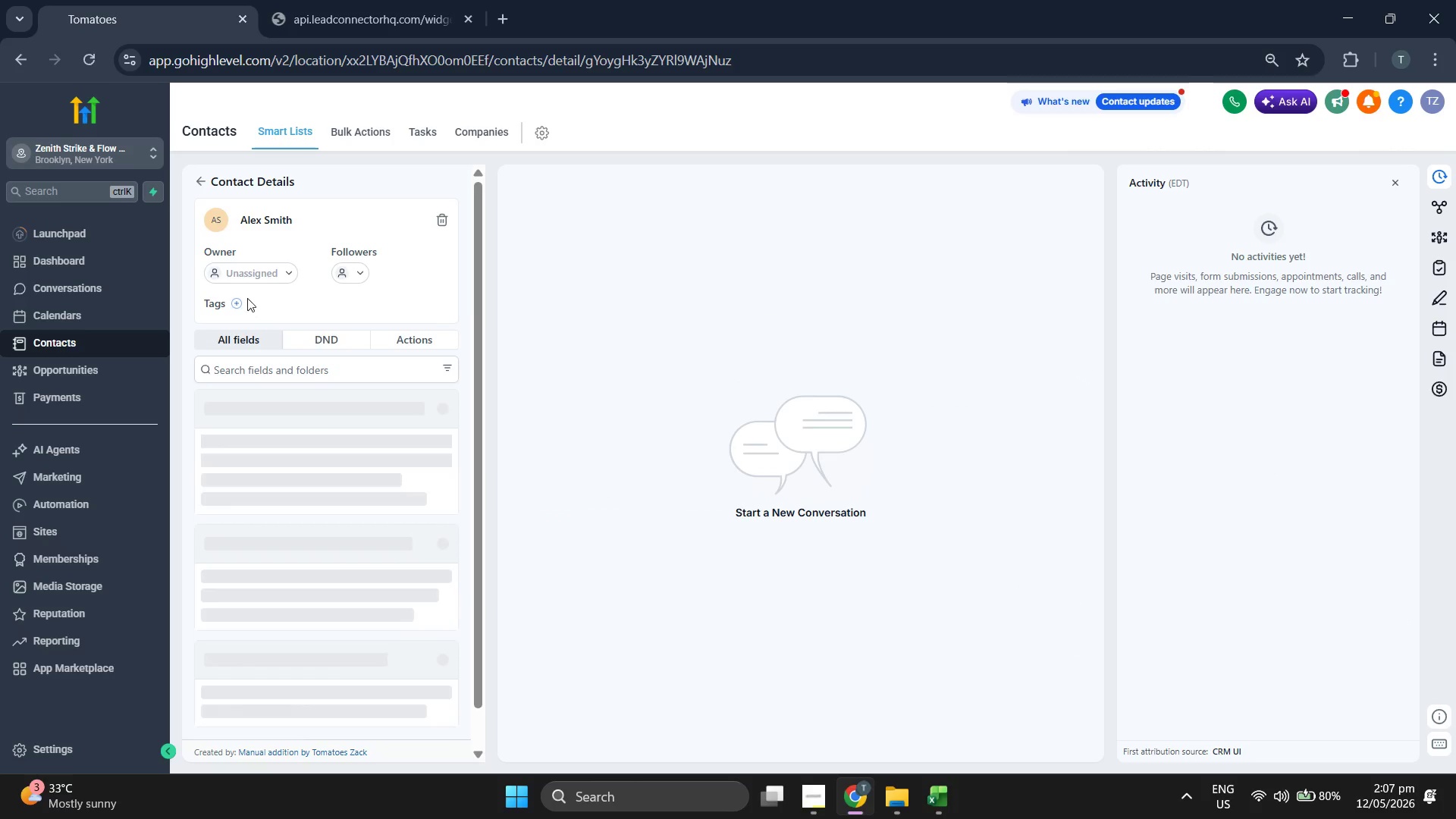 
left_click([233, 304])
 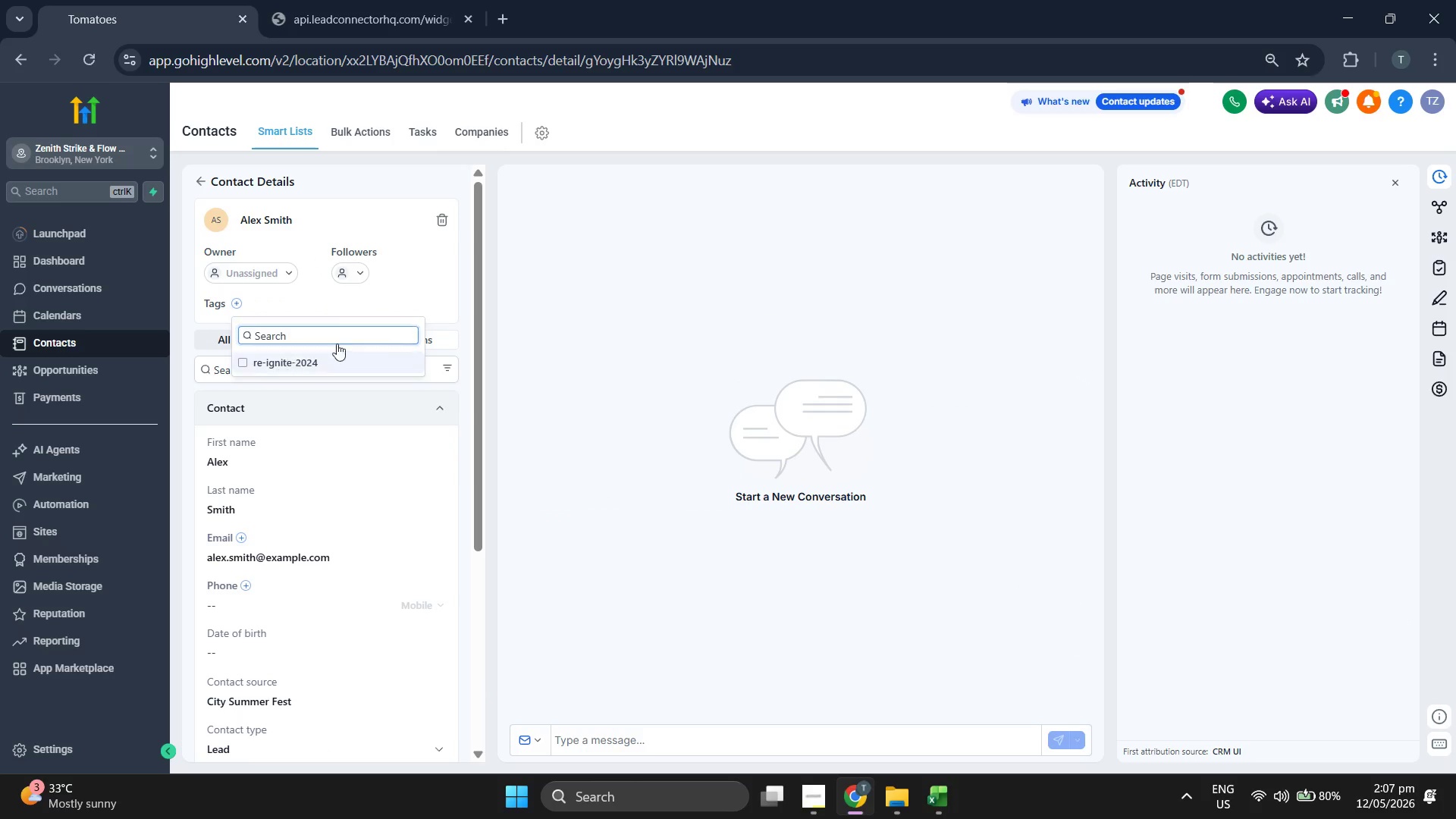 
double_click([459, 297])
 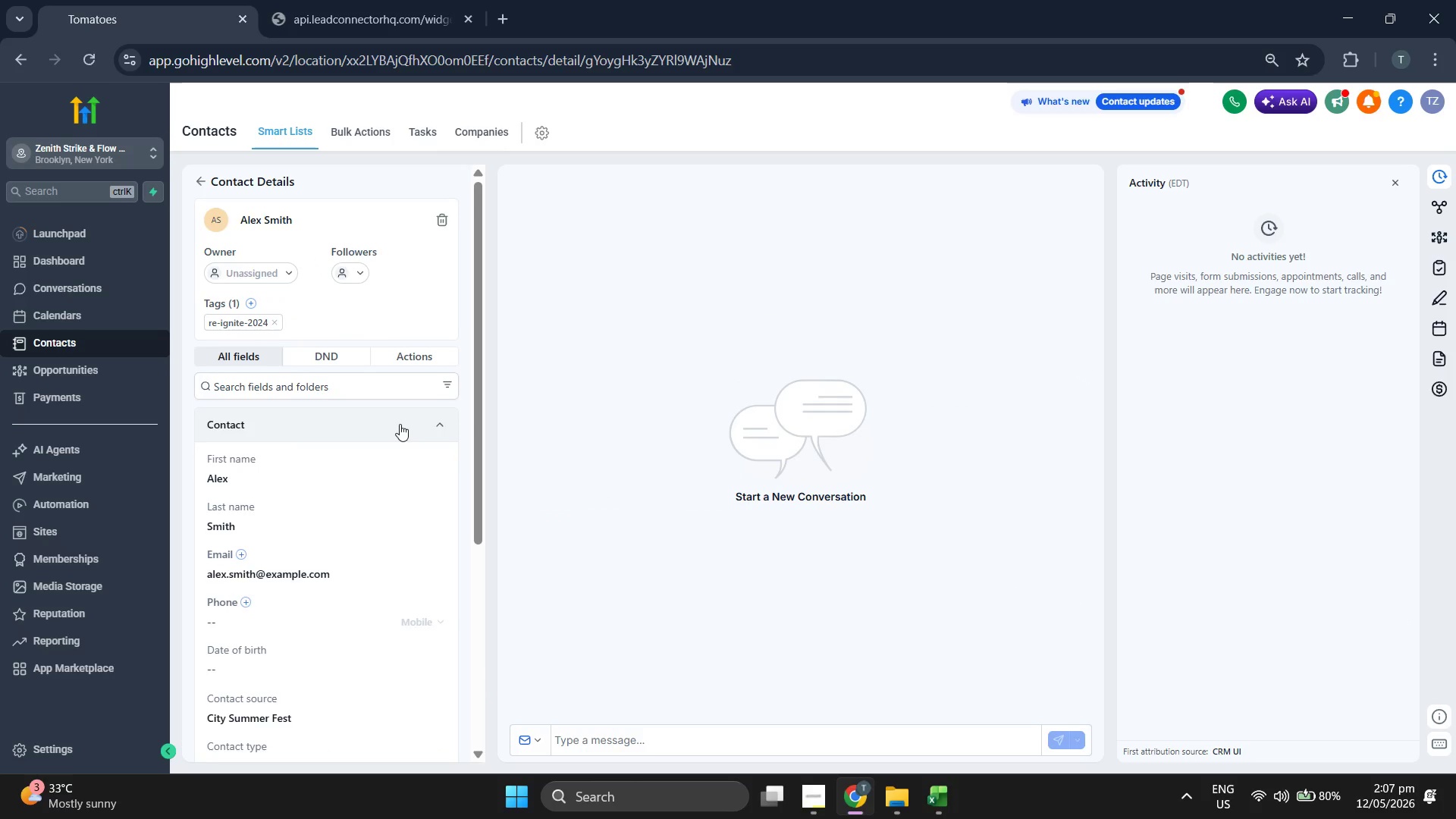 
scroll: coordinate [400, 424], scroll_direction: down, amount: 4.0
 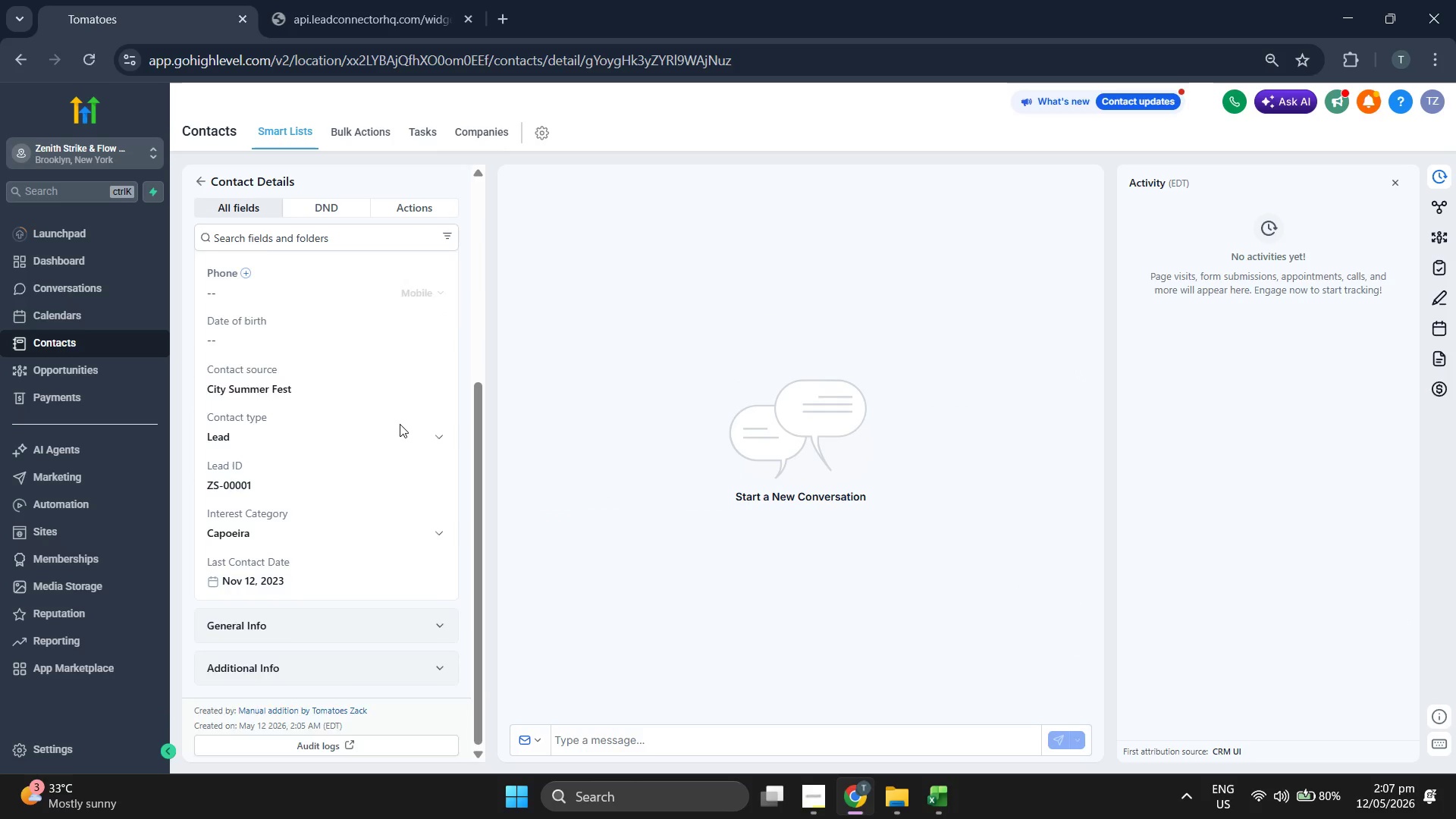 
scroll: coordinate [400, 424], scroll_direction: up, amount: 4.0
 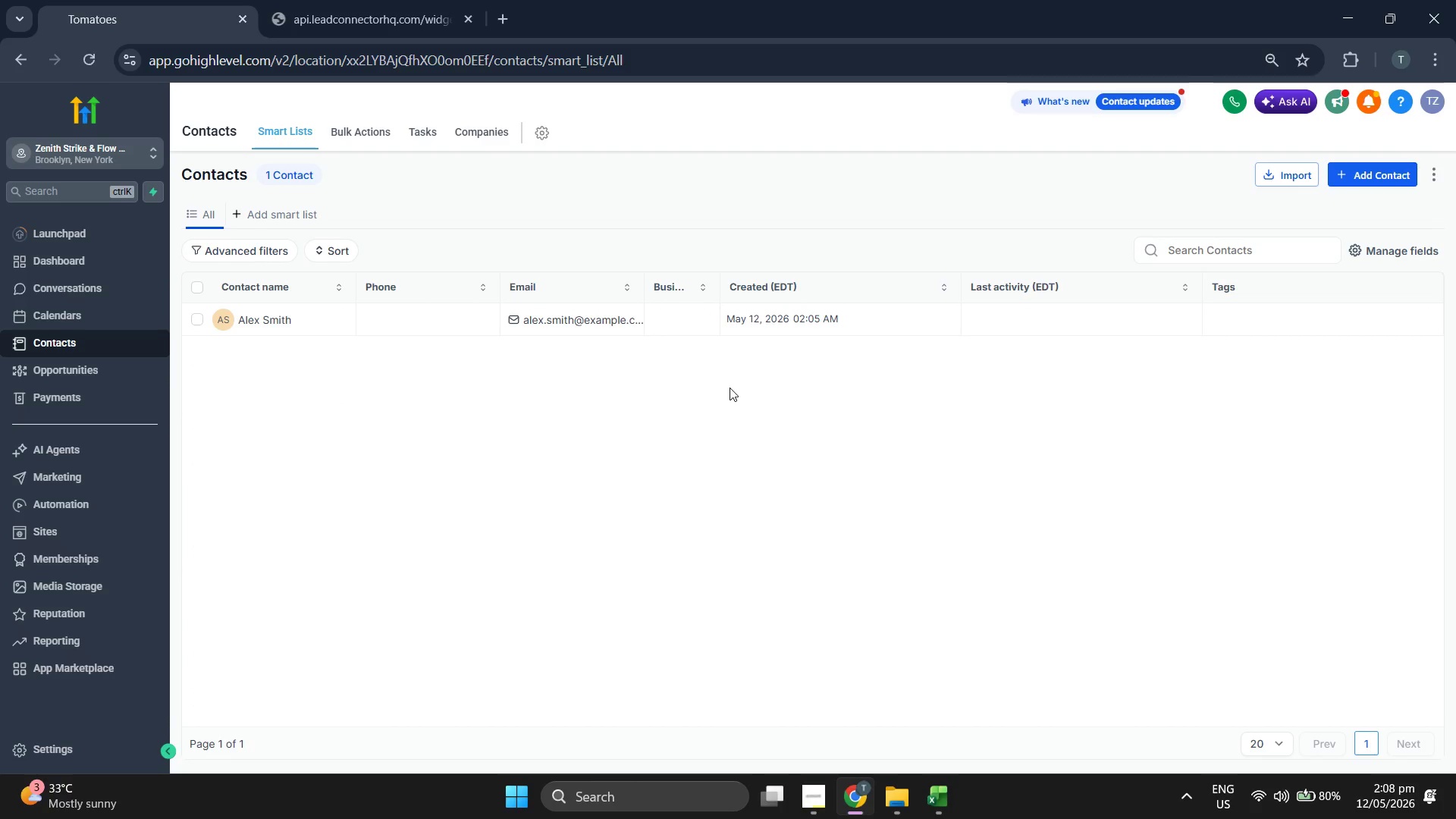 
wait(10.5)
 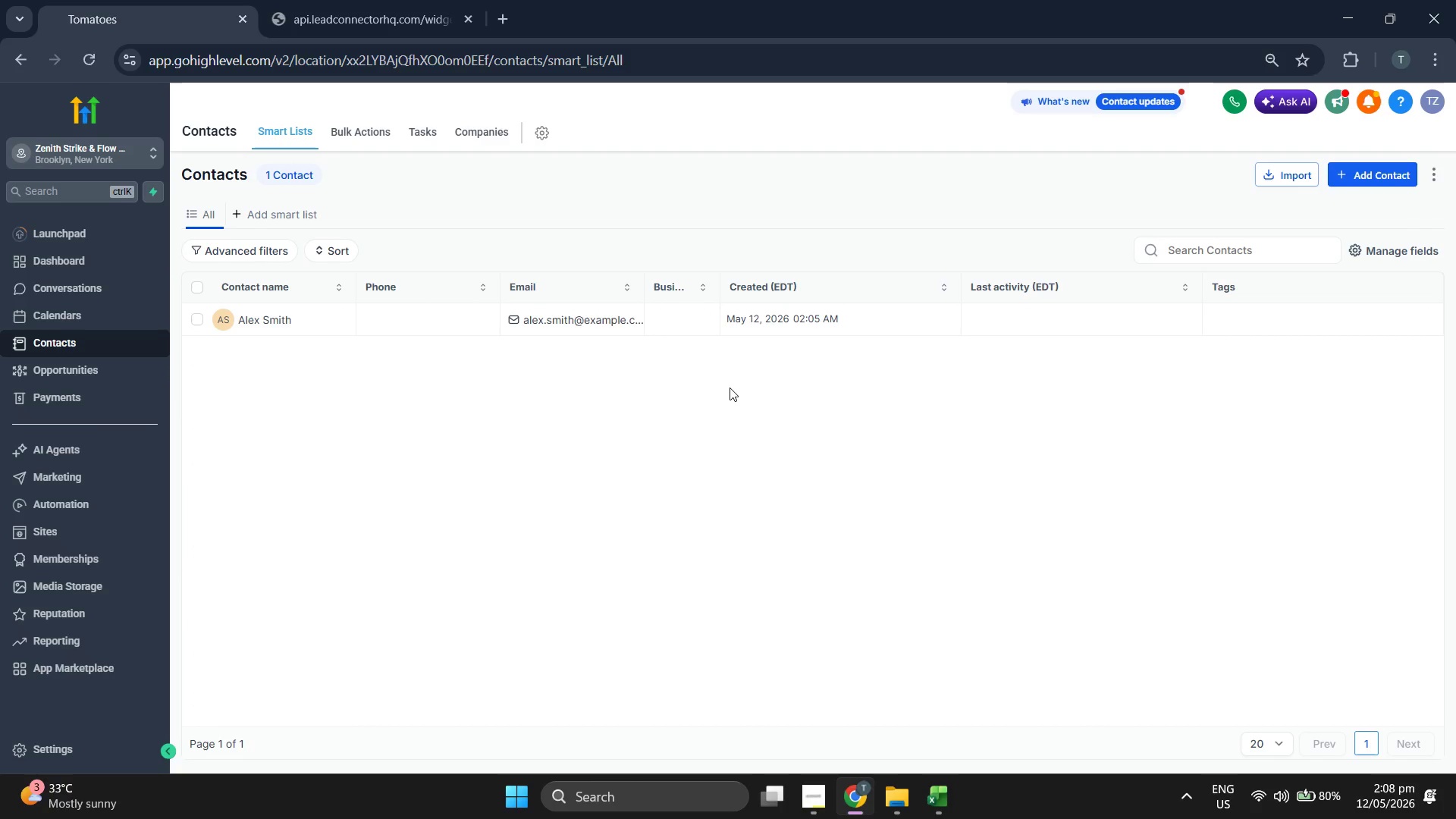 
key(Control+C)
 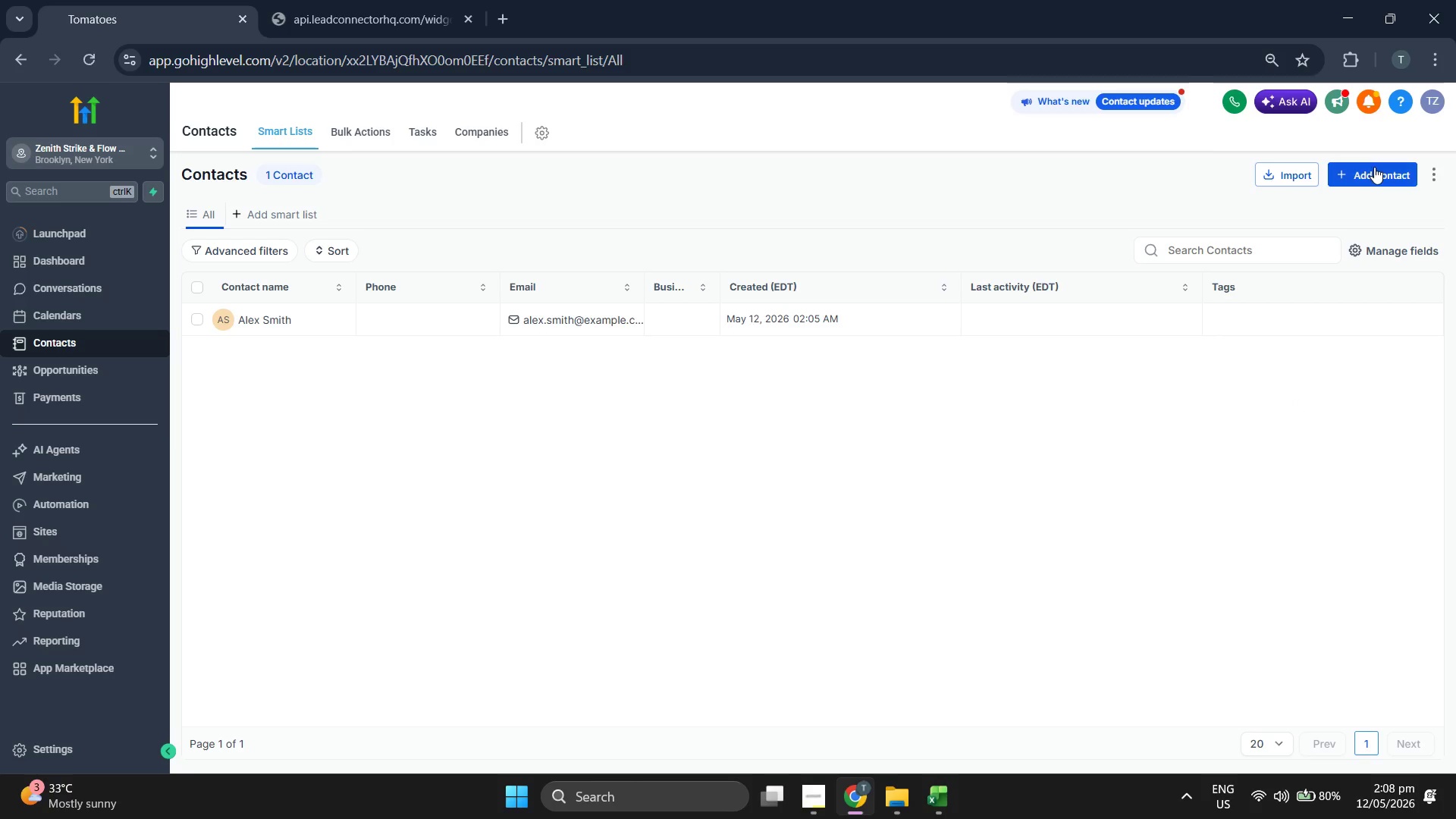 
left_click([1371, 170])
 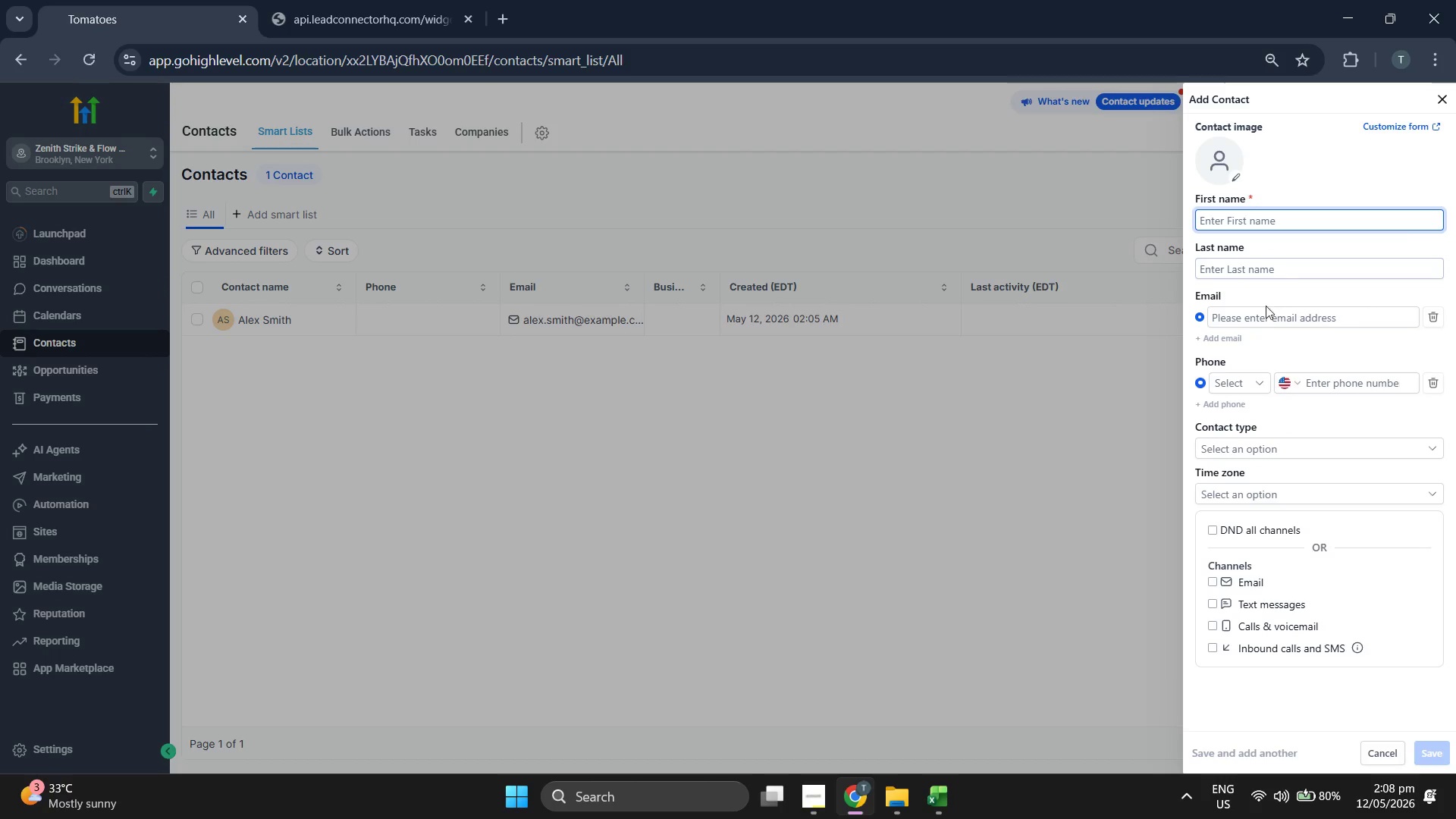 
key(Control+V)
 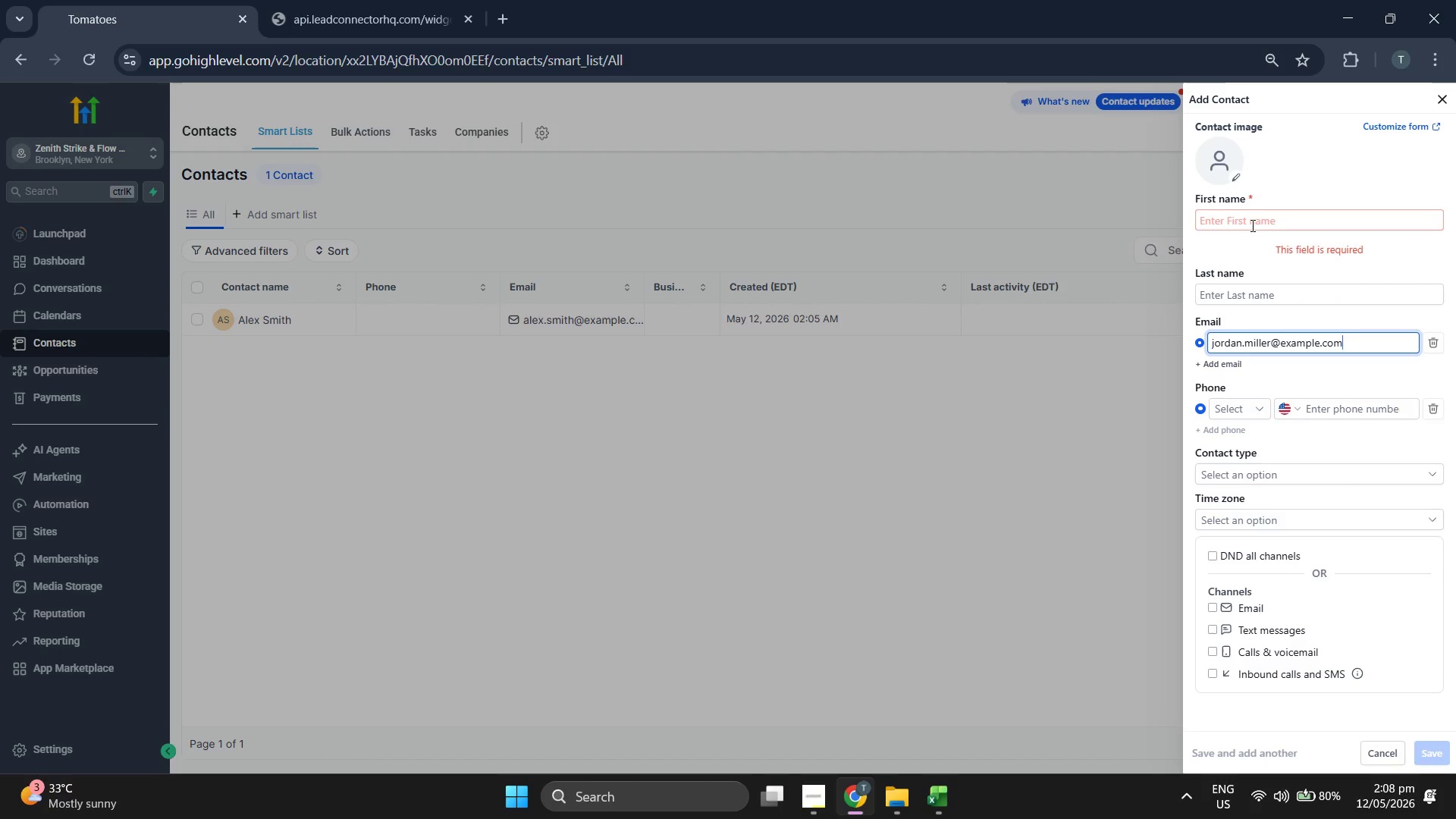 
left_click([1256, 217])
 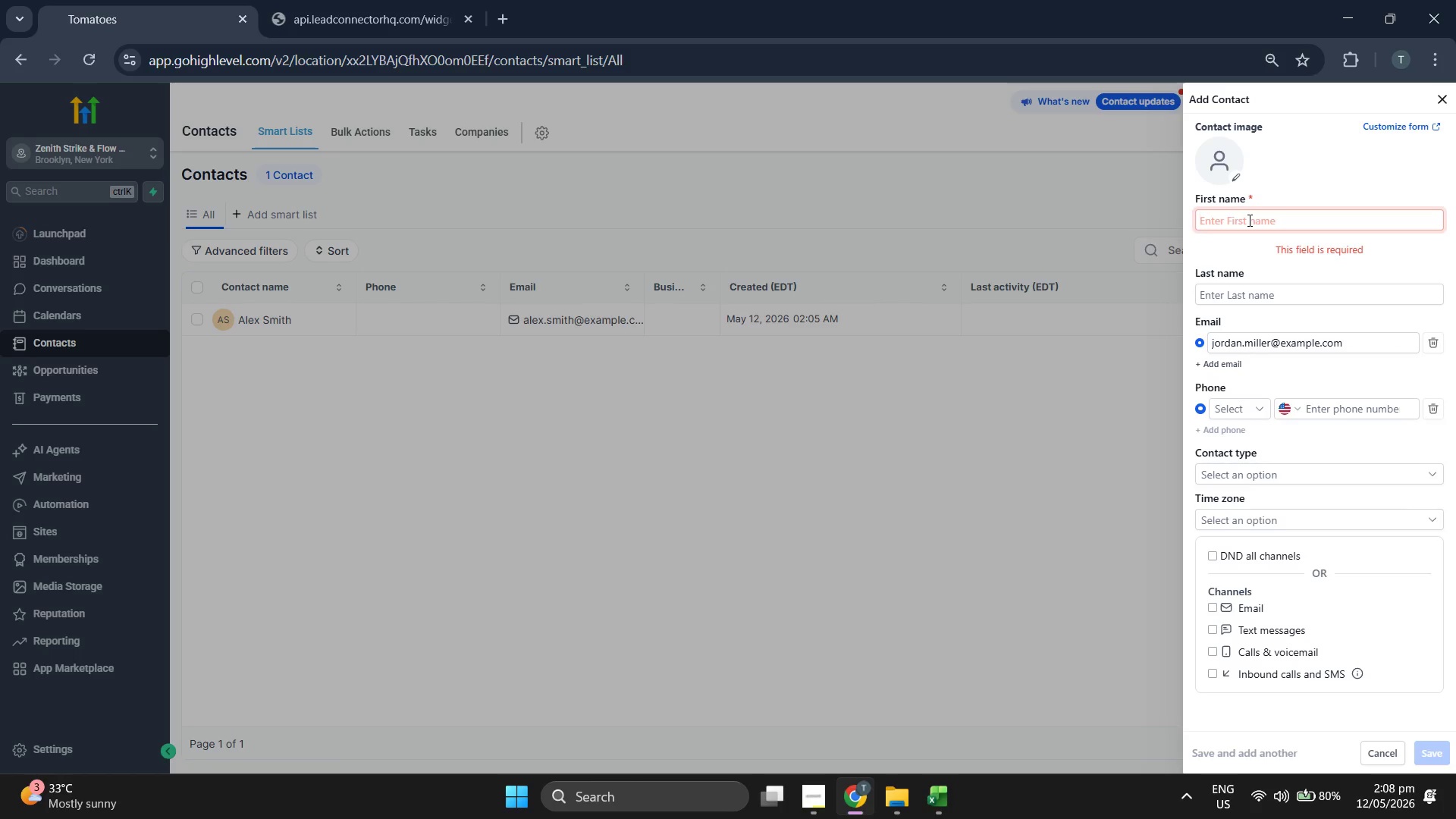 
type(Jordan)
key(Tab)
type(Miller)
 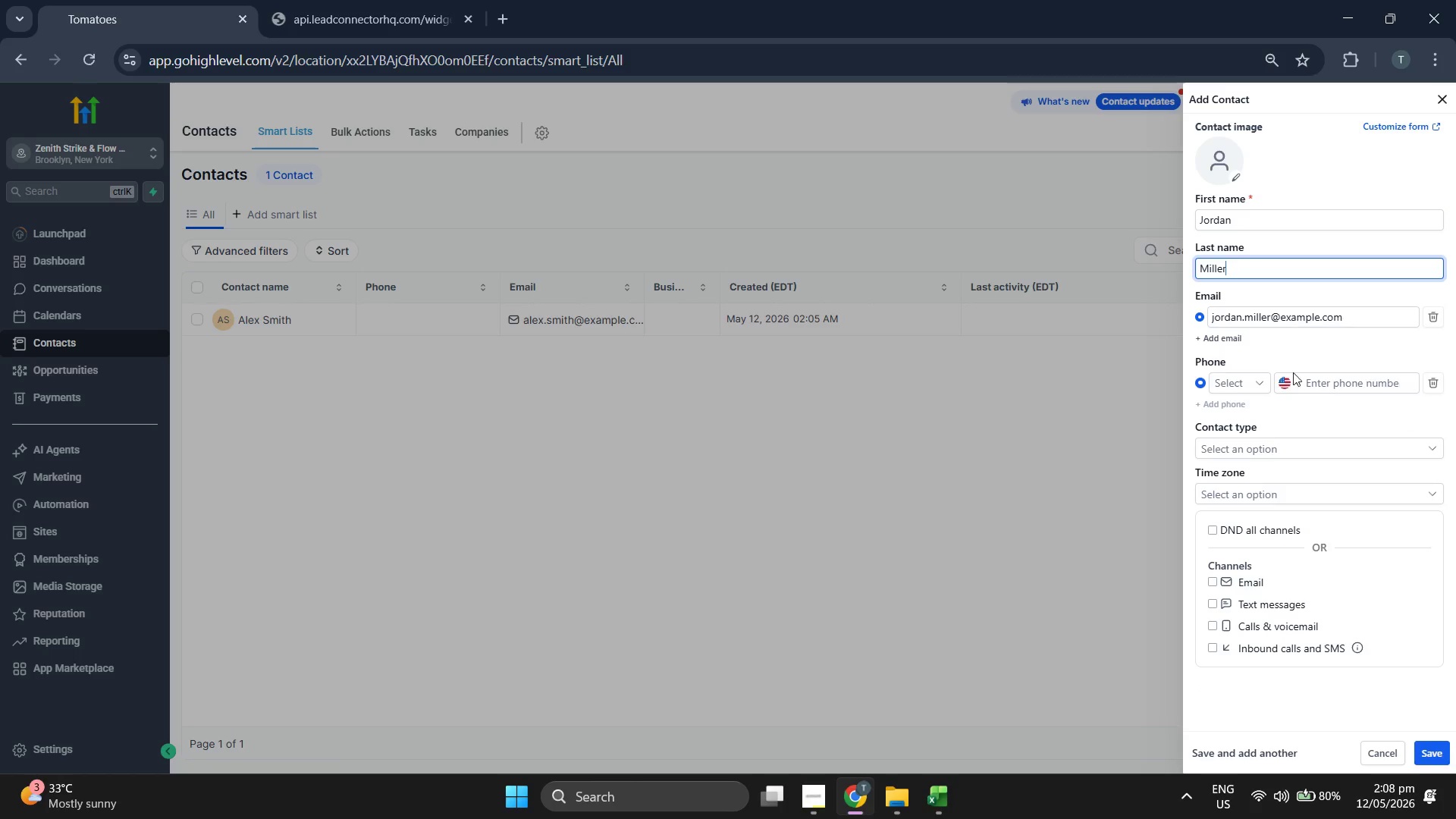 
left_click([1316, 337])
 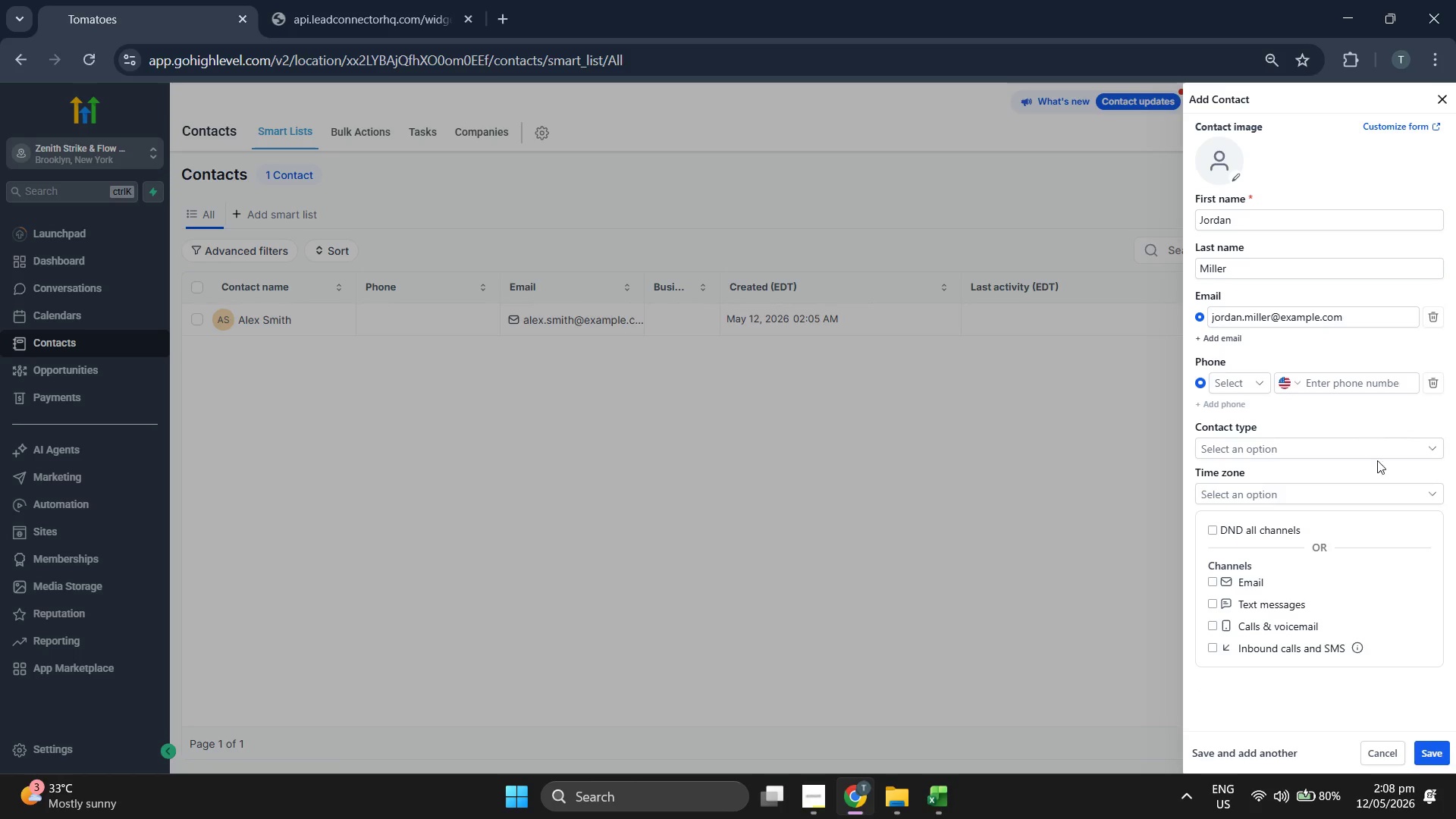 
scroll: coordinate [369, 410], scroll_direction: down, amount: 2.0
 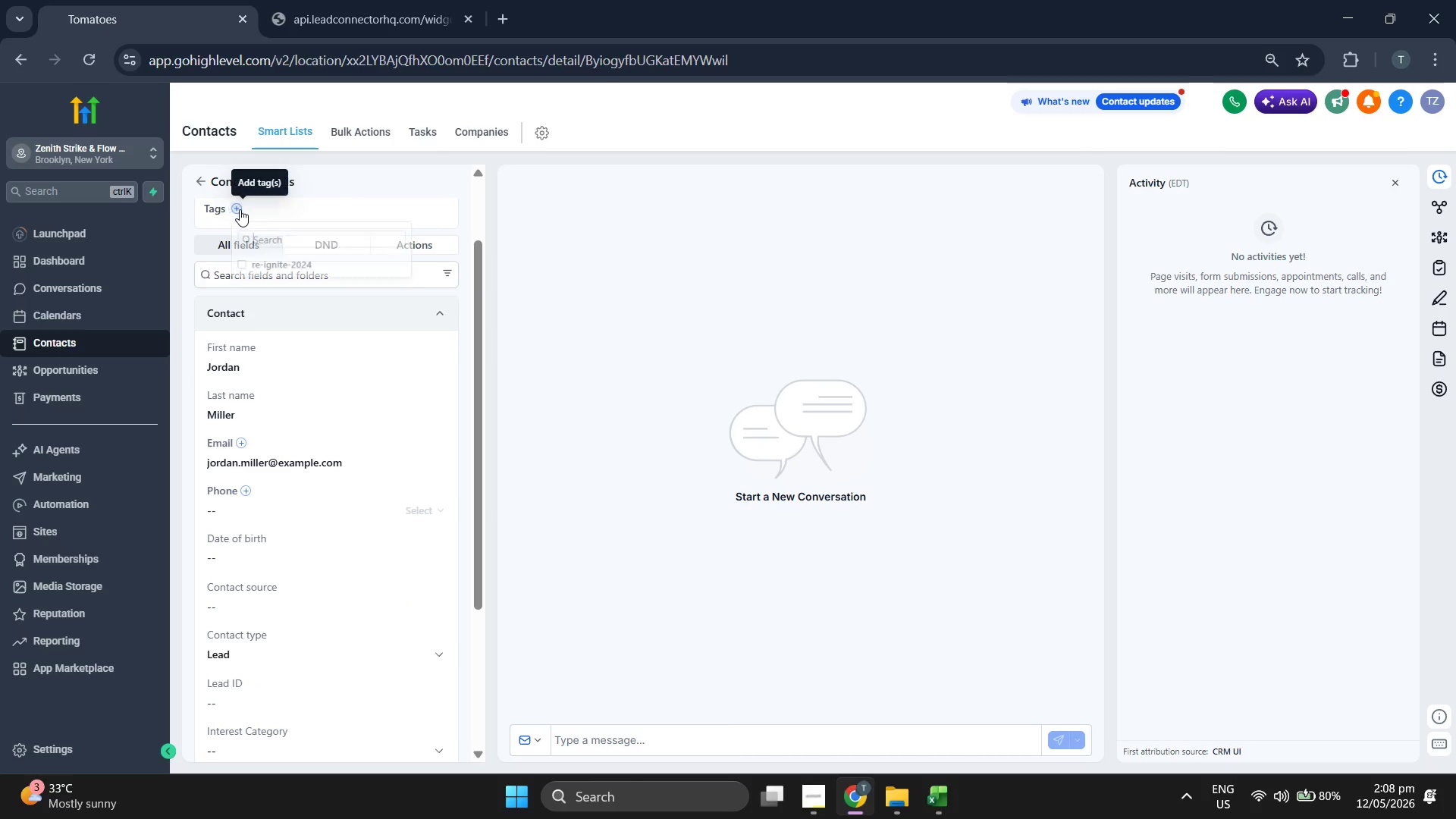 
left_click([283, 265])
 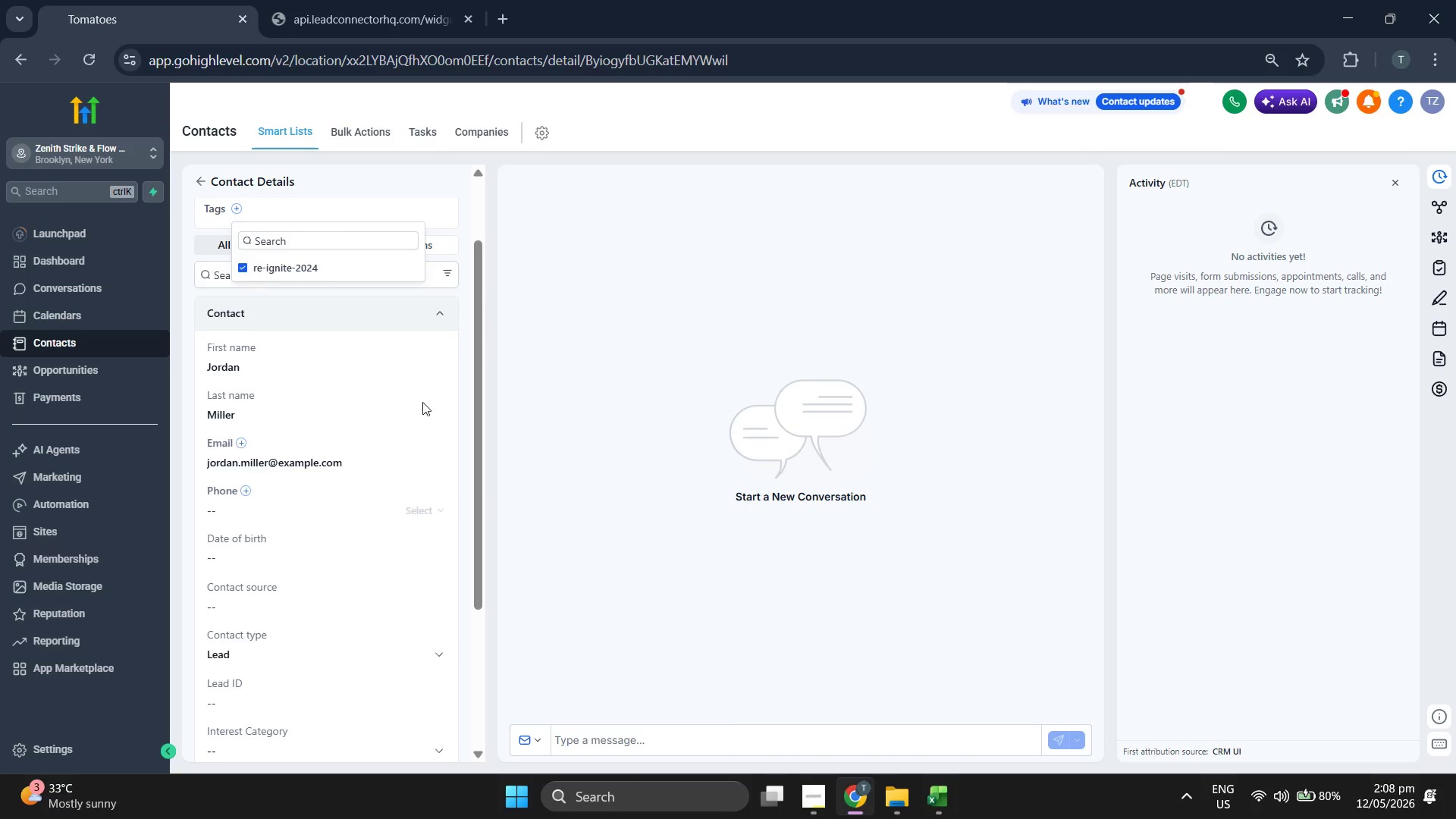 
scroll: coordinate [441, 436], scroll_direction: down, amount: 1.0
 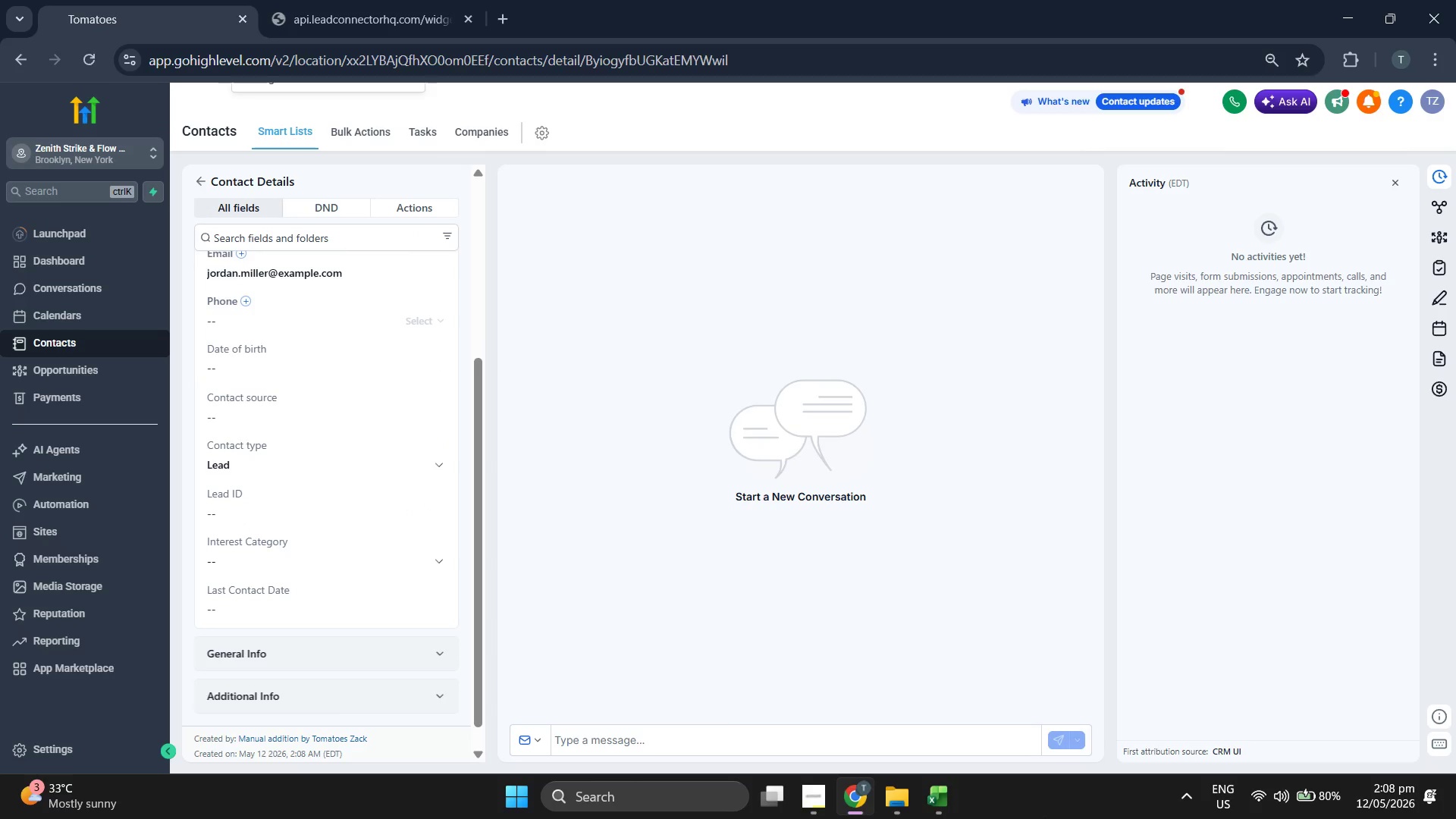 
left_click([941, 799])
 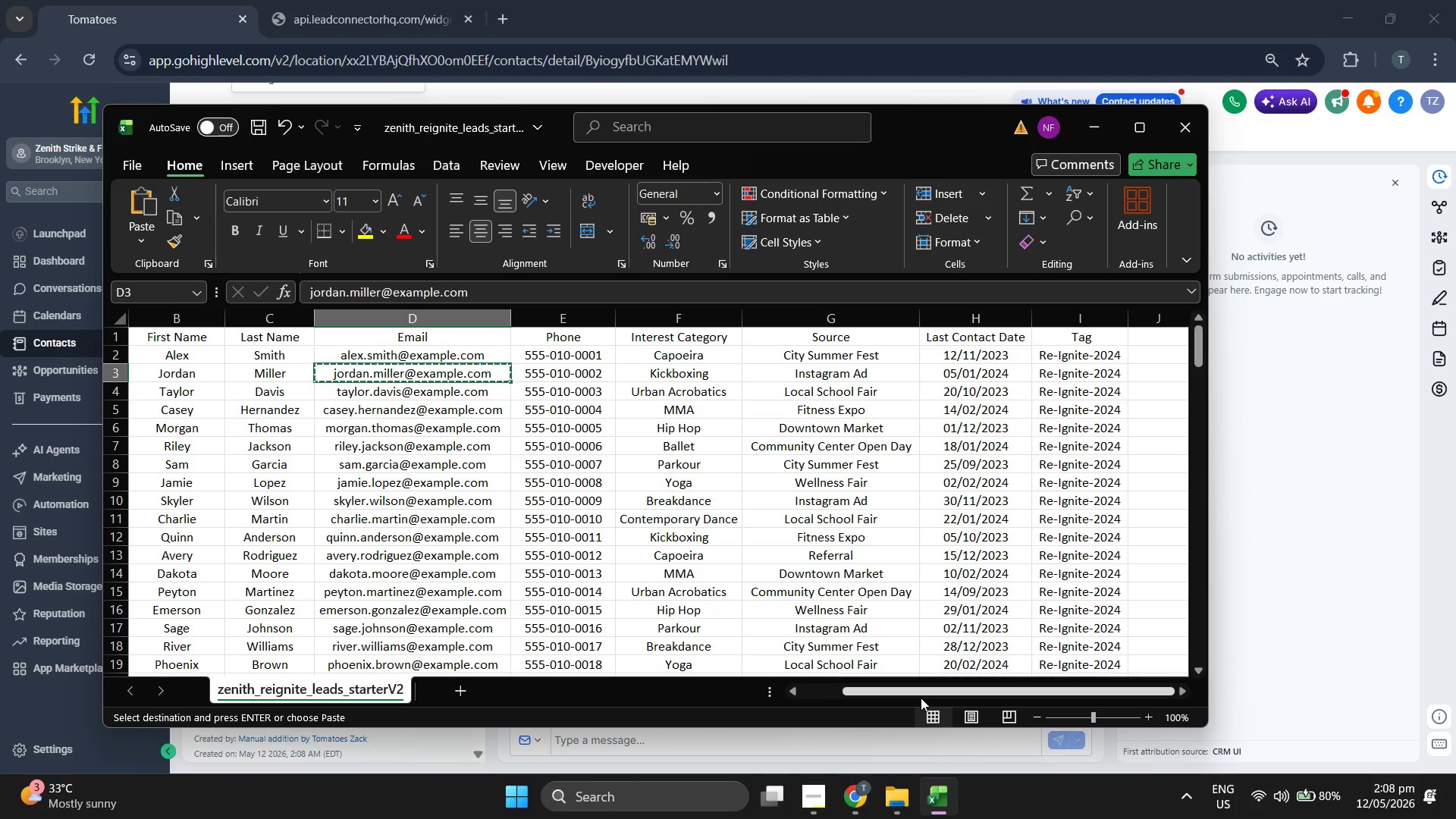 
key(ArrowLeft)
 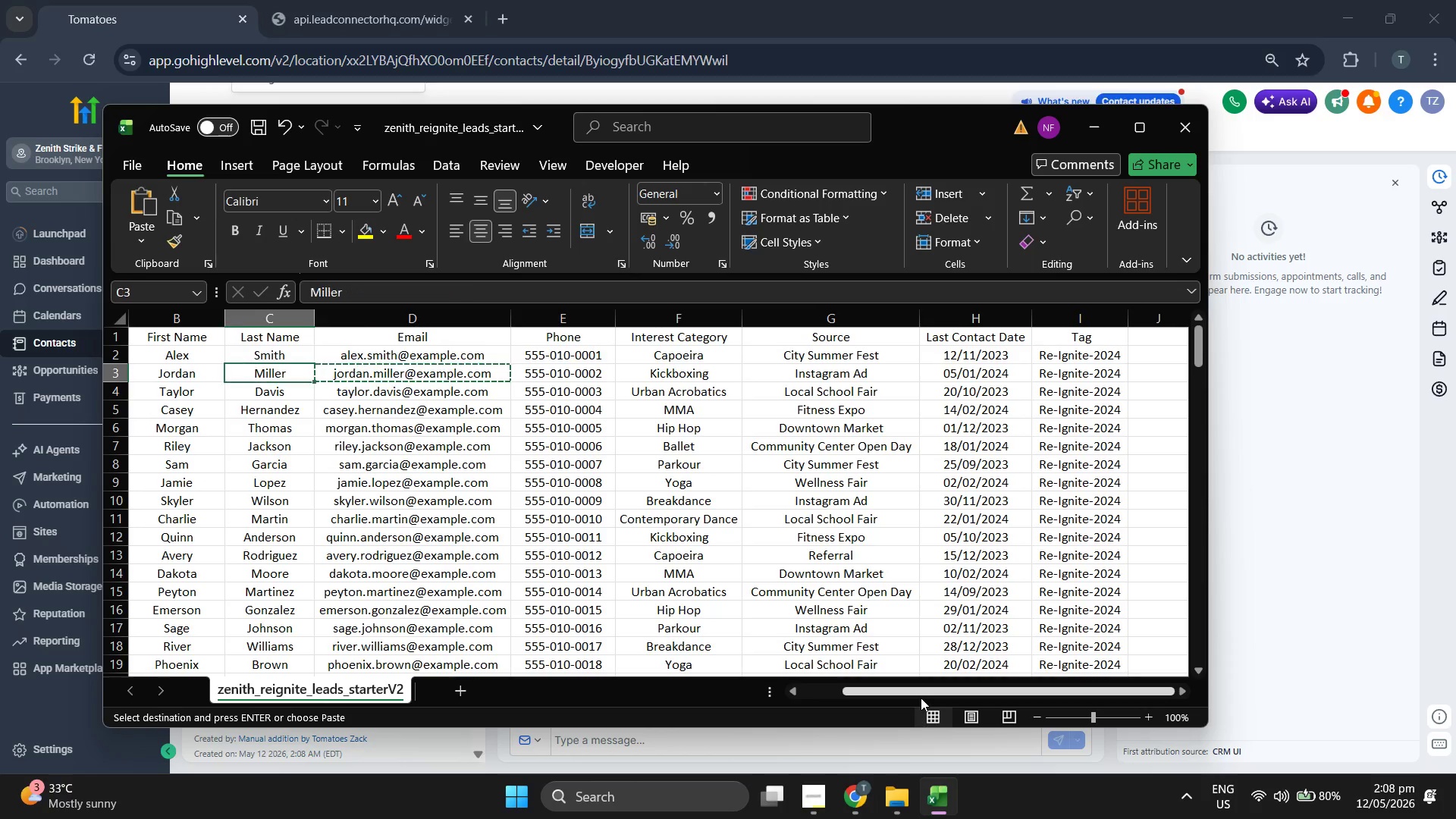 
key(ArrowLeft)
 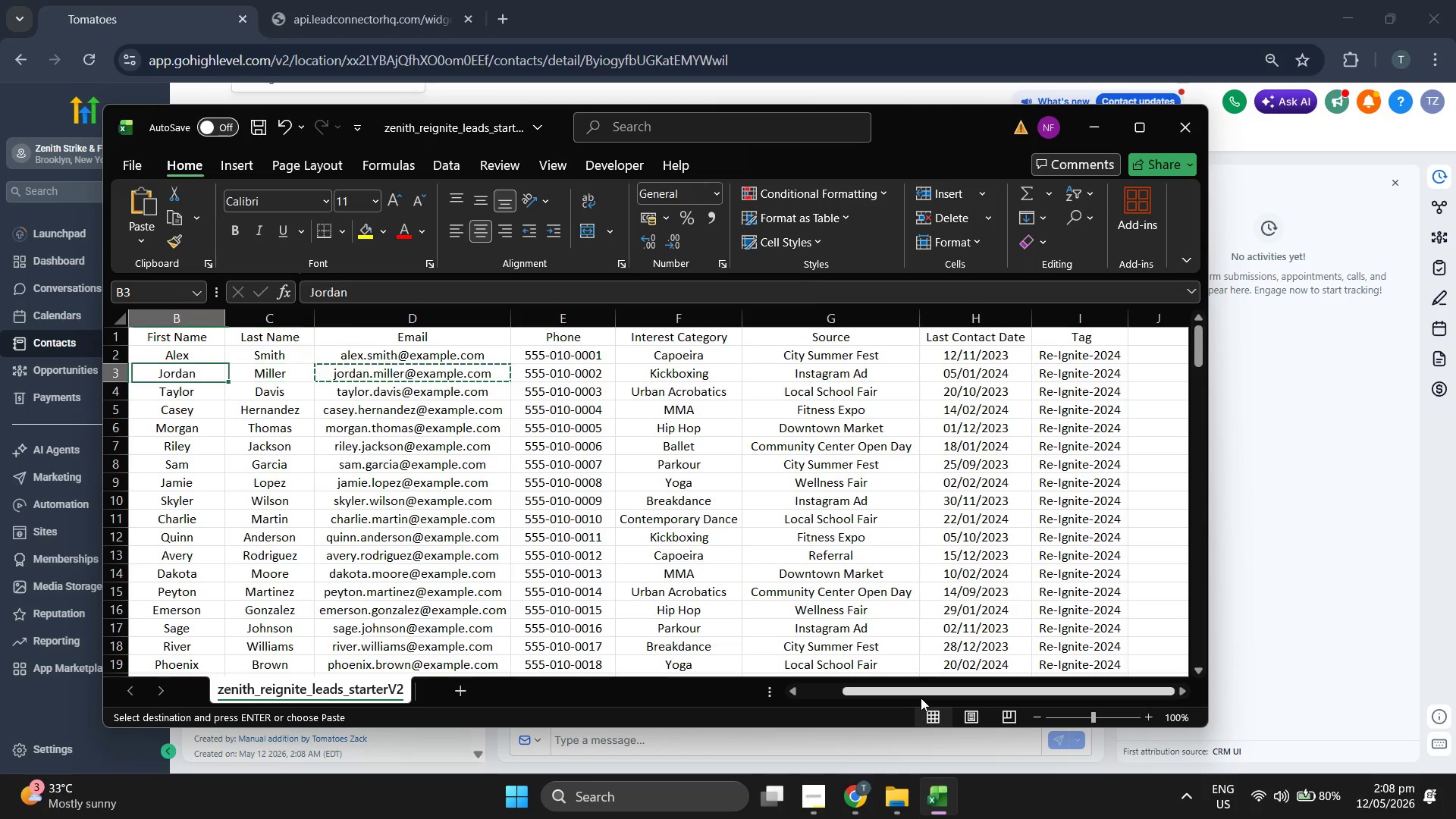 
key(ArrowLeft)
 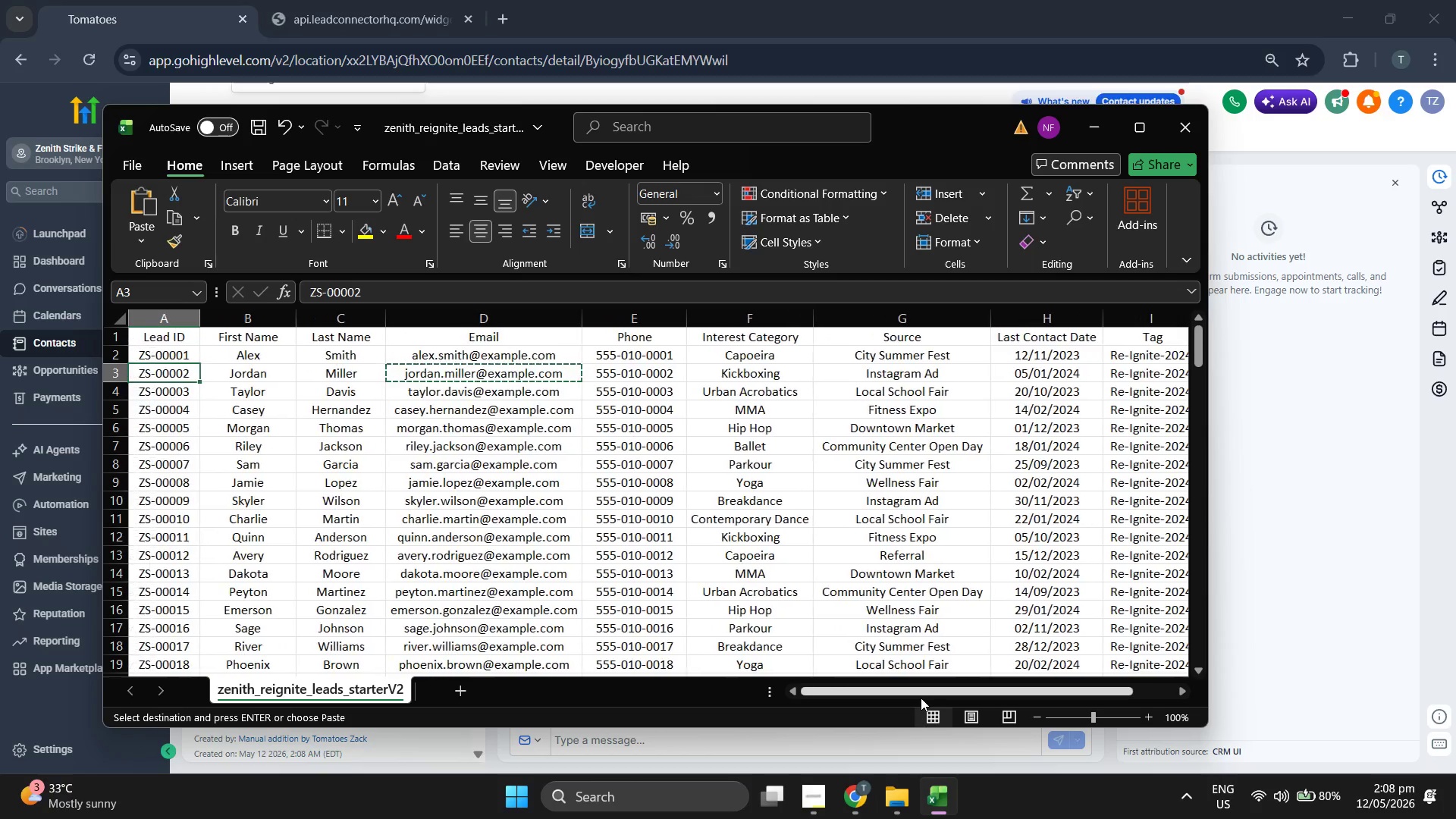 
key(Control+ControlLeft)
 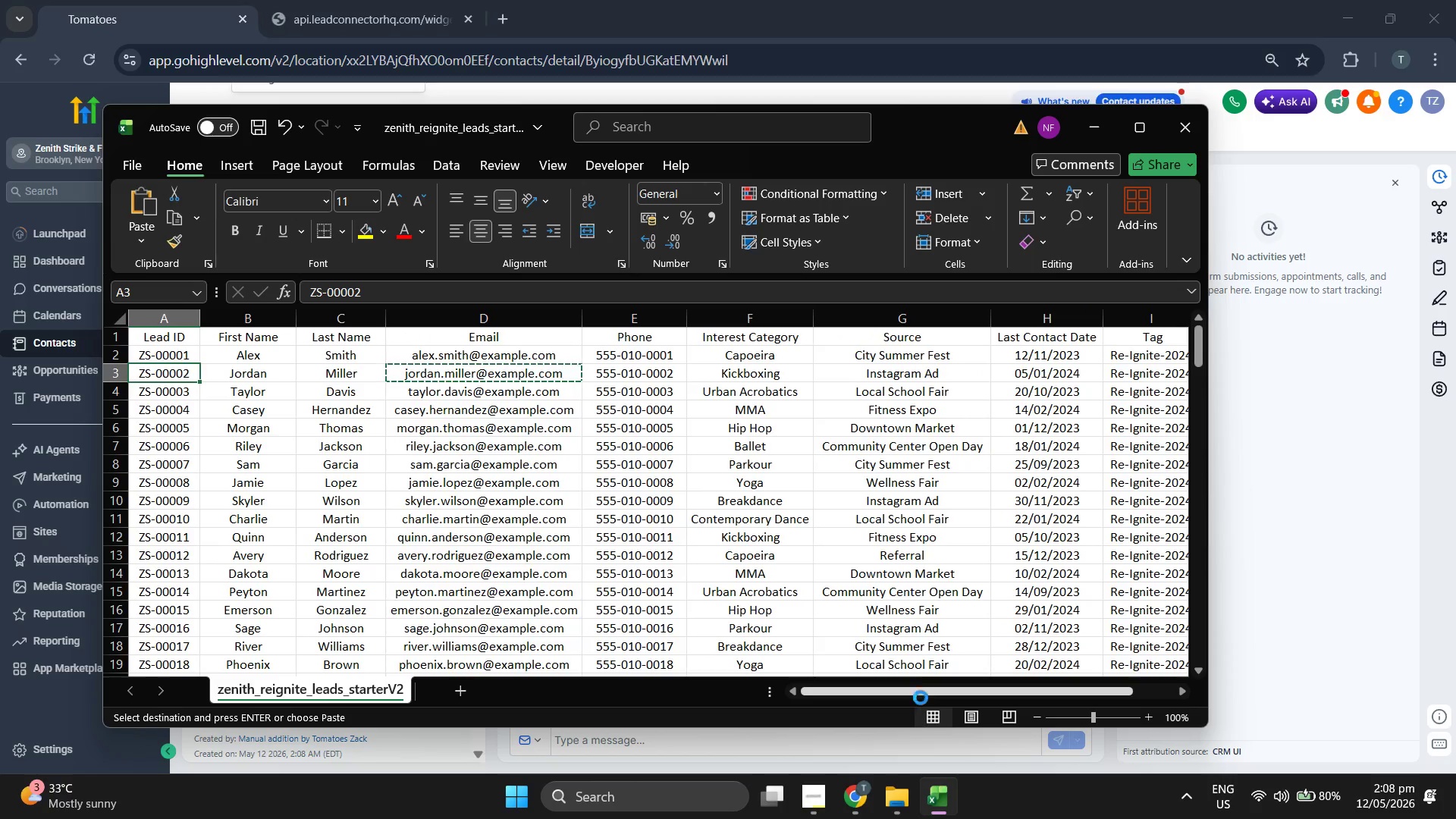 
key(Control+C)
 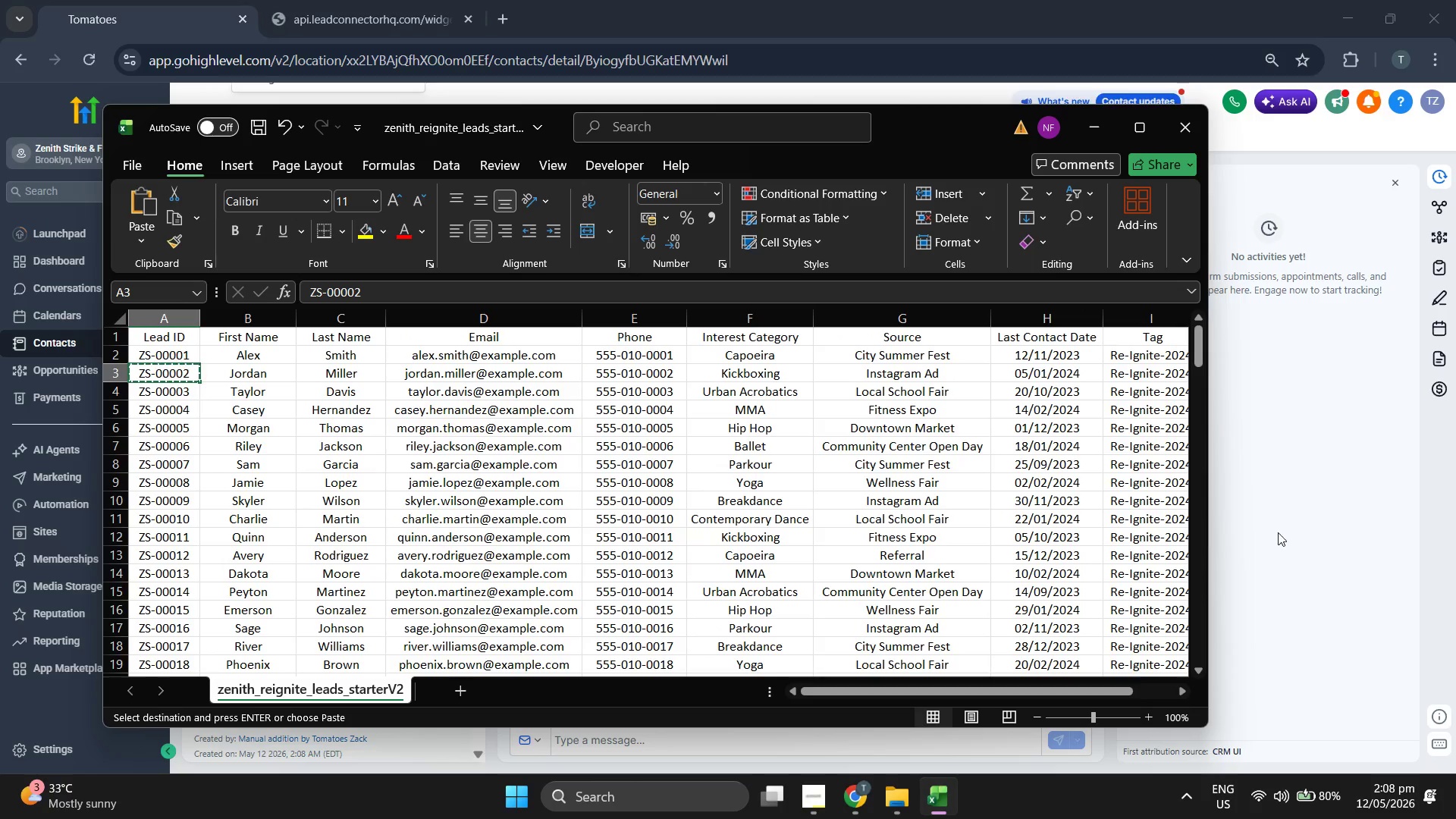 
left_click_drag(start_coordinate=[1313, 490], to_coordinate=[1298, 489])
 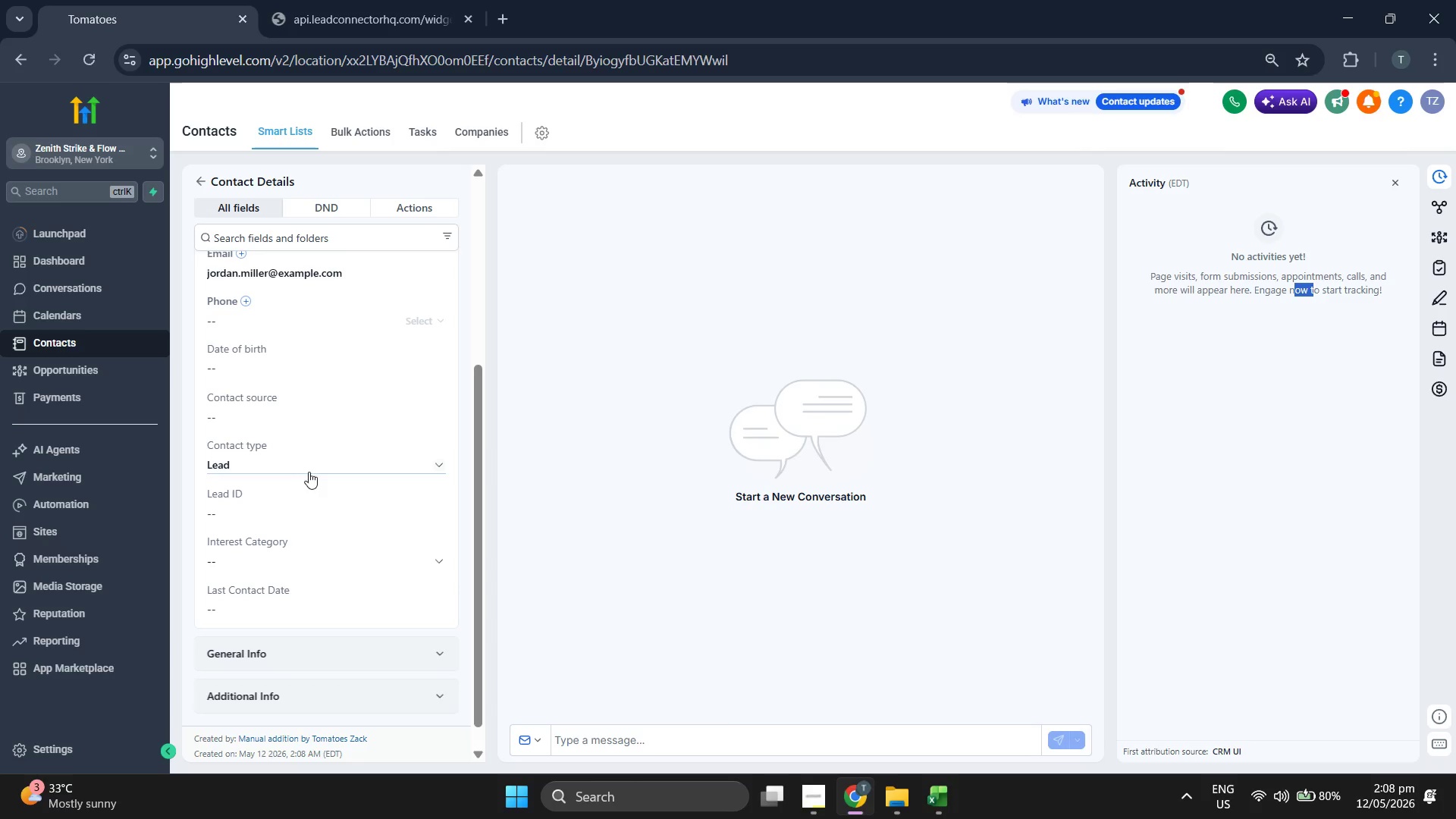 
left_click([305, 506])
 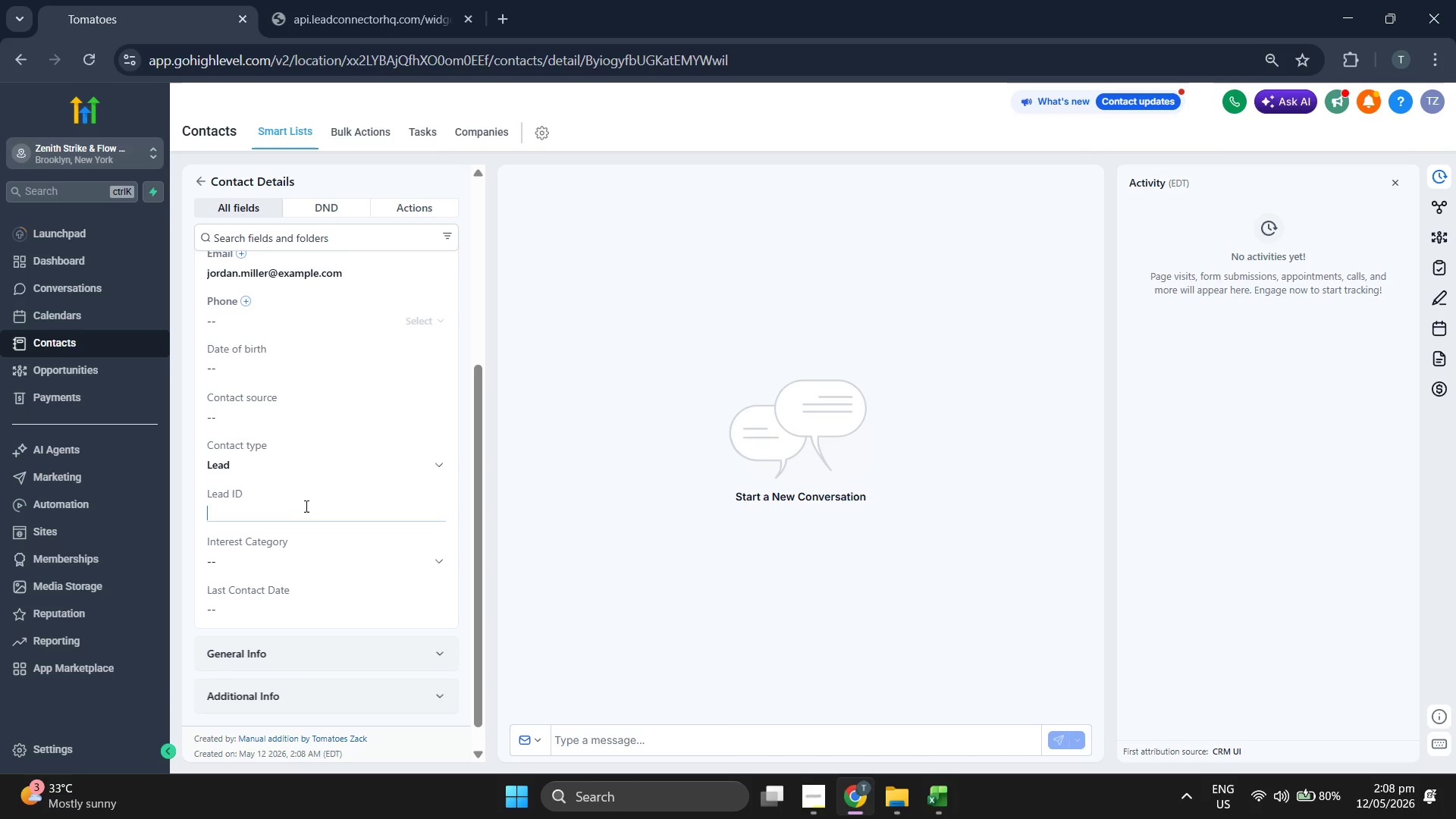 
key(Control+ControlLeft)
 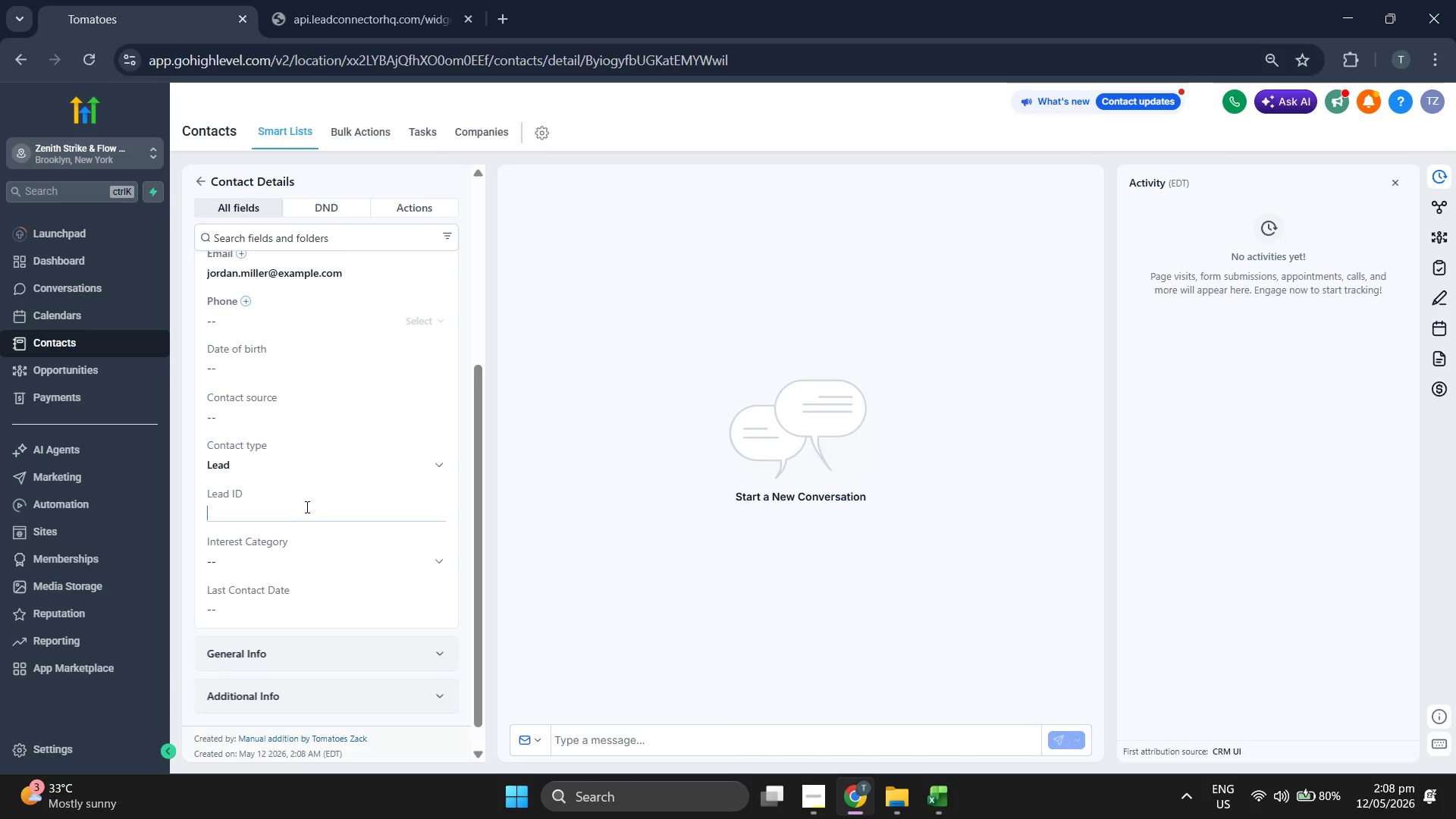 
key(Control+V)
 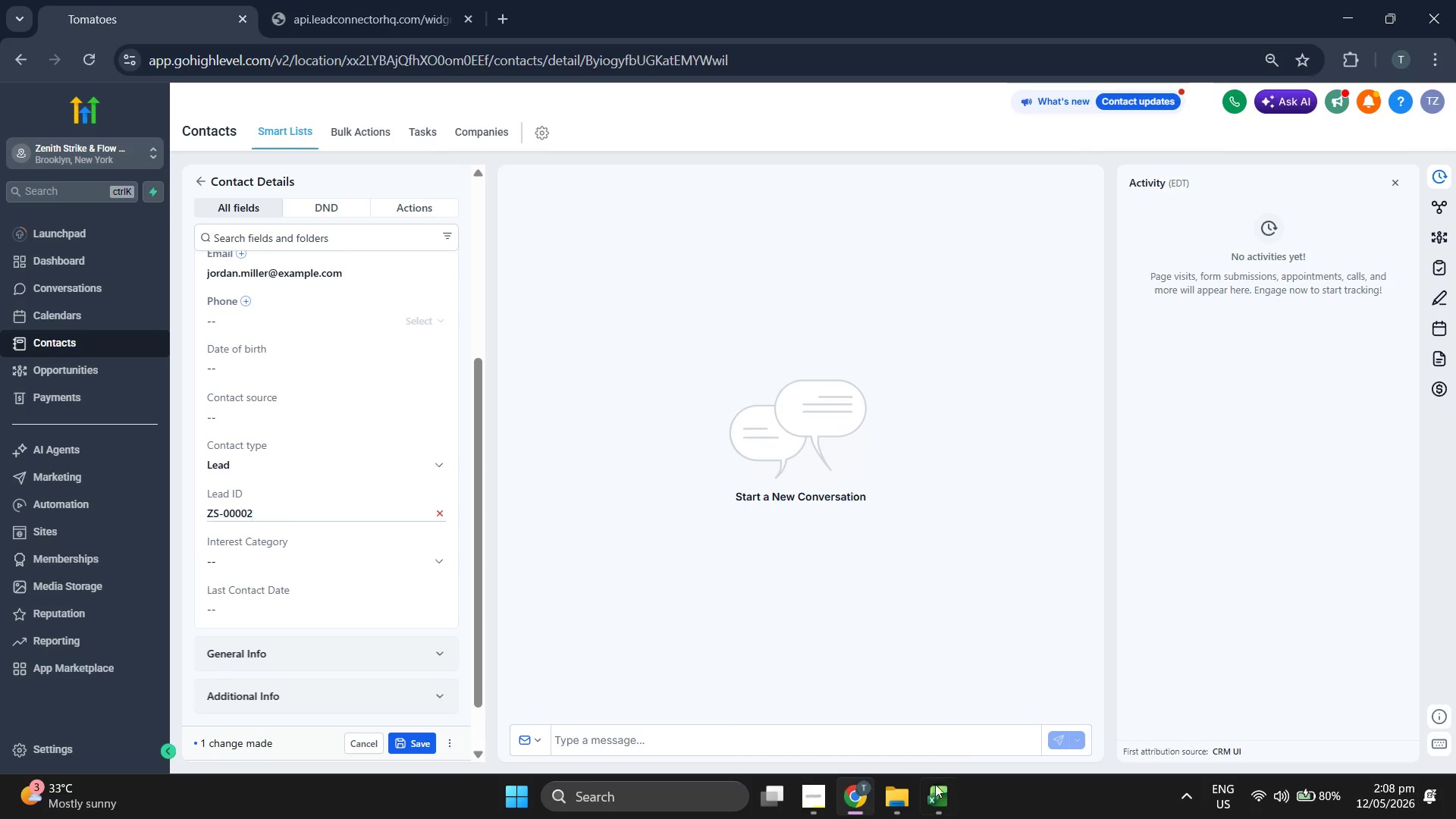 
left_click([956, 814])
 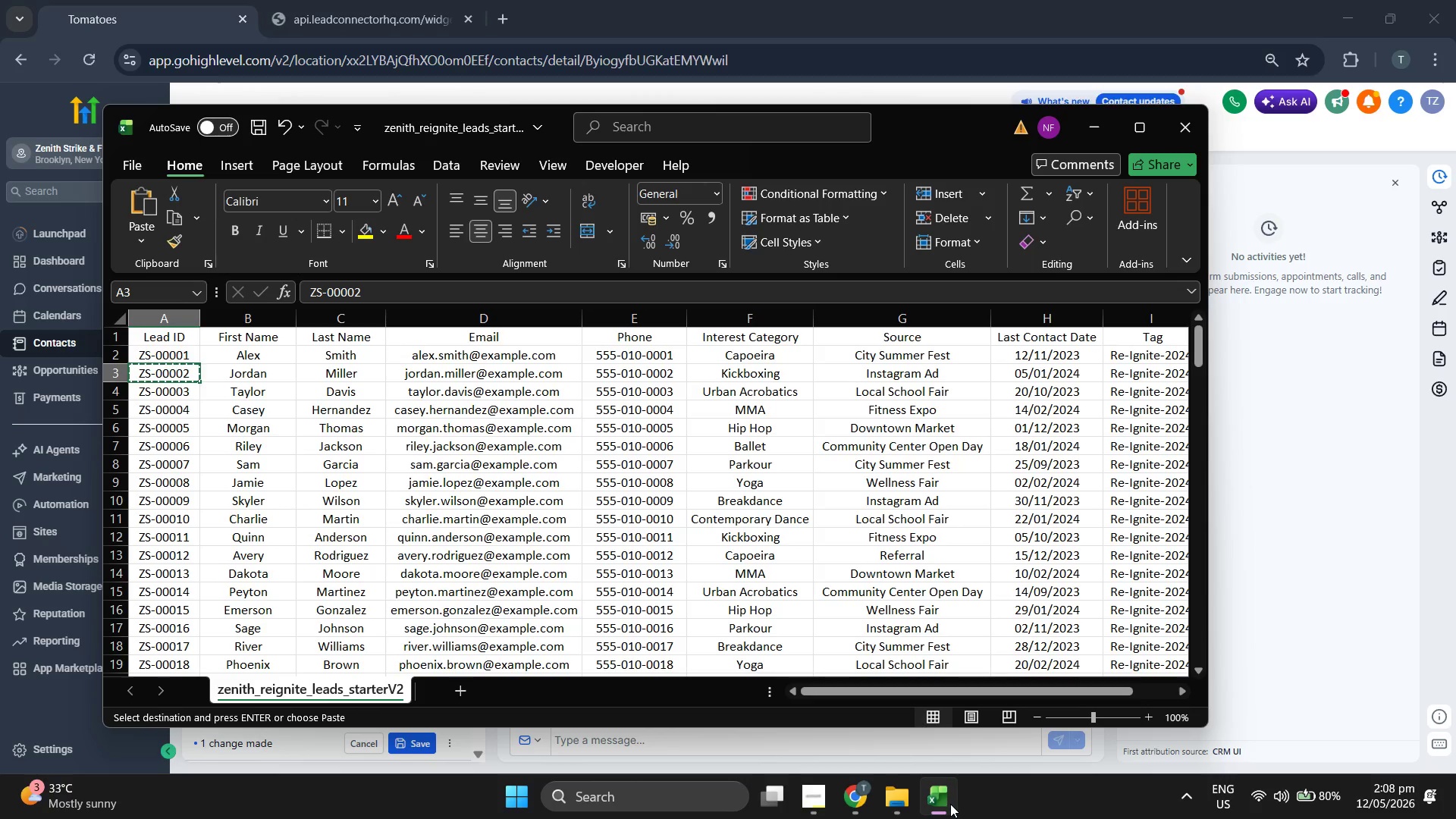 
key(ArrowRight)
 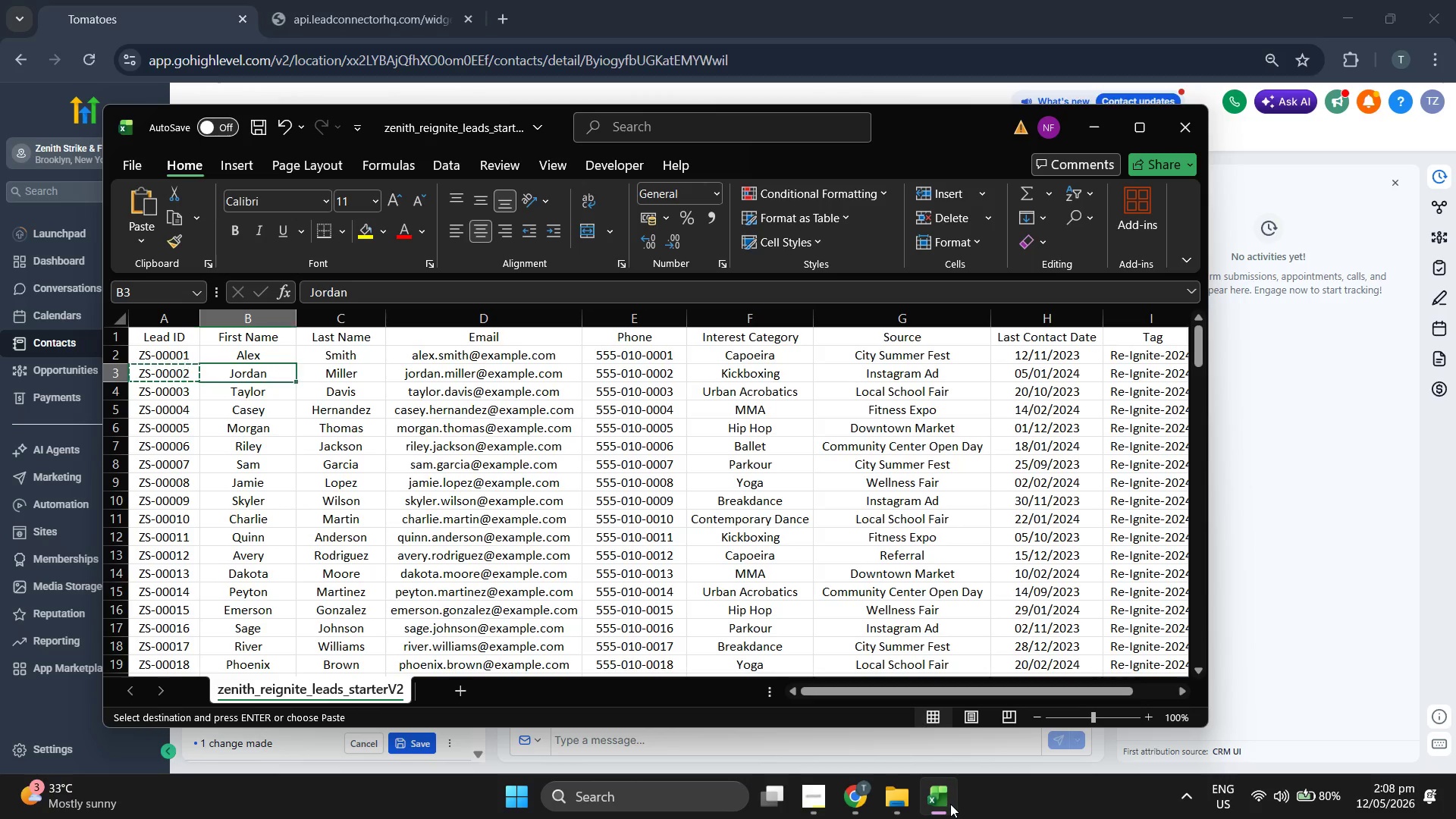 
key(ArrowRight)
 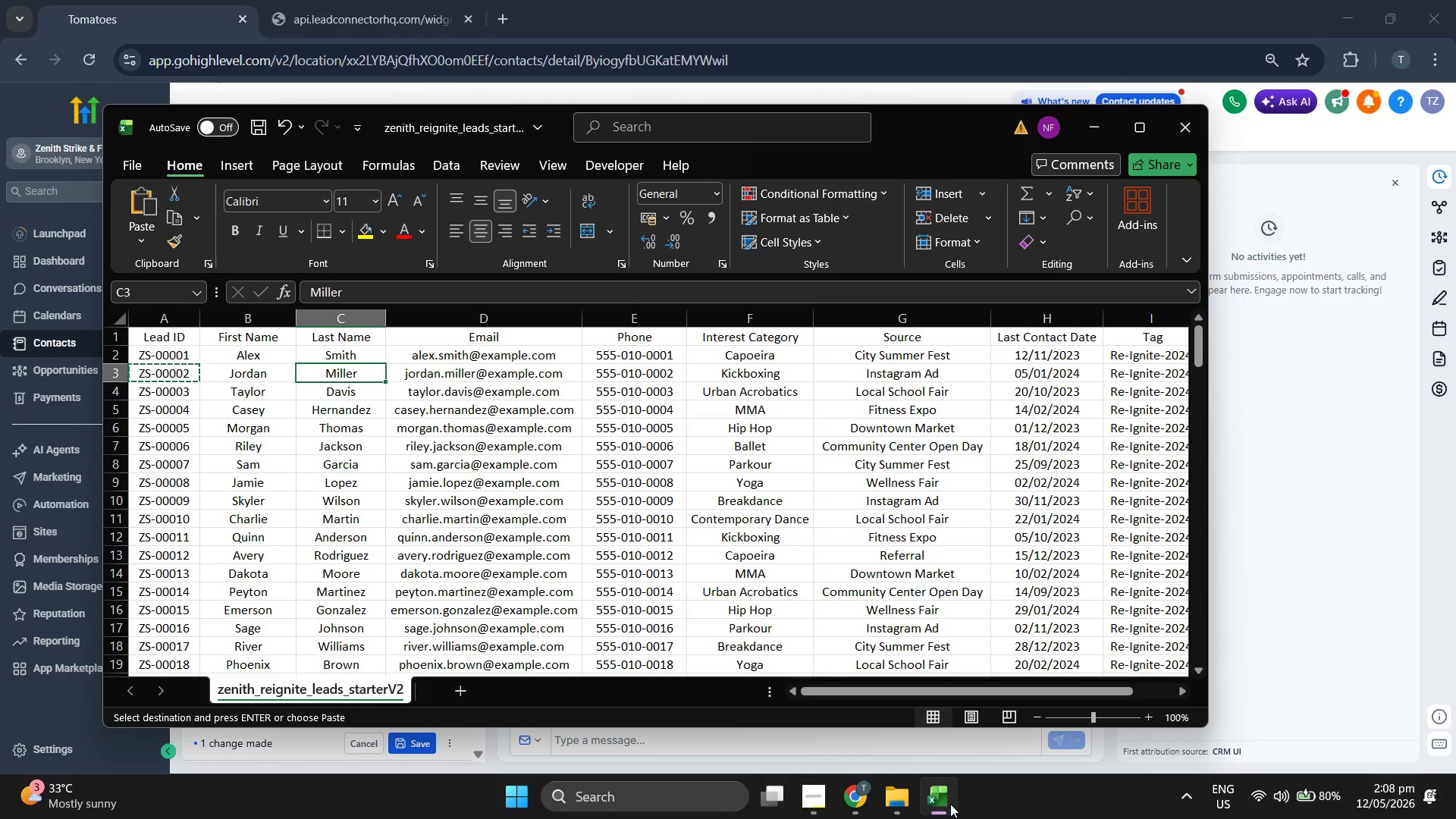 
key(ArrowRight)
 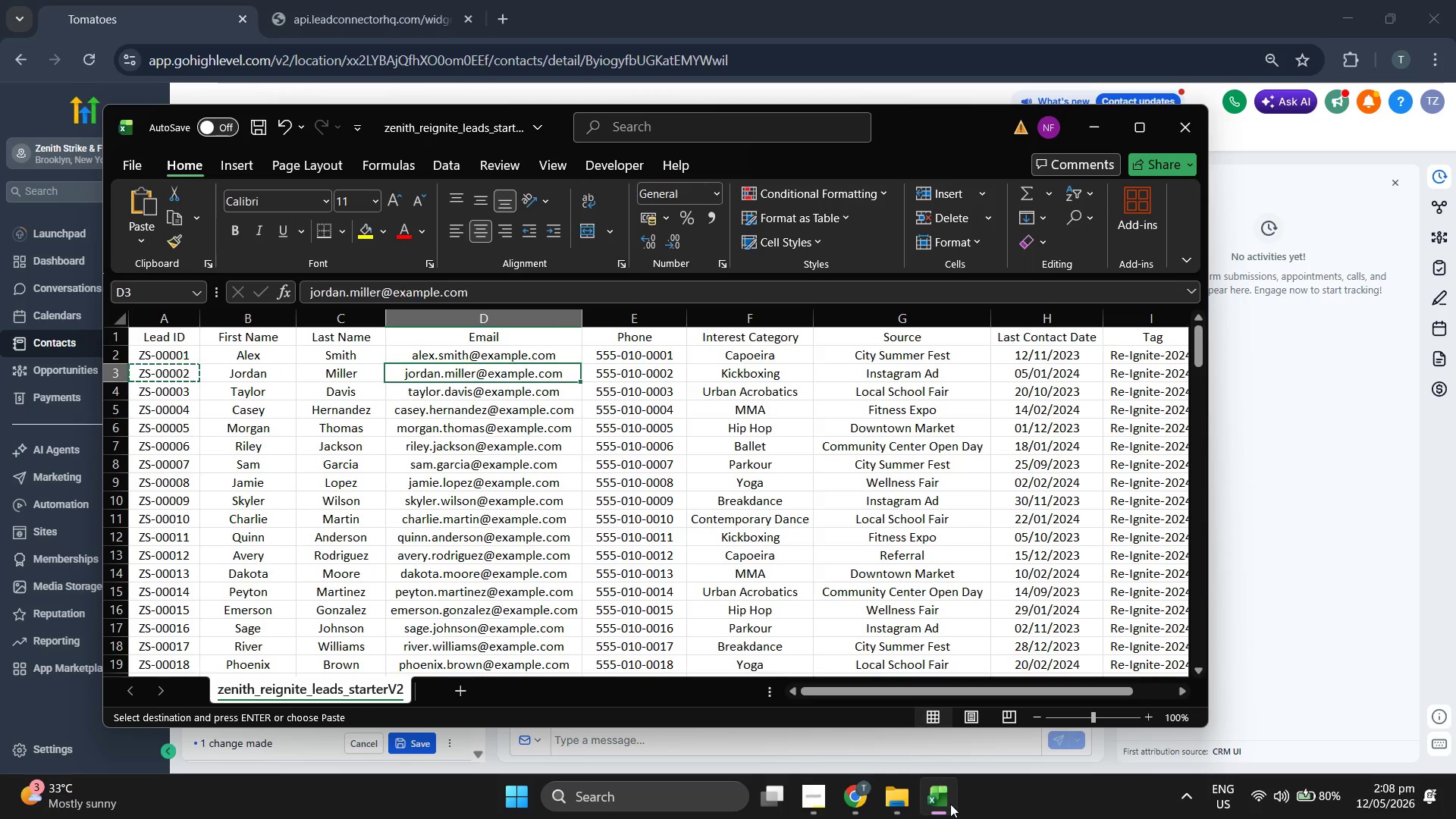 
key(ArrowRight)
 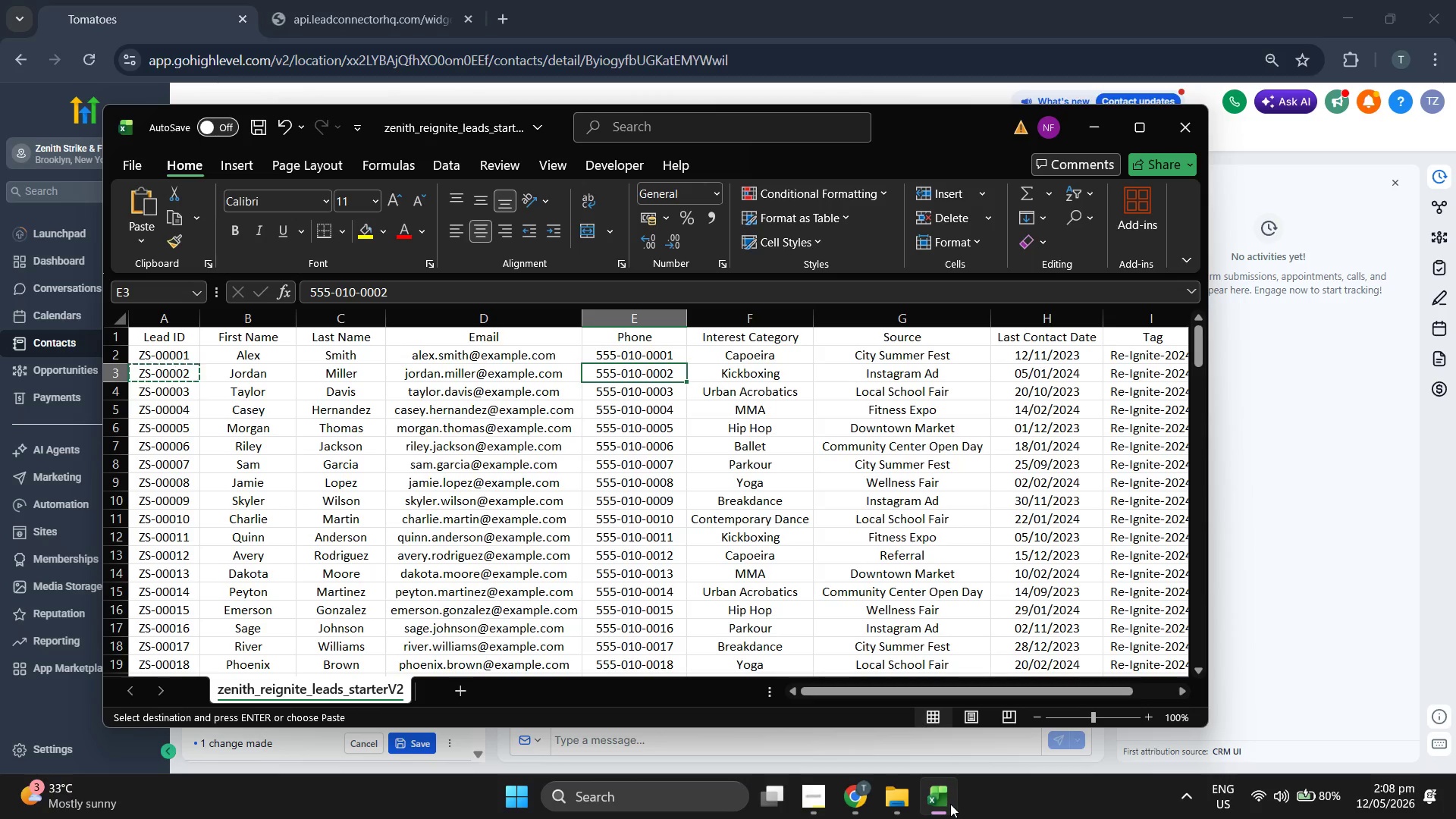 
key(ArrowRight)
 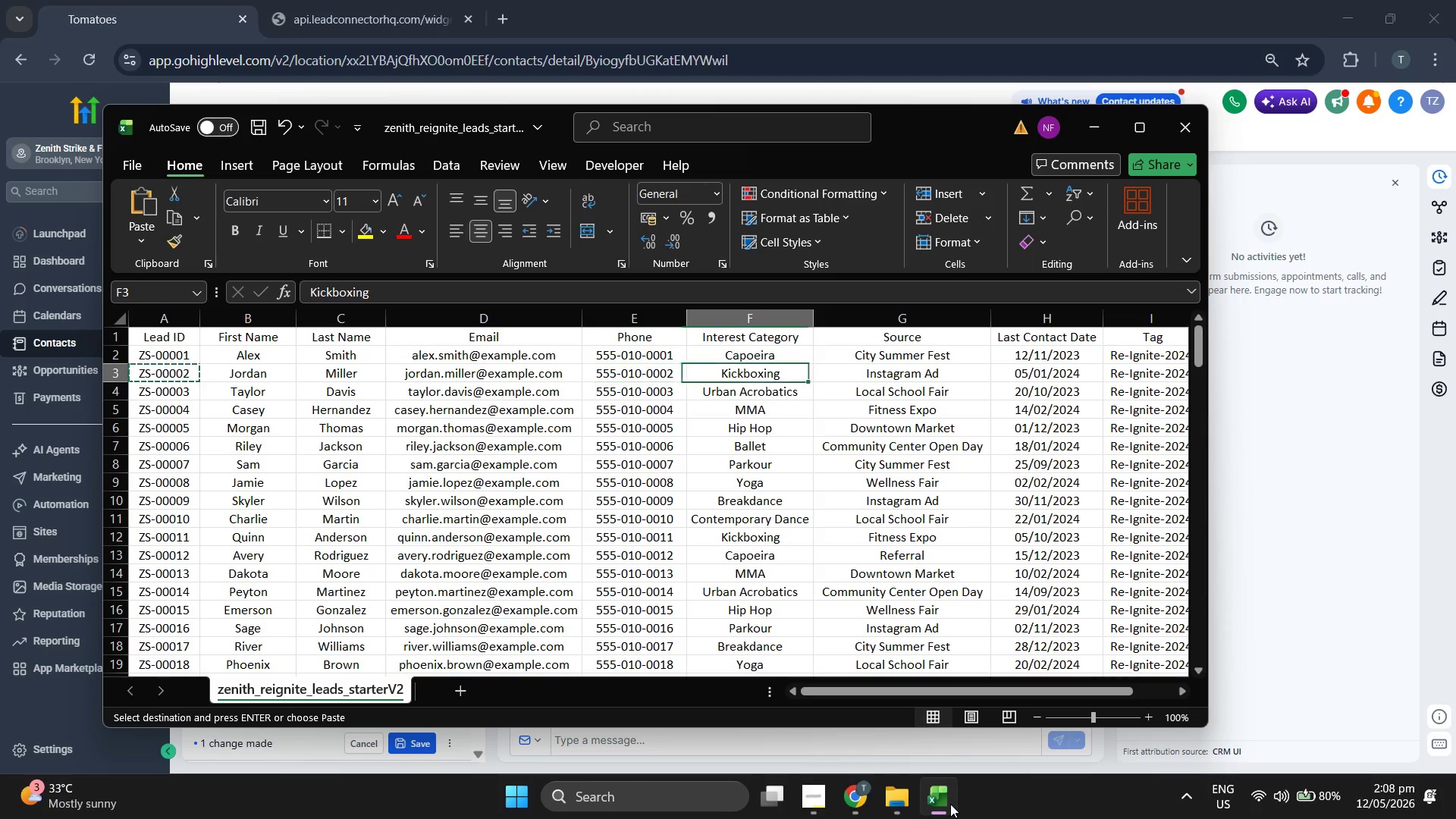 
key(Control+ControlLeft)
 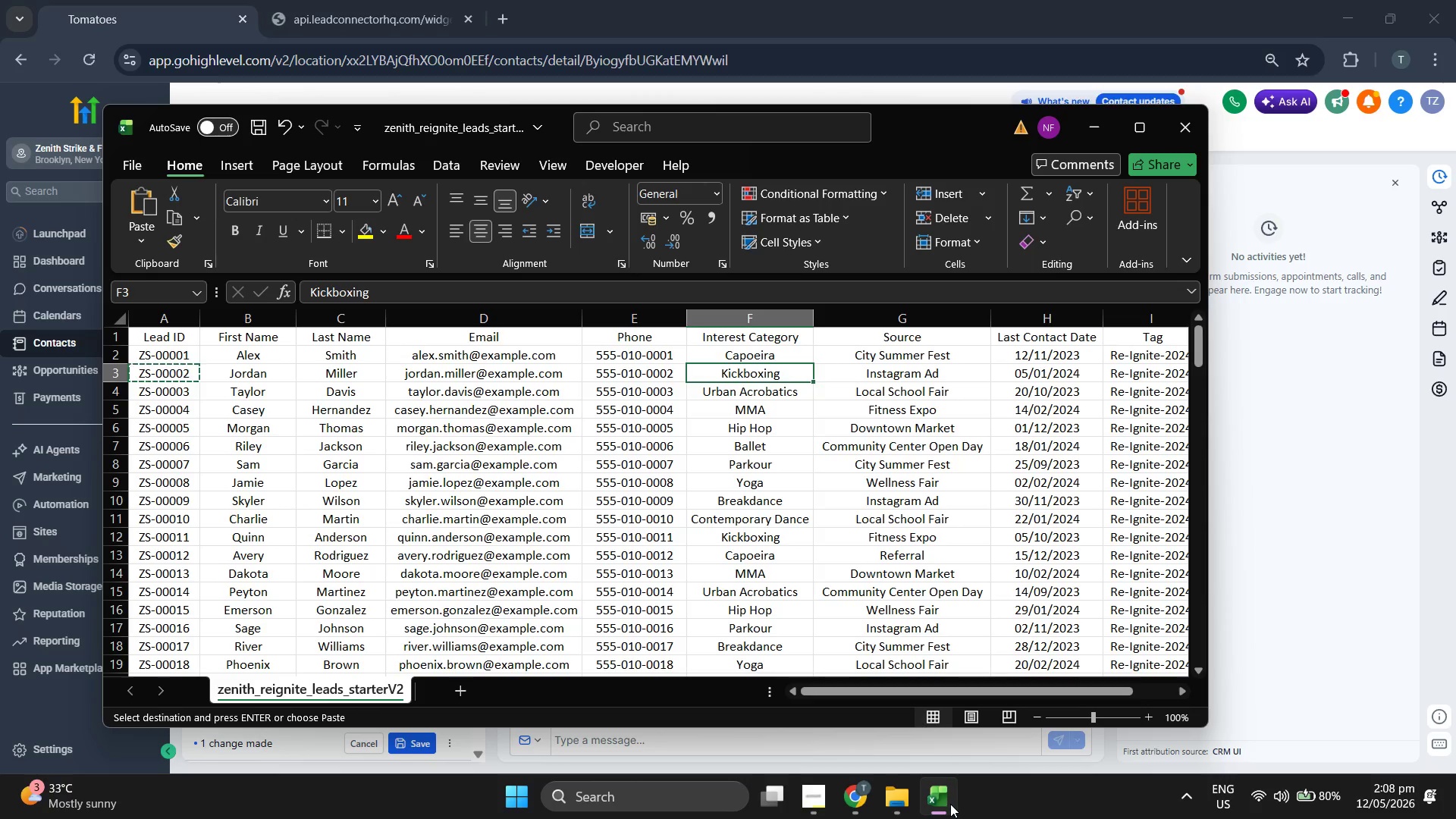 
key(Control+C)
 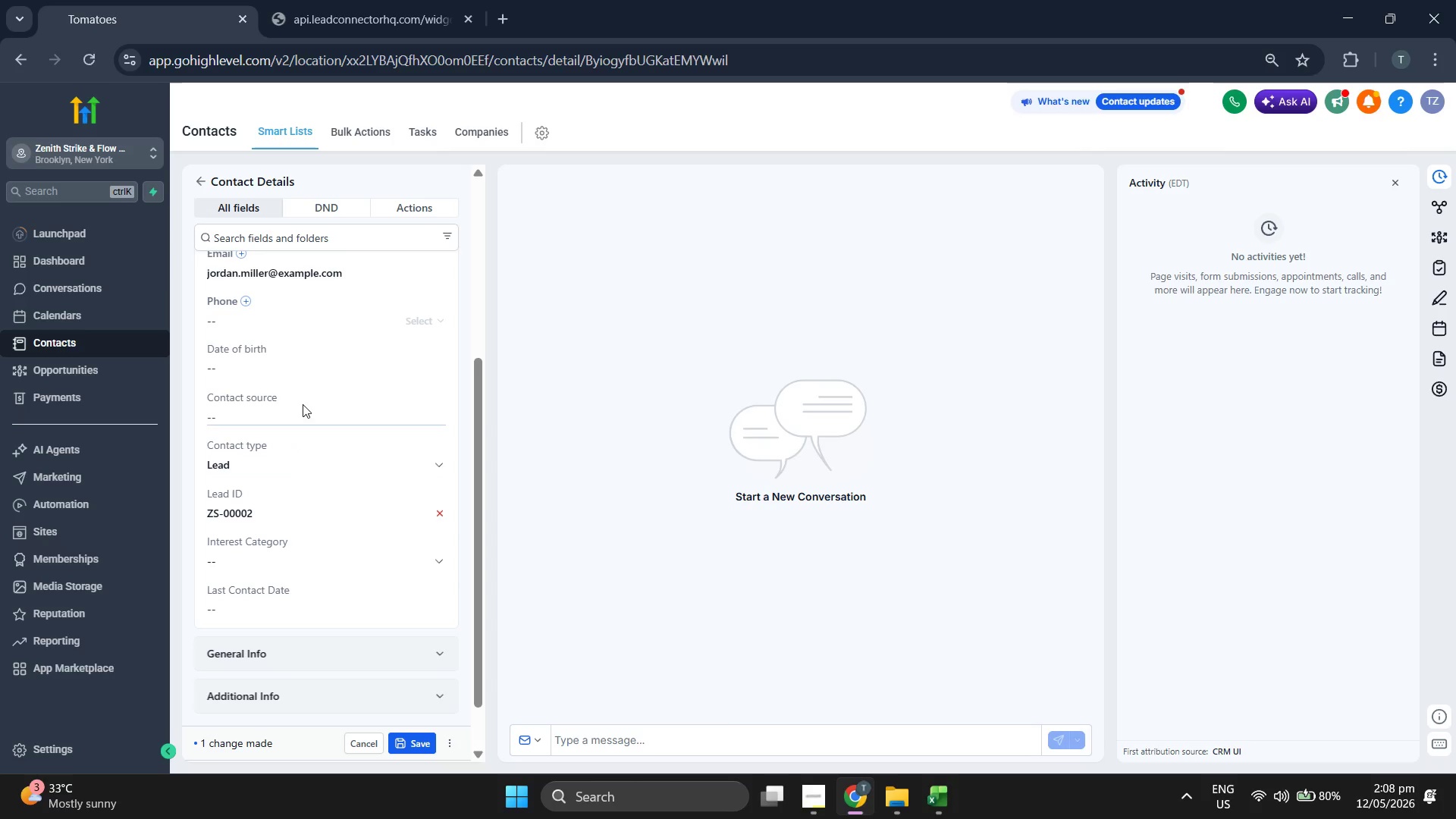 
left_click([315, 411])
 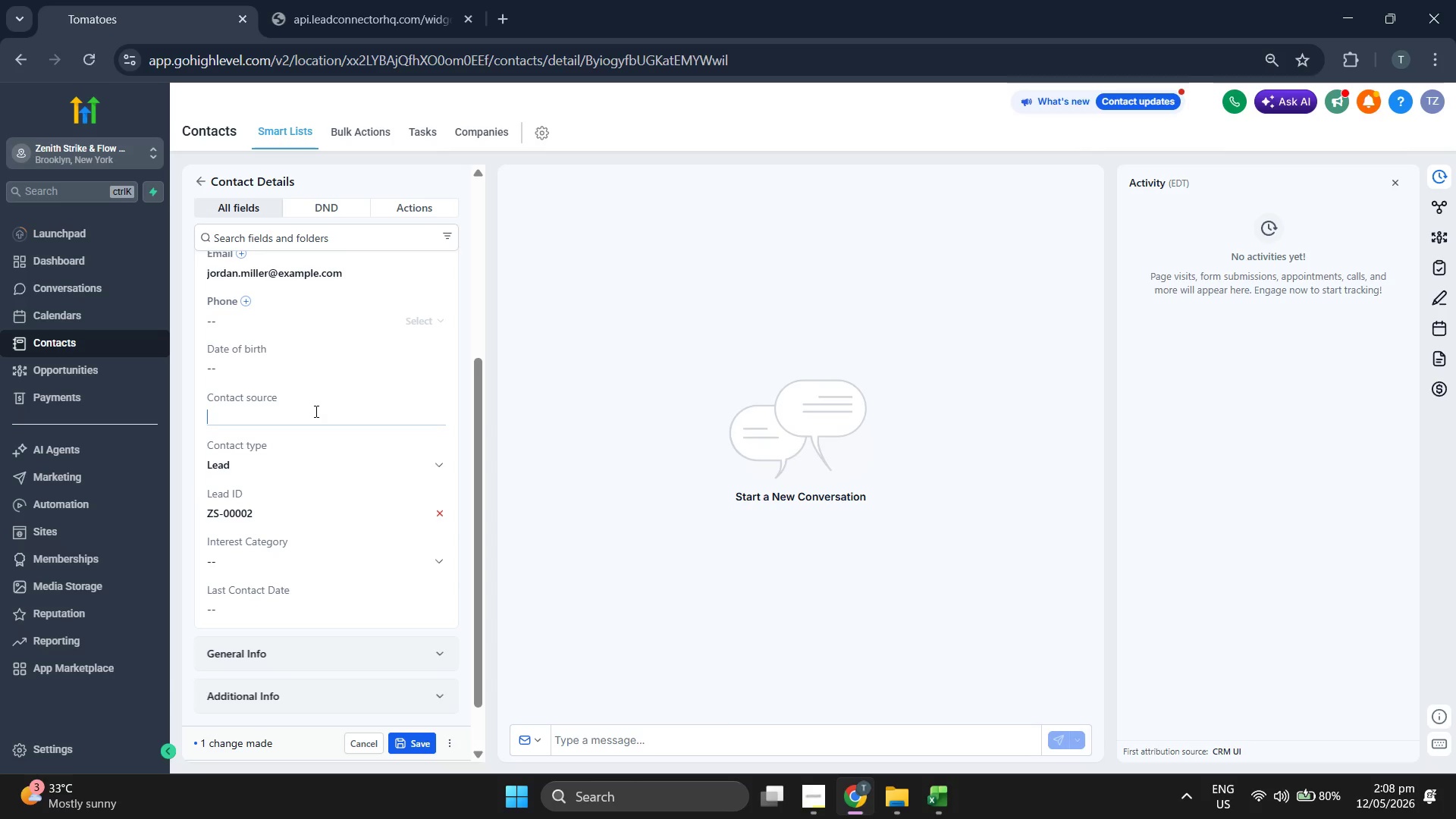 
key(Control+ControlLeft)
 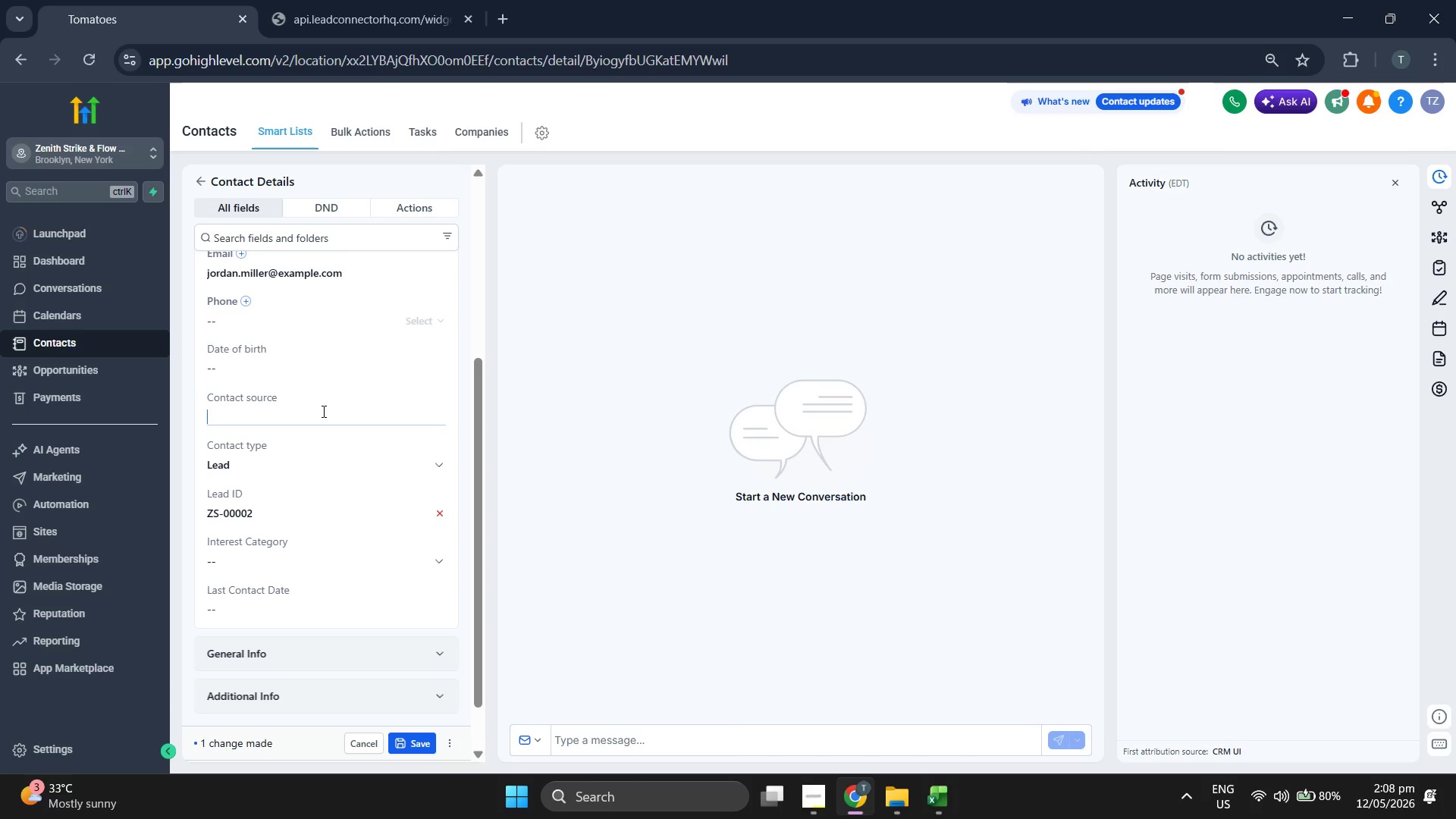 
key(Control+V)
 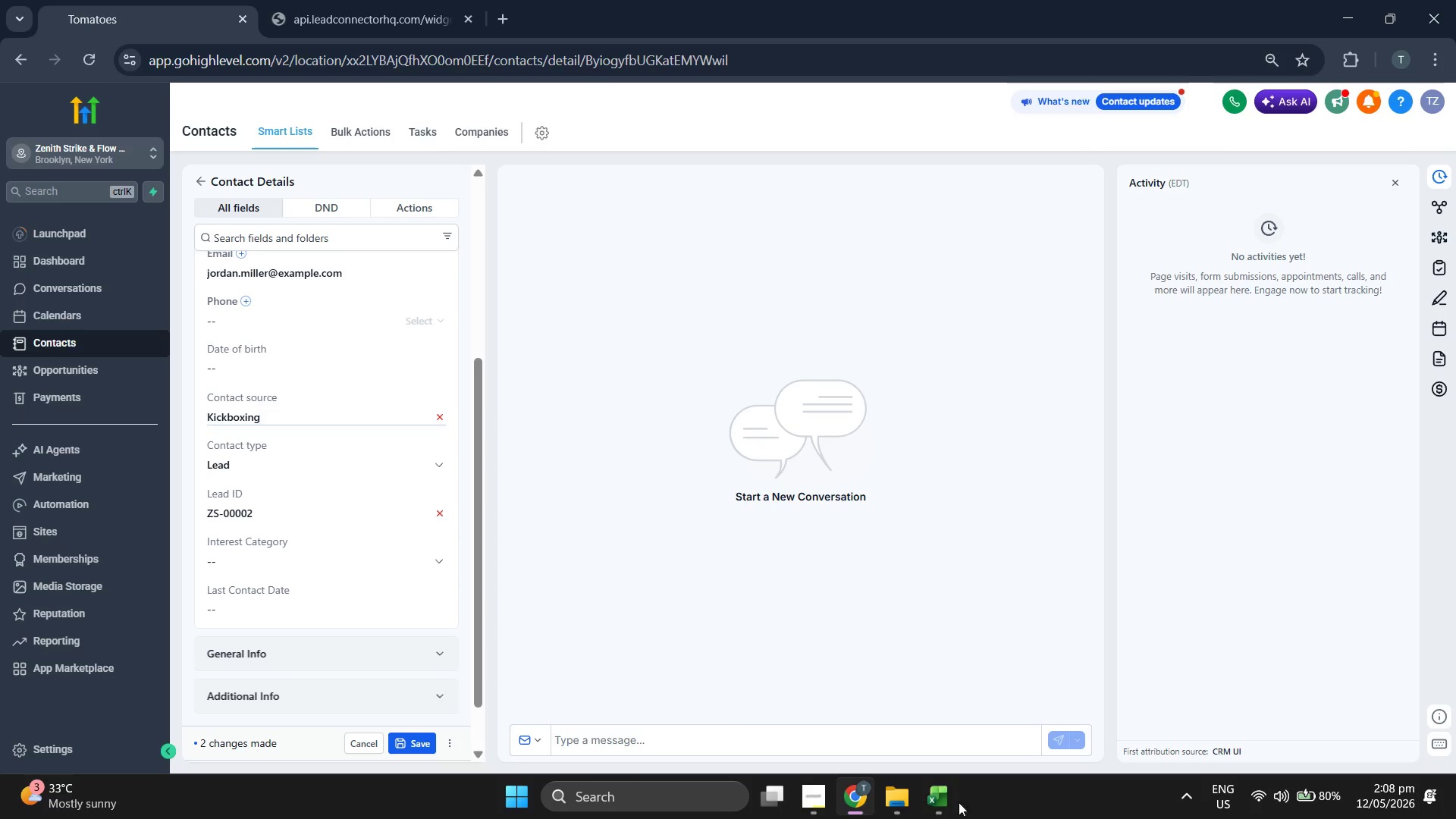 
left_click([940, 805])
 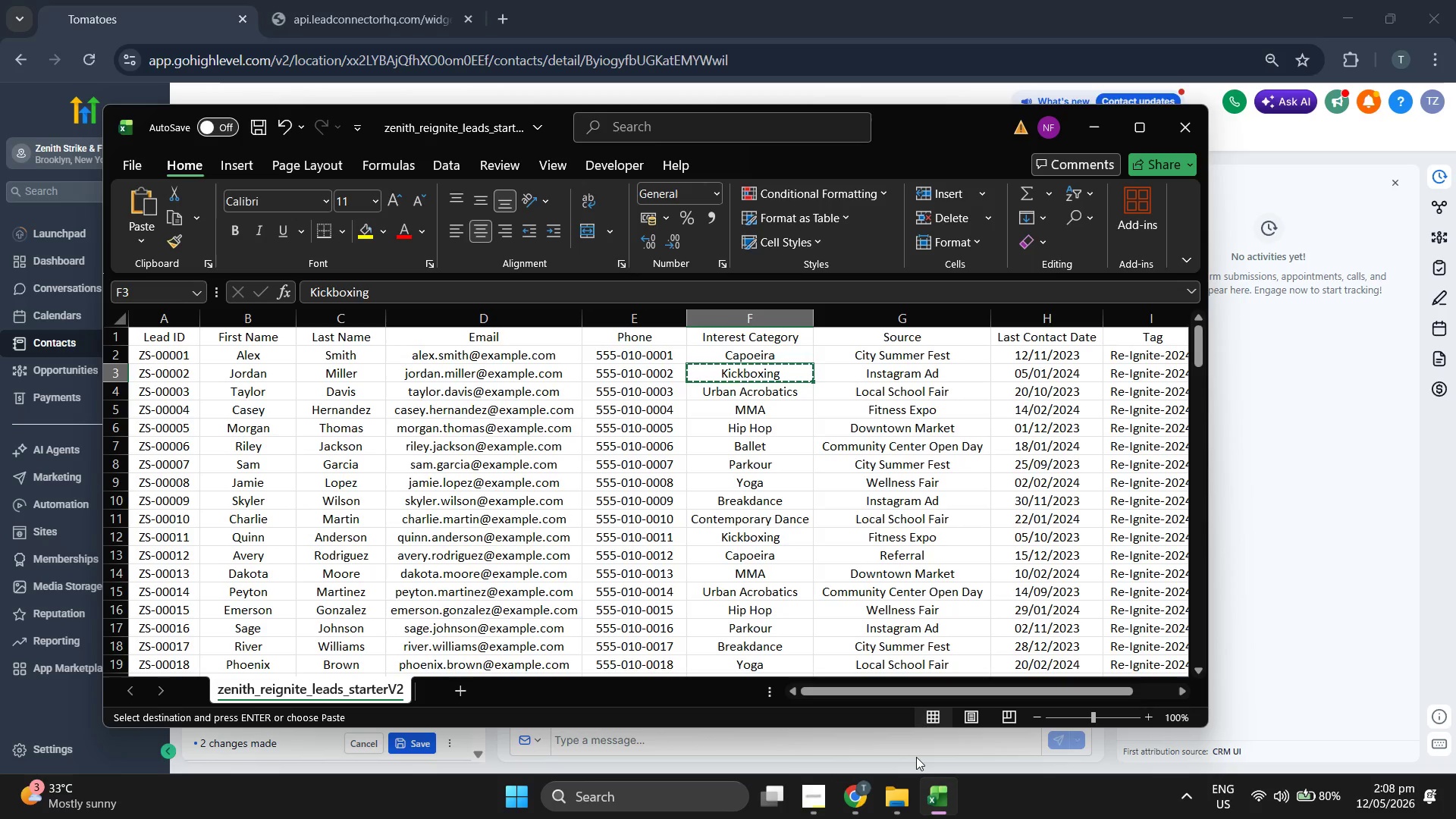 
key(ArrowLeft)
 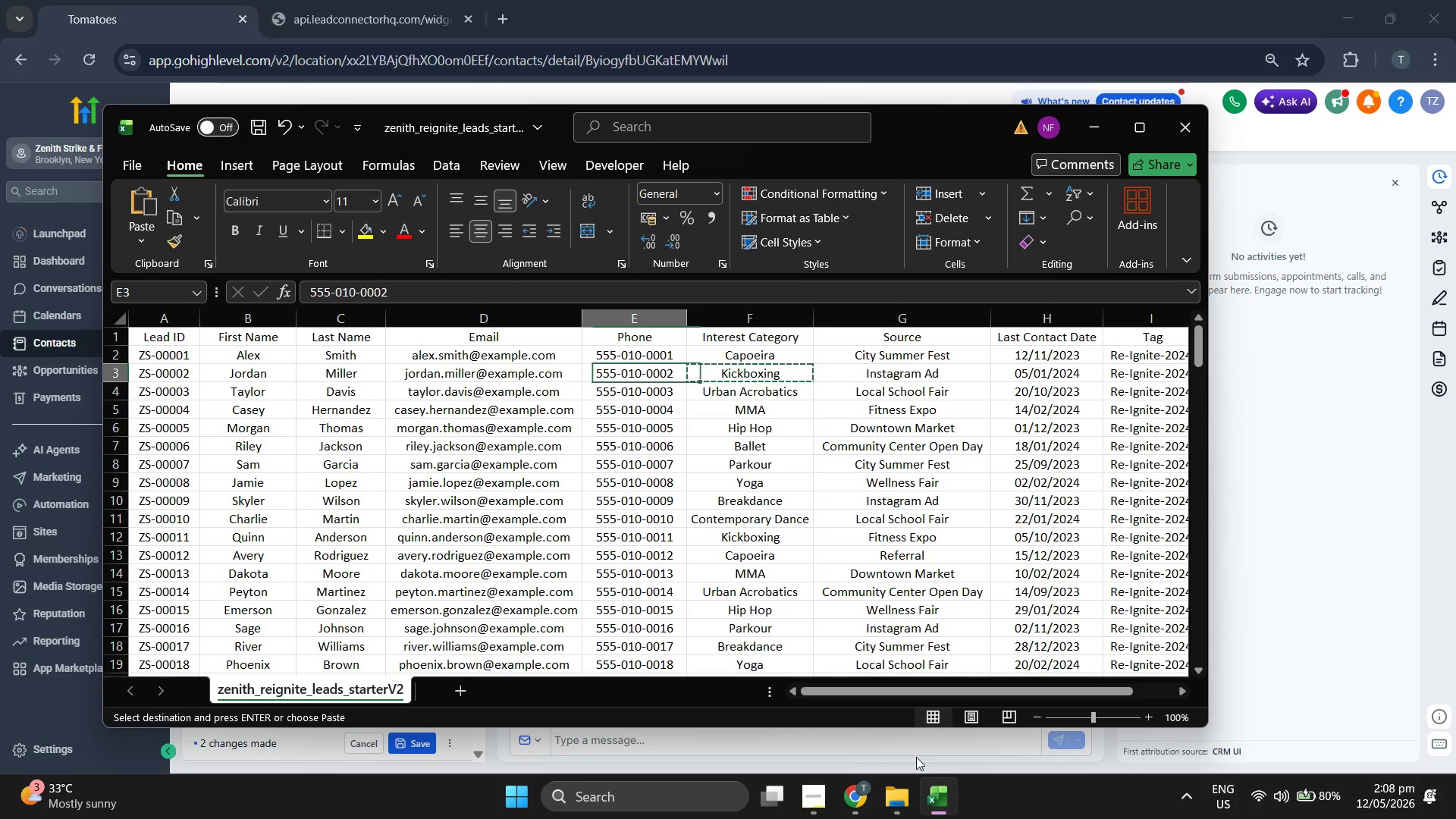 
key(Control+ControlLeft)
 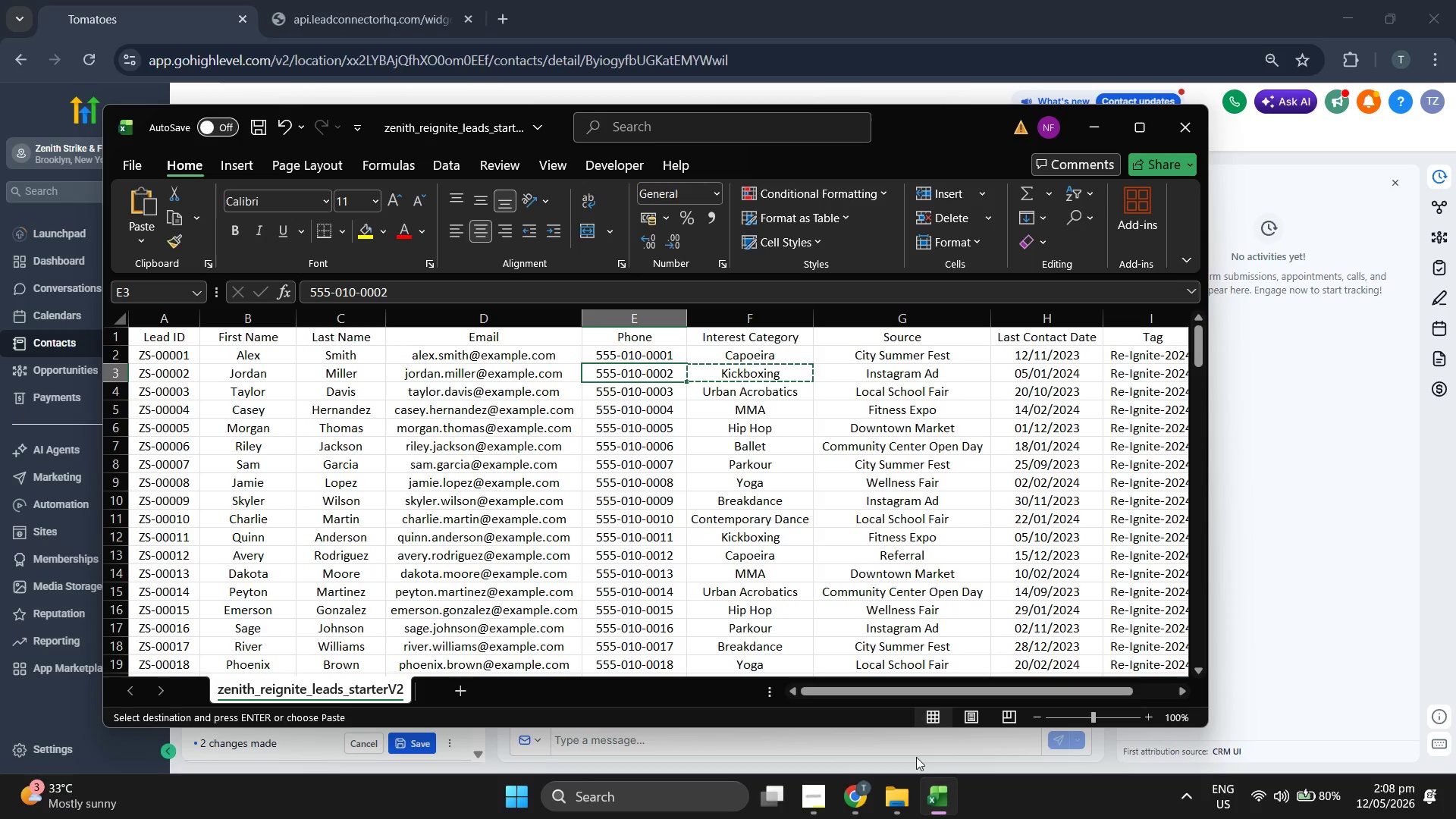 
key(Control+C)
 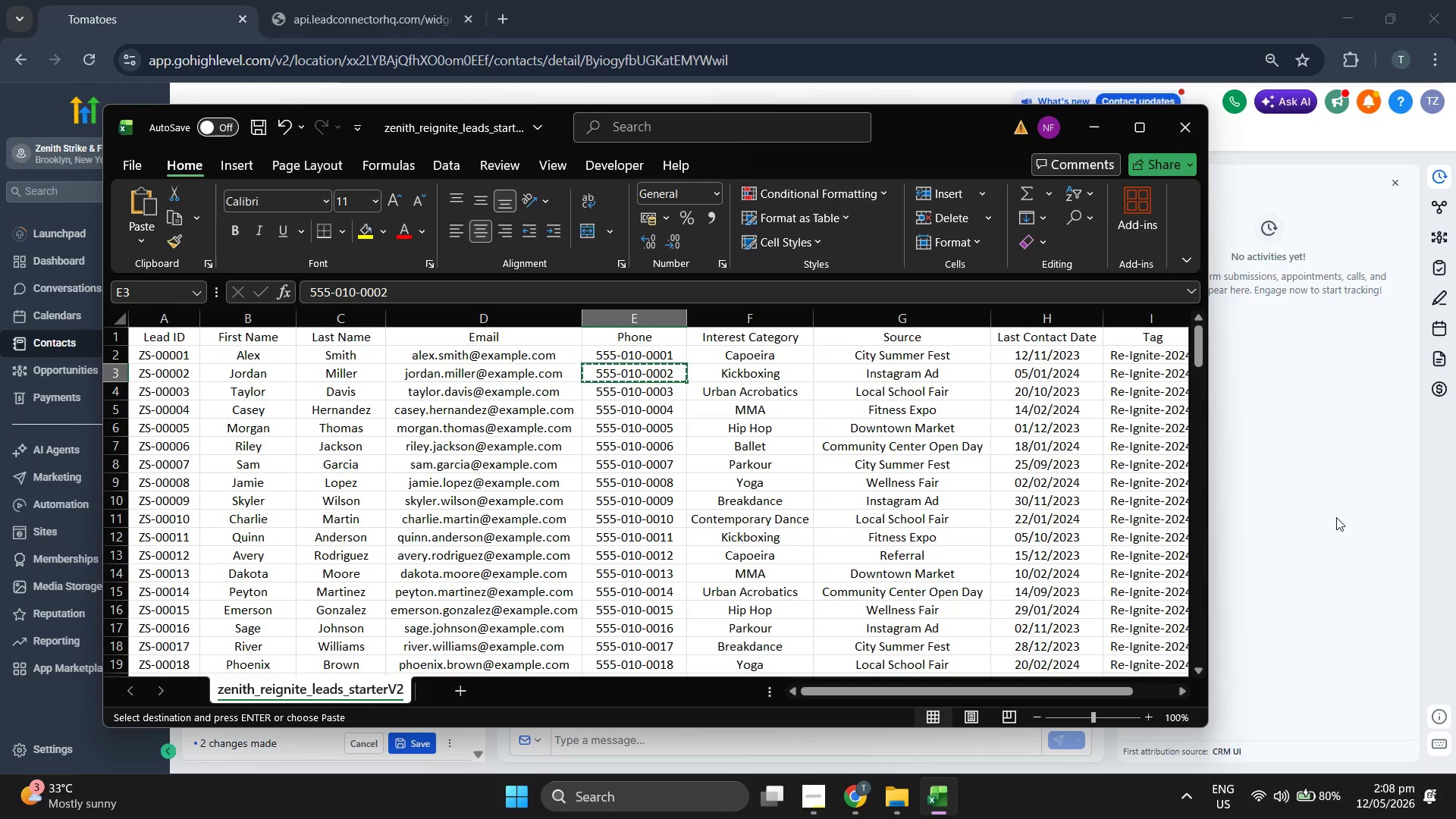 
left_click([1369, 491])
 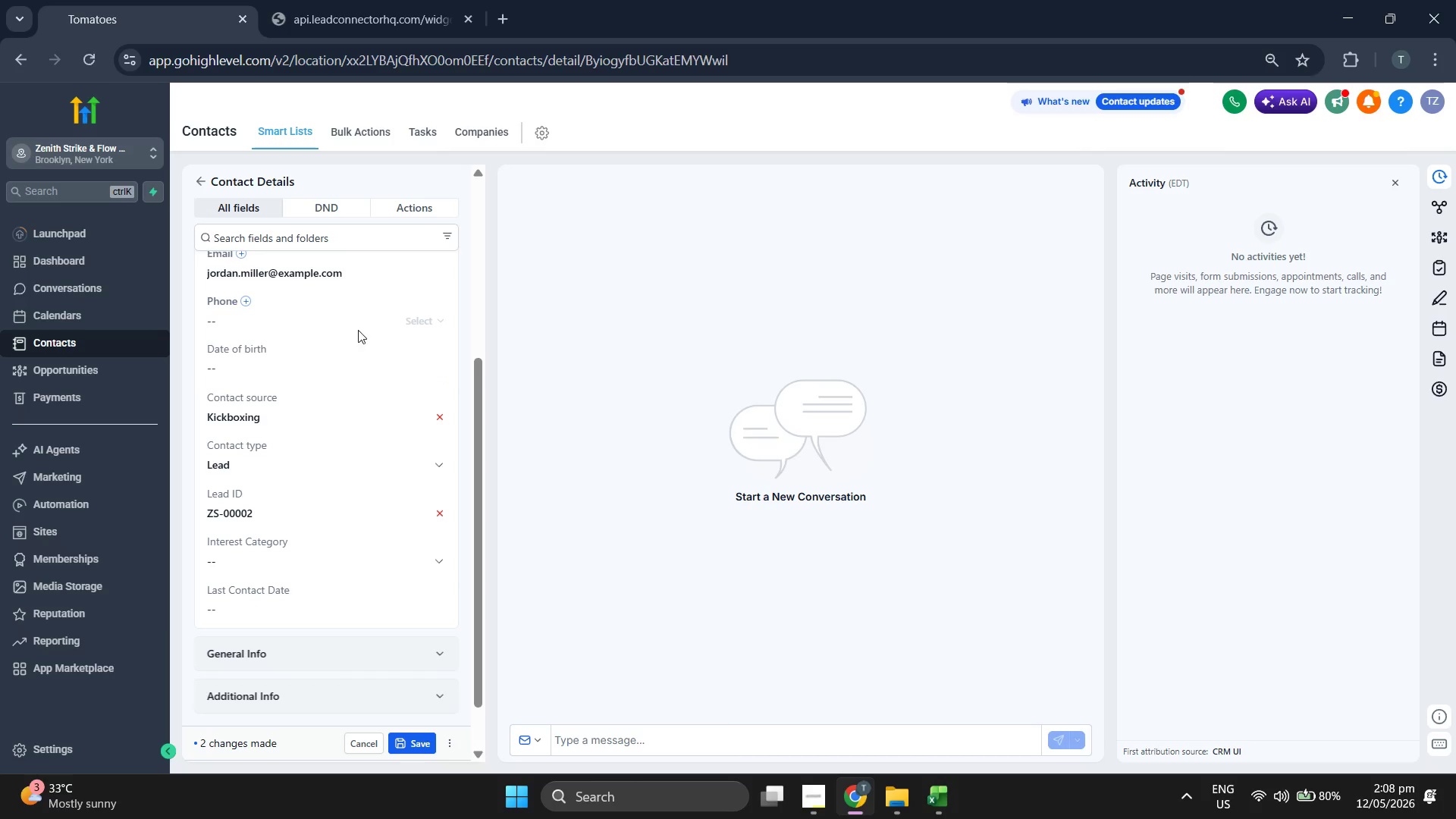 
left_click([364, 325])
 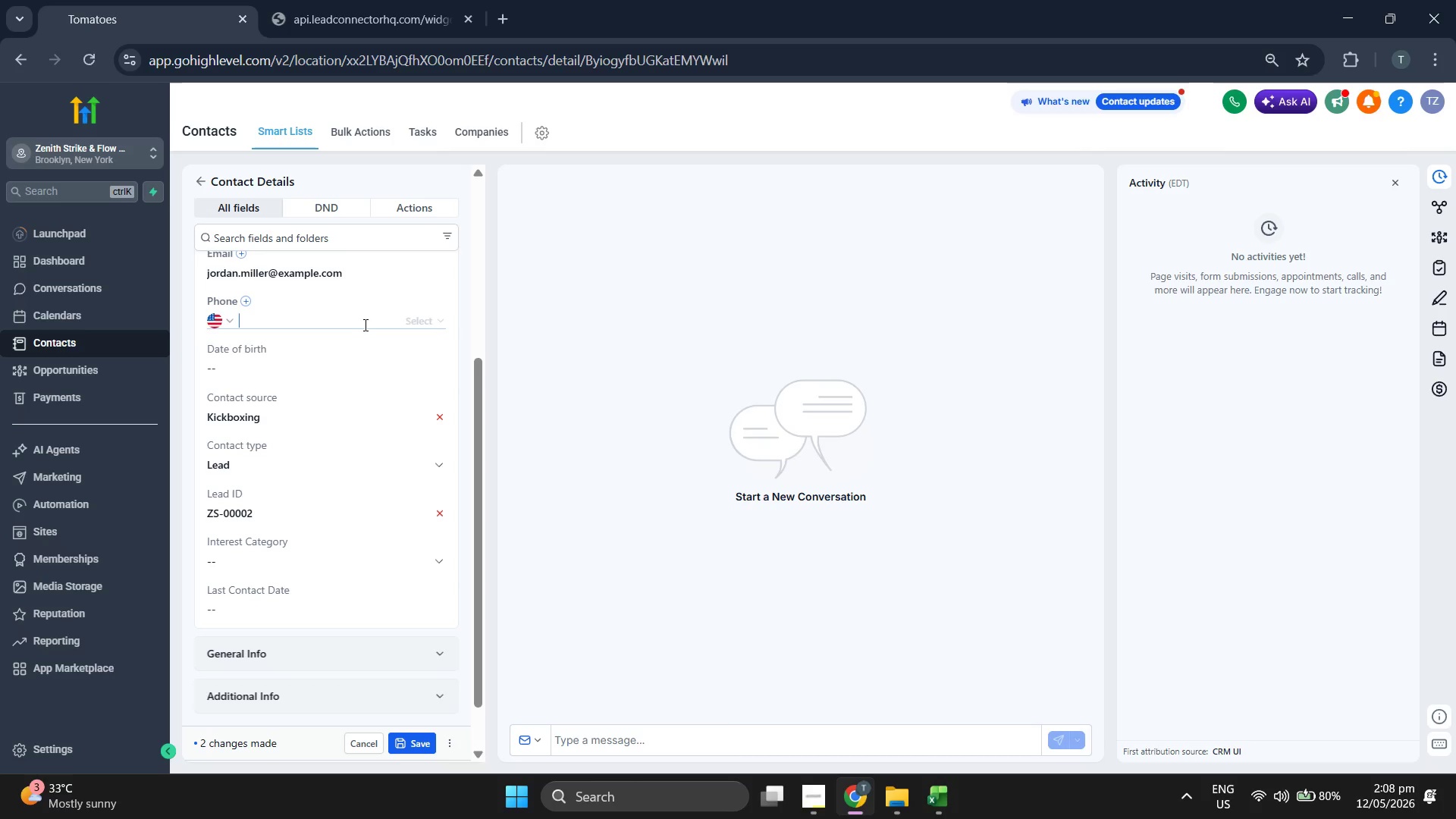 
key(Control+V)
 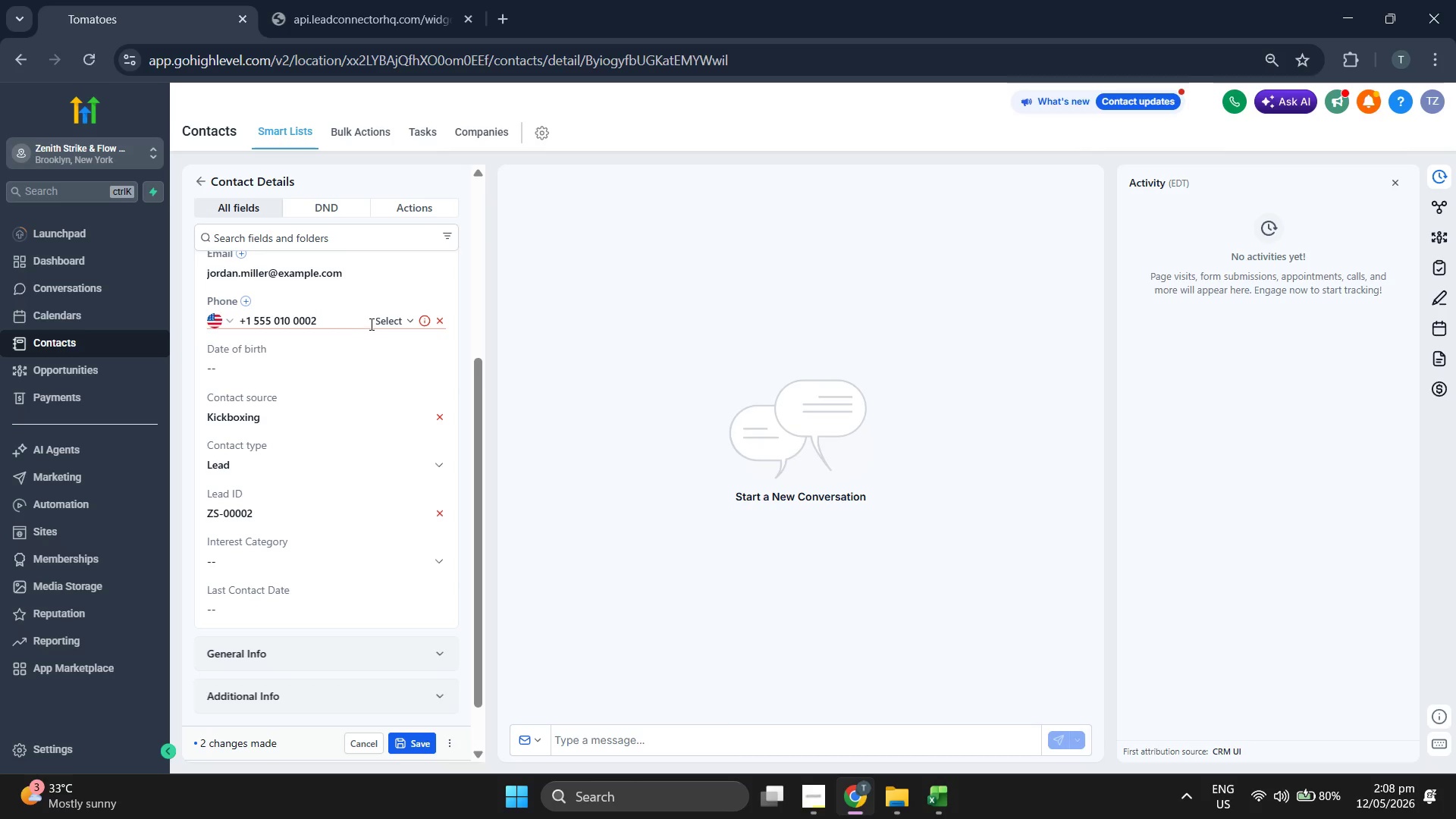 
left_click([383, 318])
 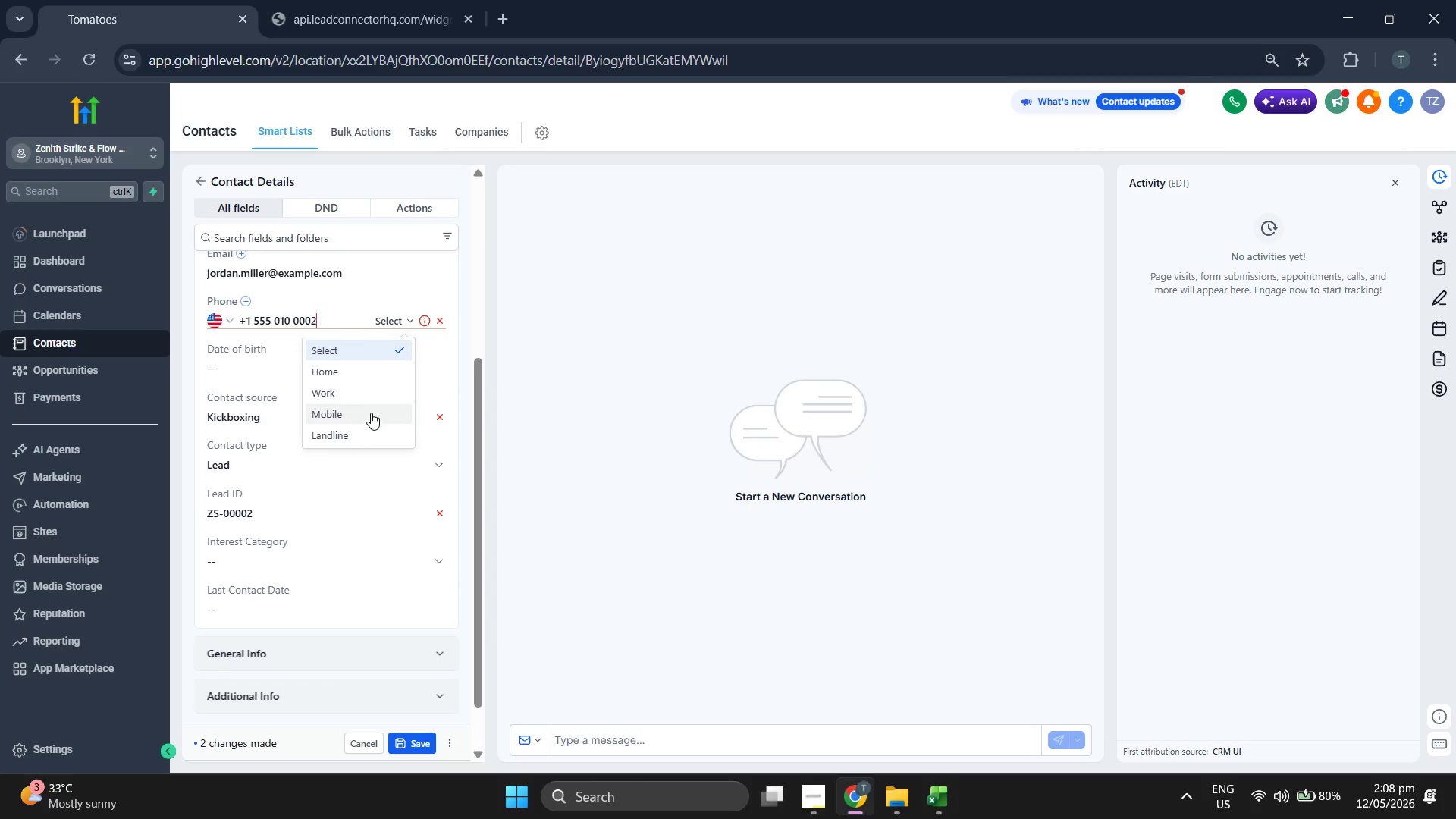 
left_click([369, 410])
 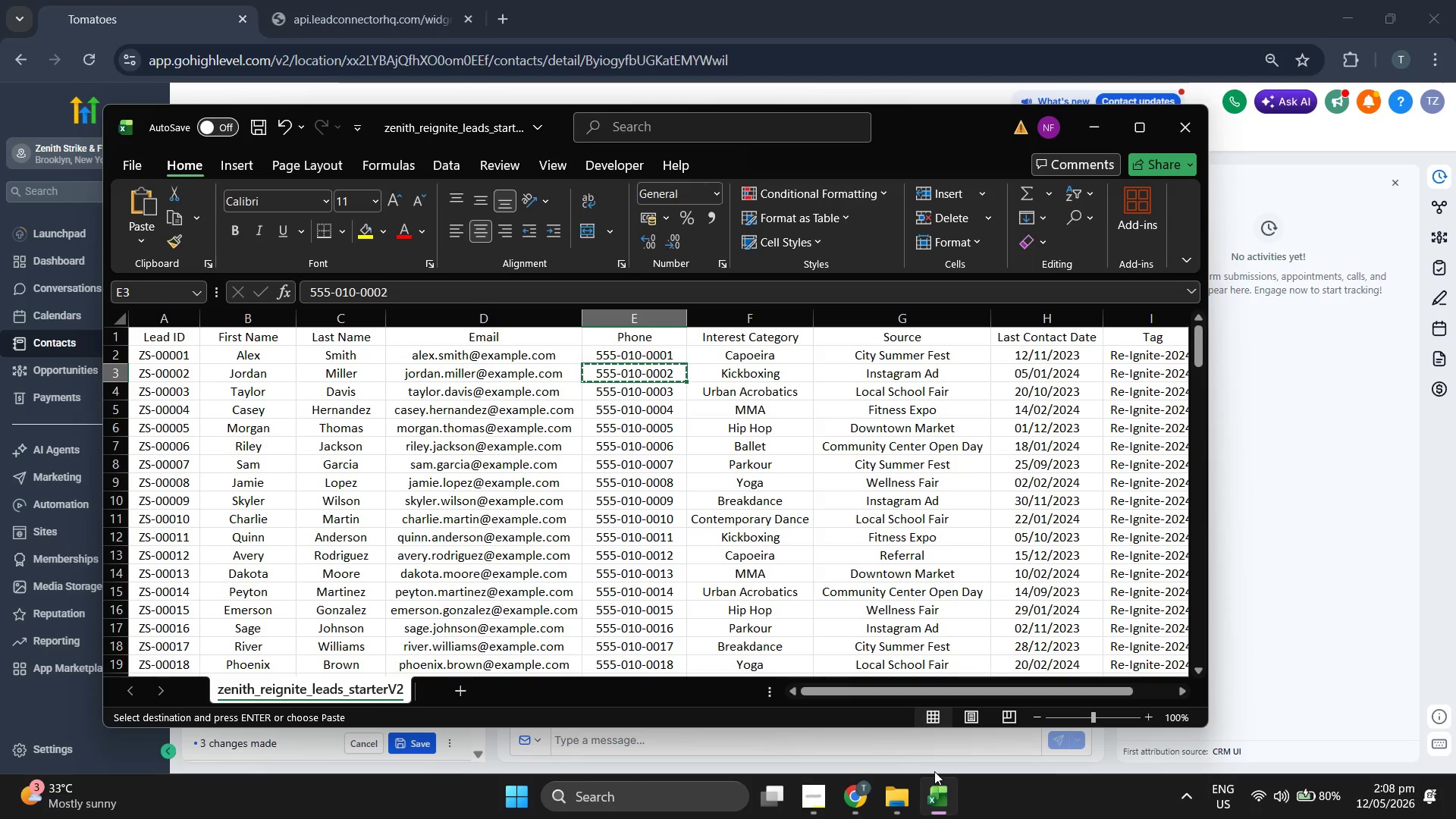 
key(ArrowRight)
 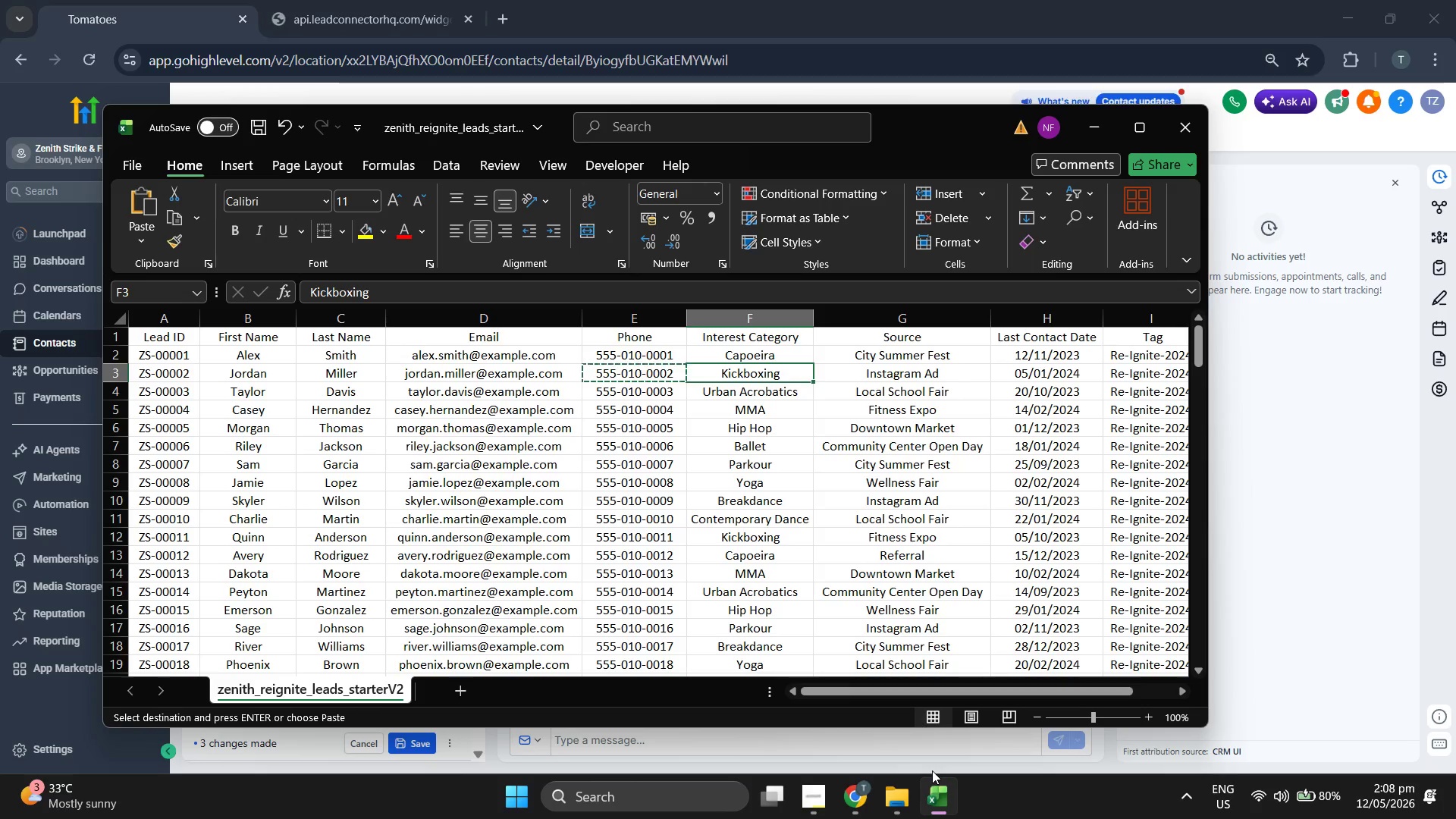 
key(Control+C)
 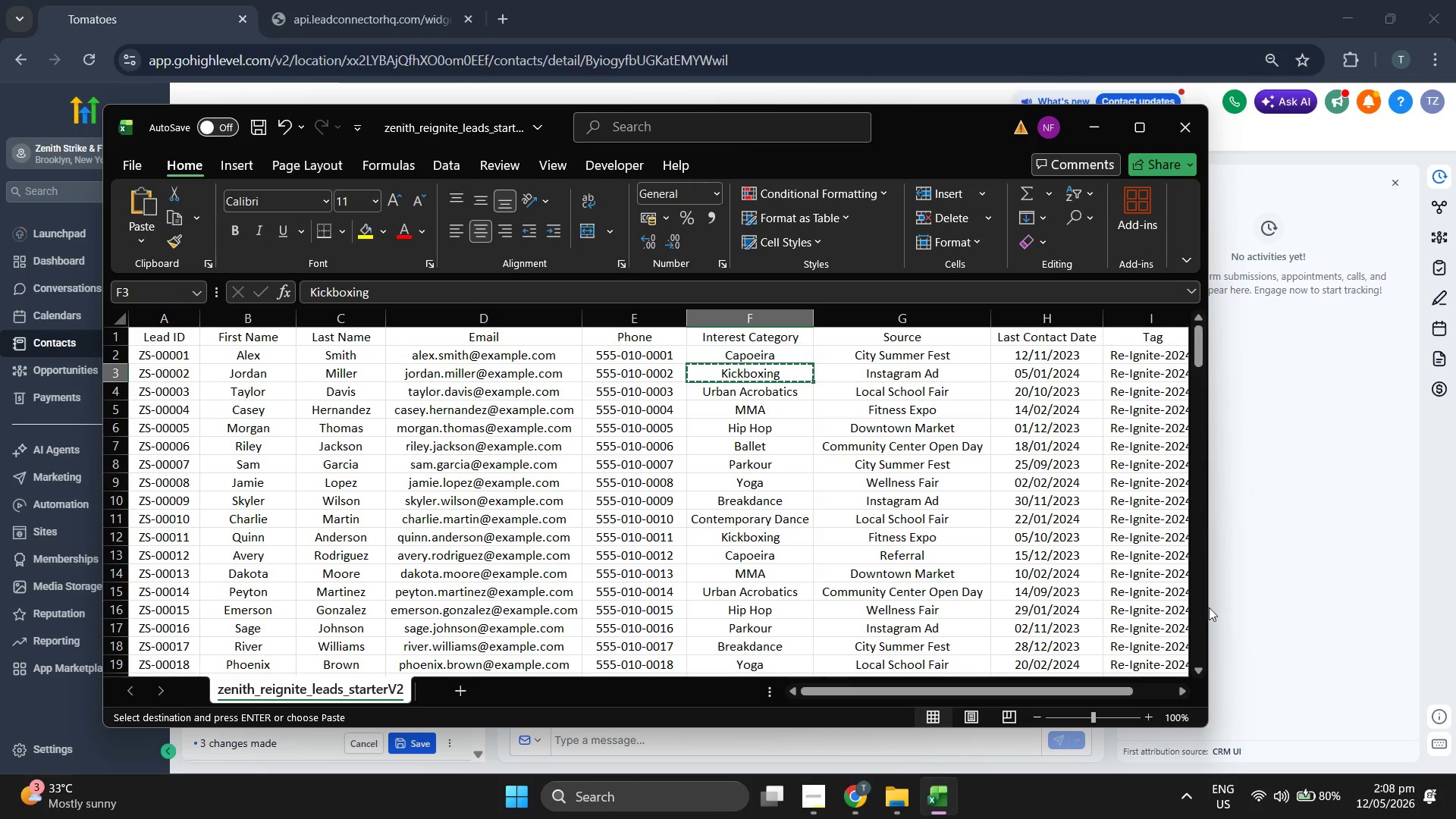 
left_click([1295, 557])
 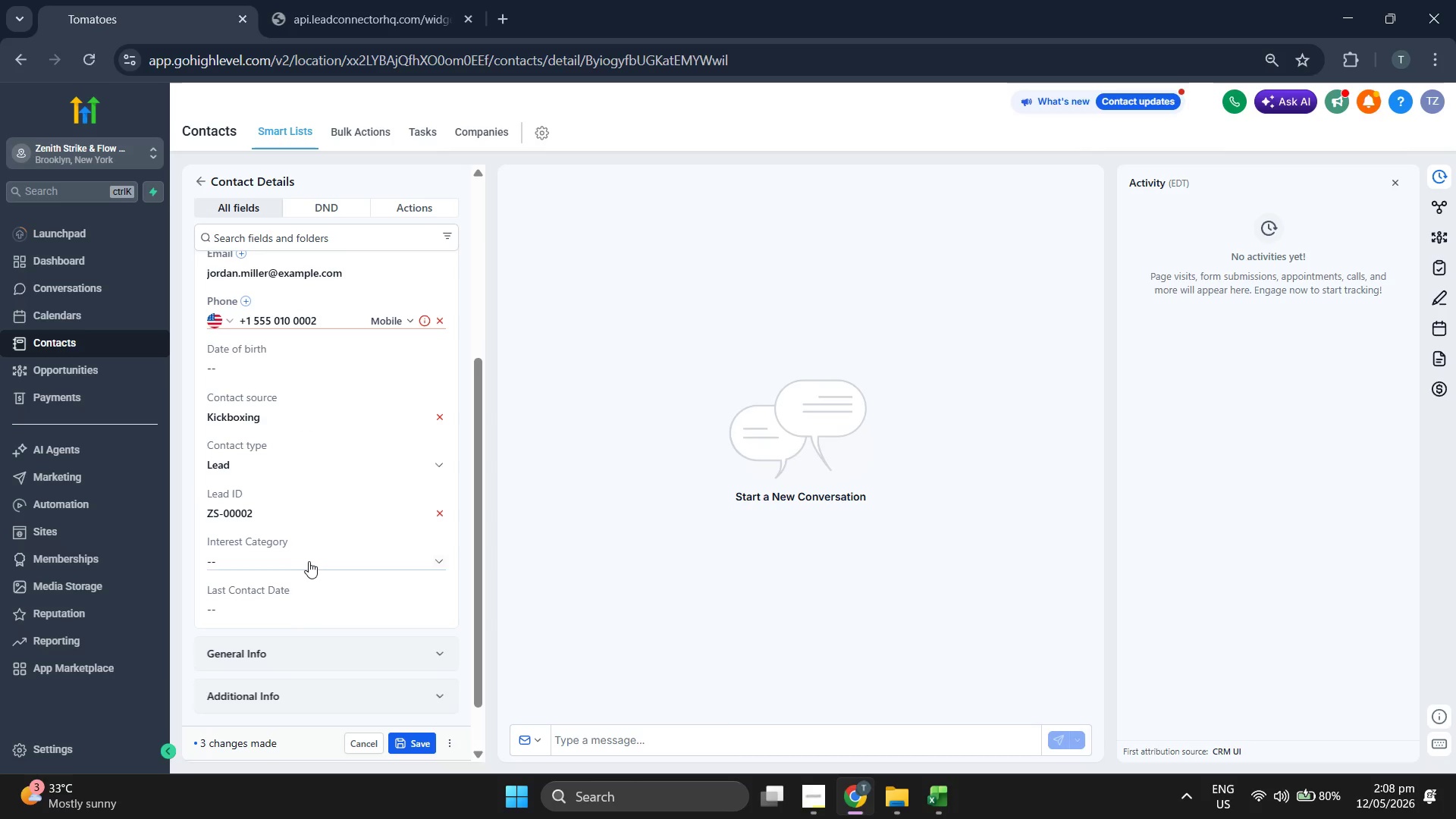 
left_click([309, 617])
 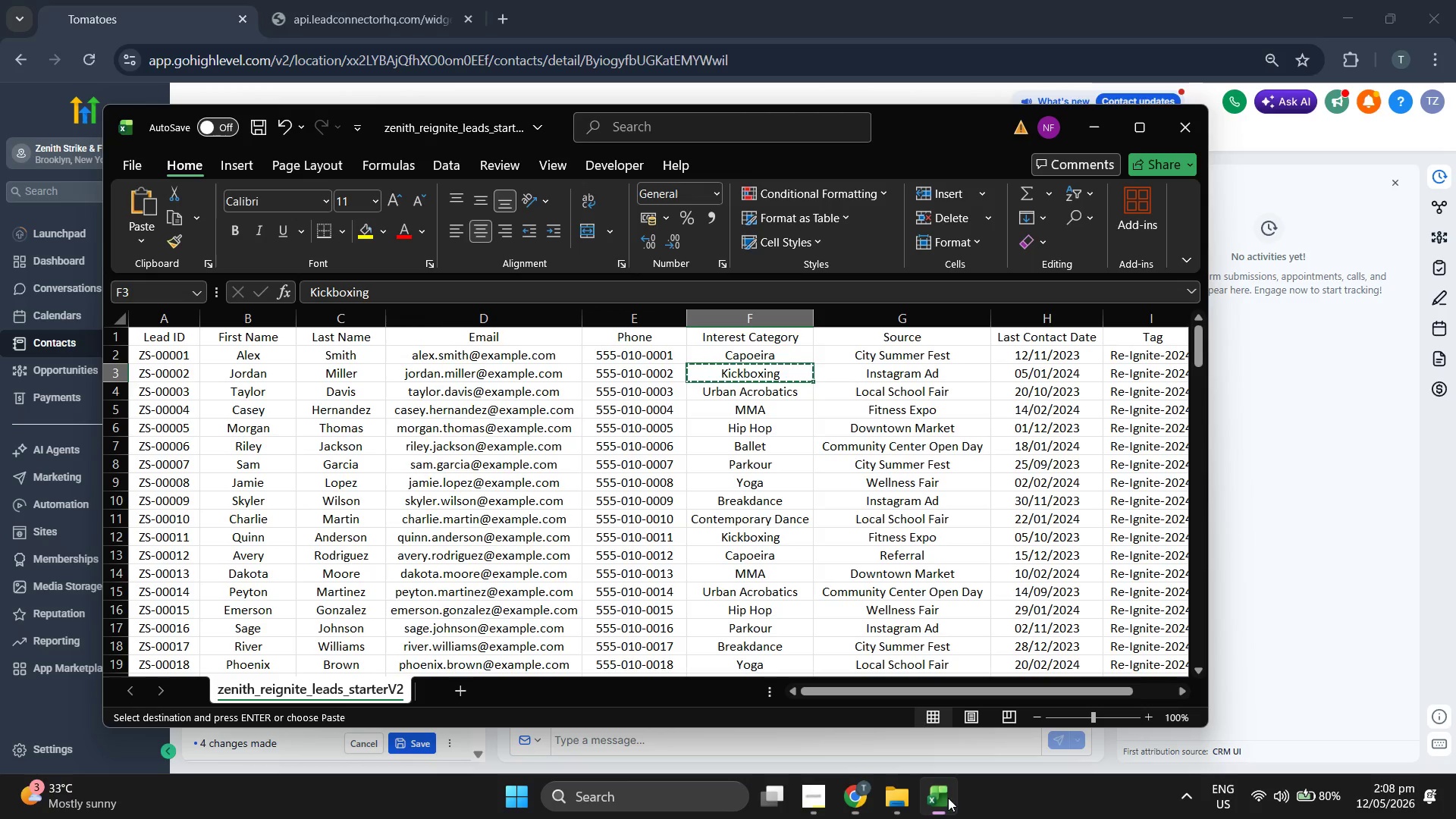 
key(ArrowRight)
 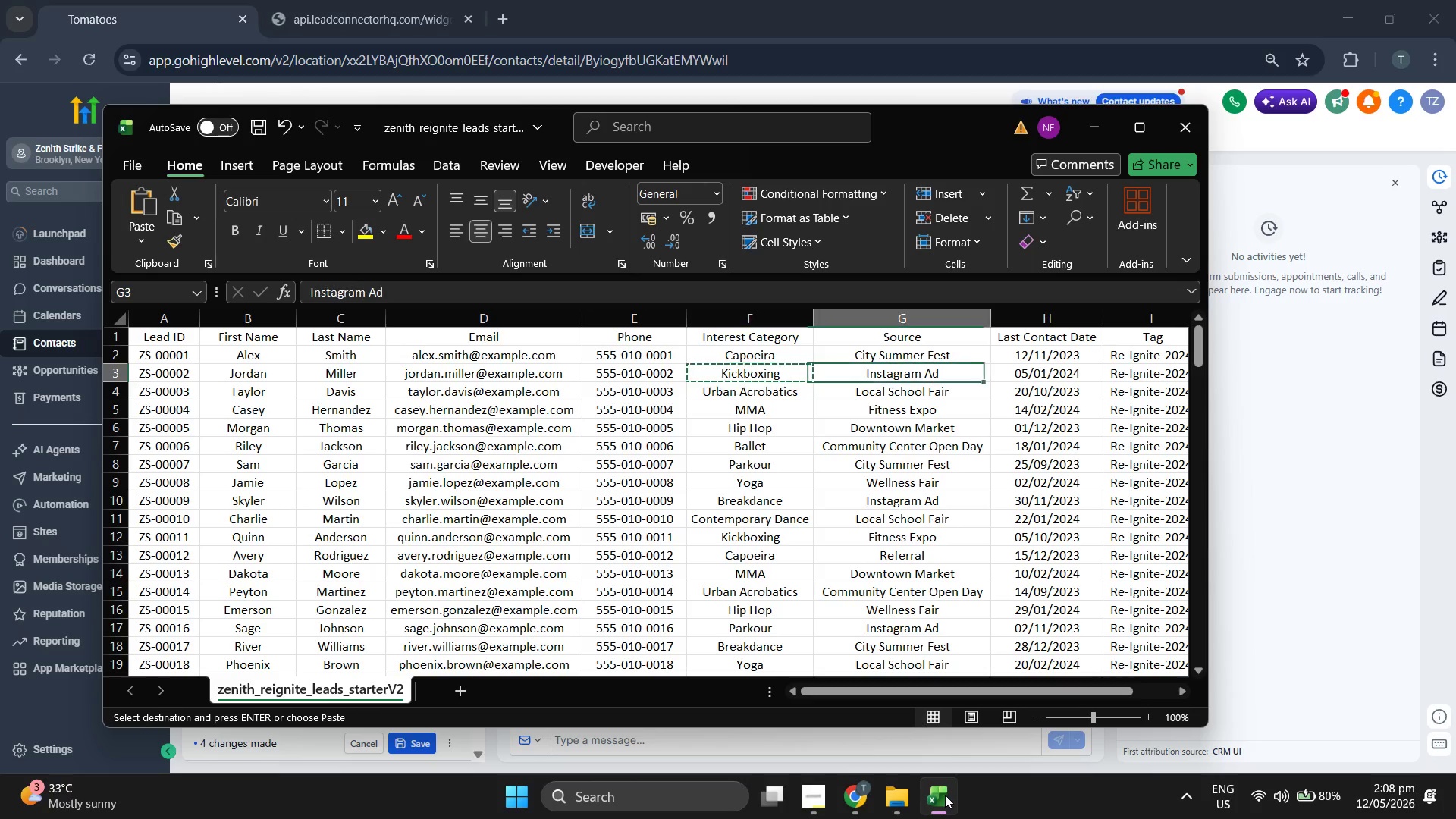 
key(Control+ControlLeft)
 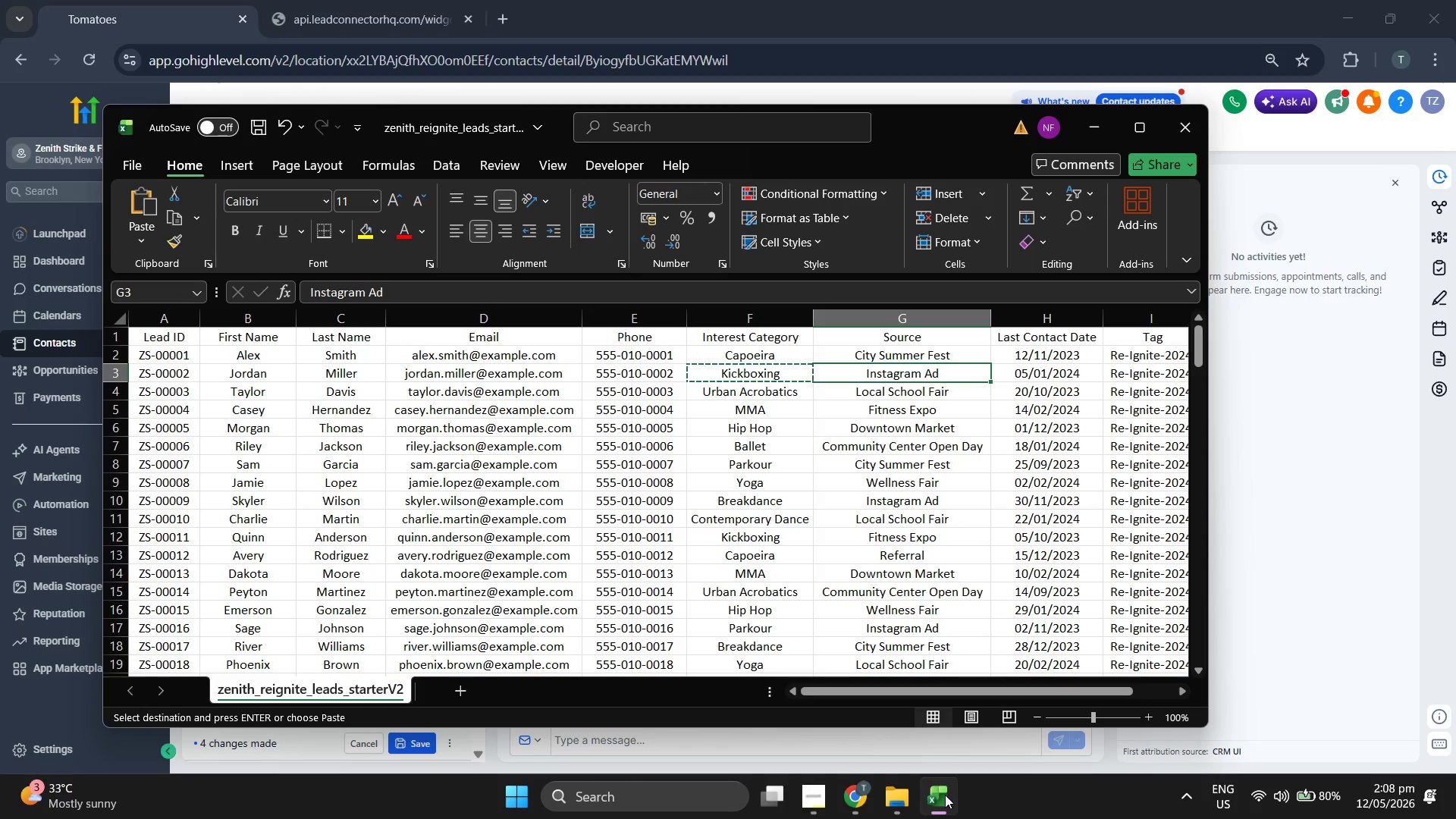 
key(Control+C)
 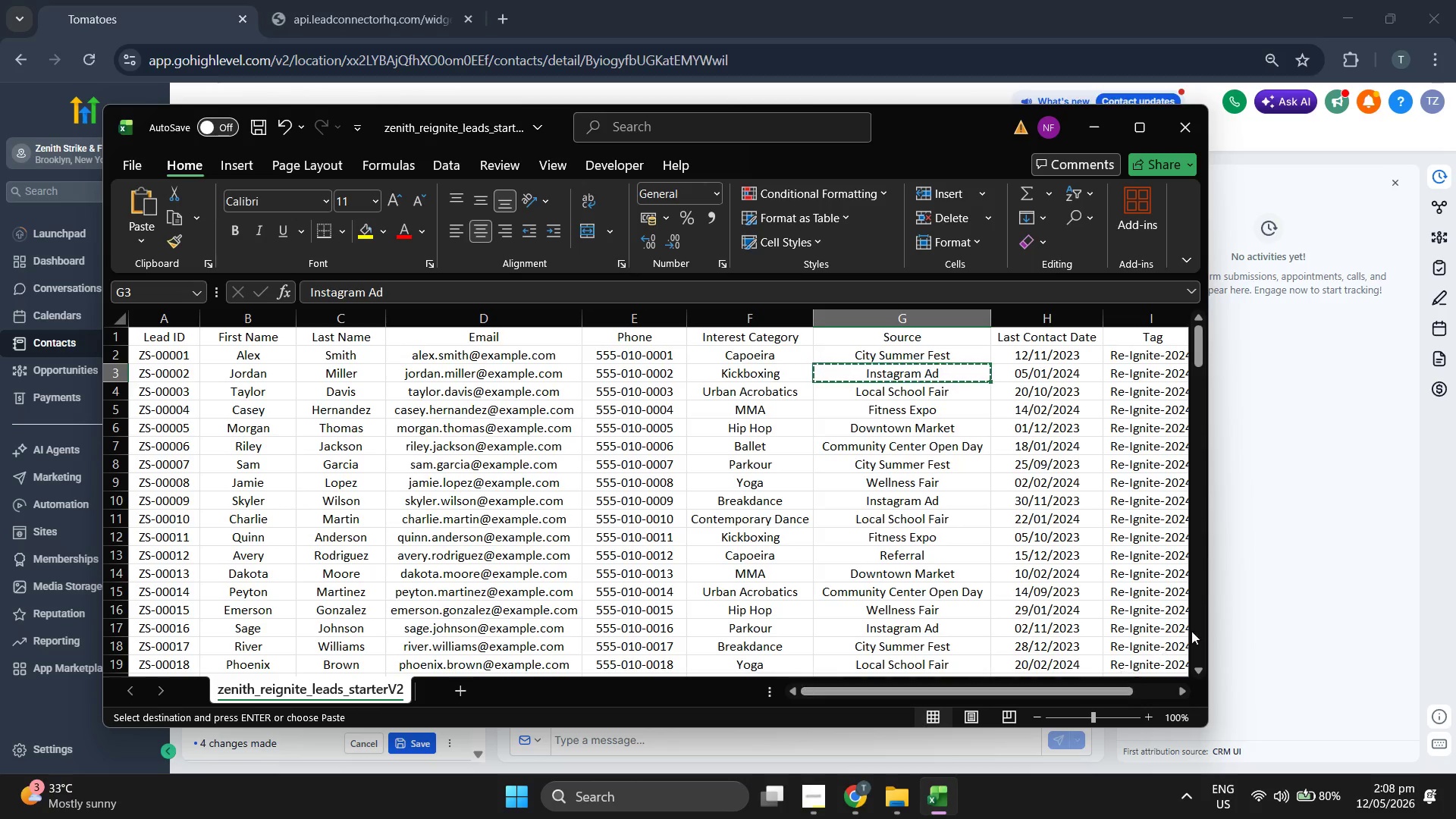 
left_click([1276, 595])
 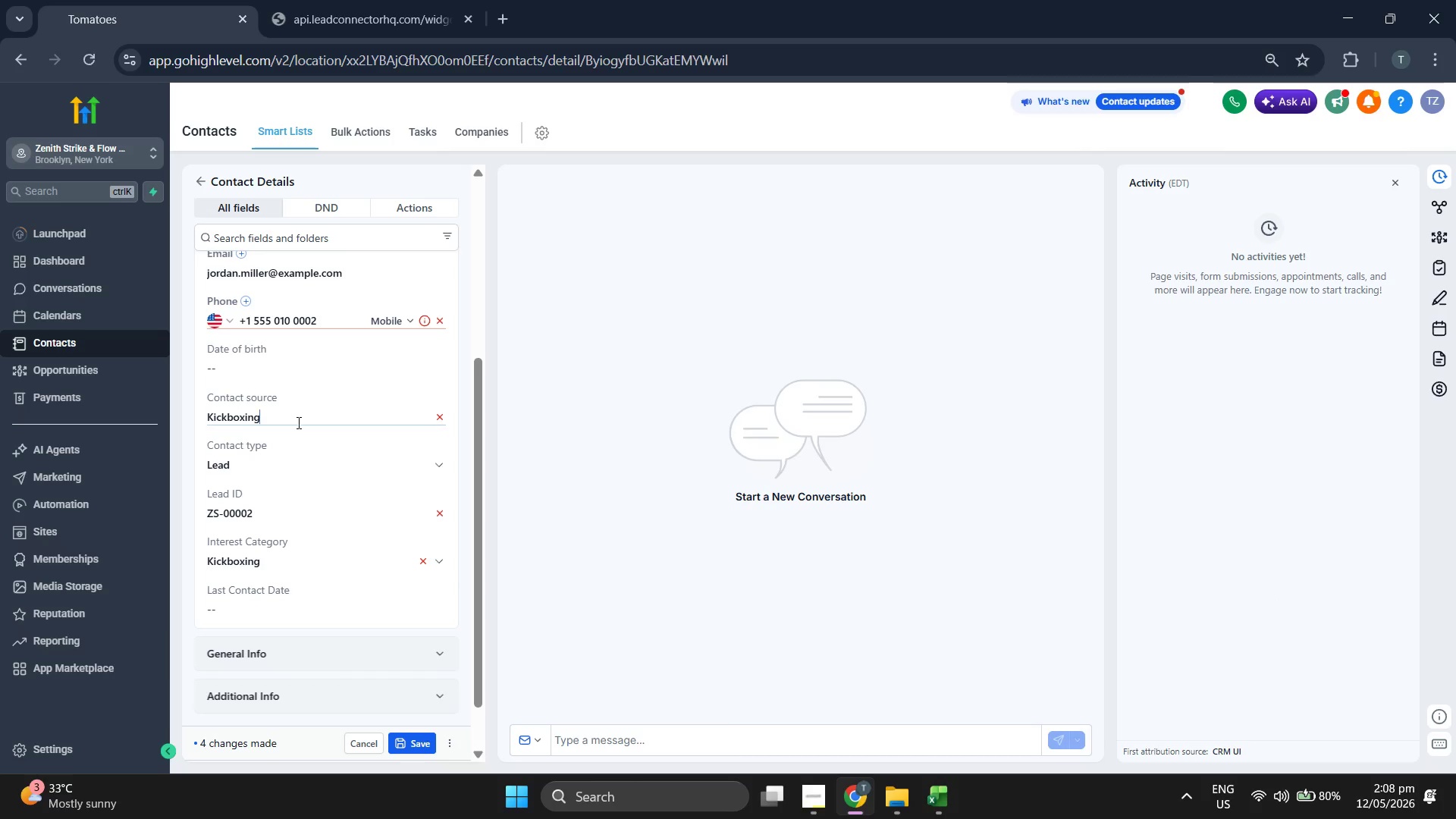 
double_click([297, 422])
 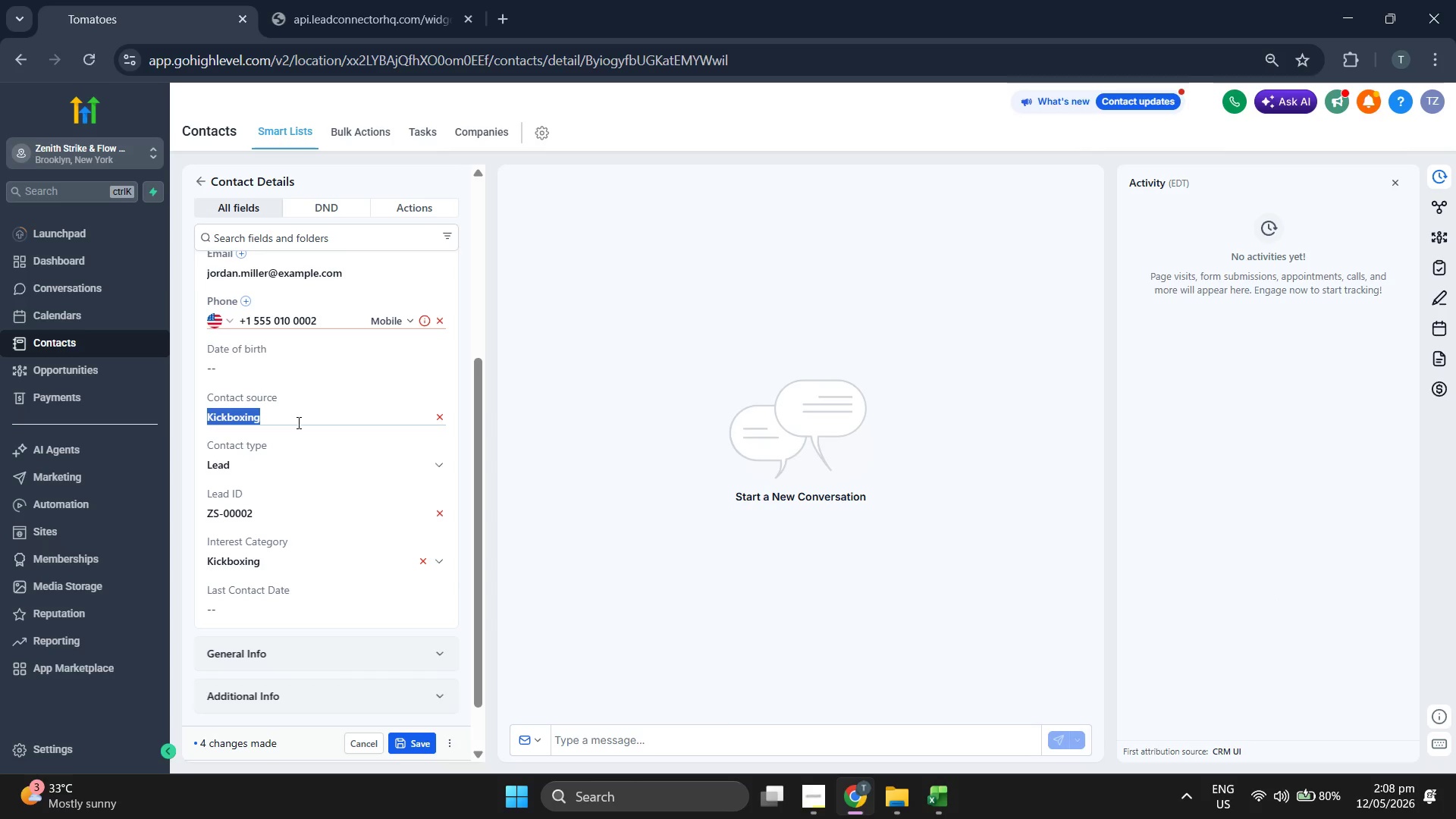 
triple_click([297, 422])
 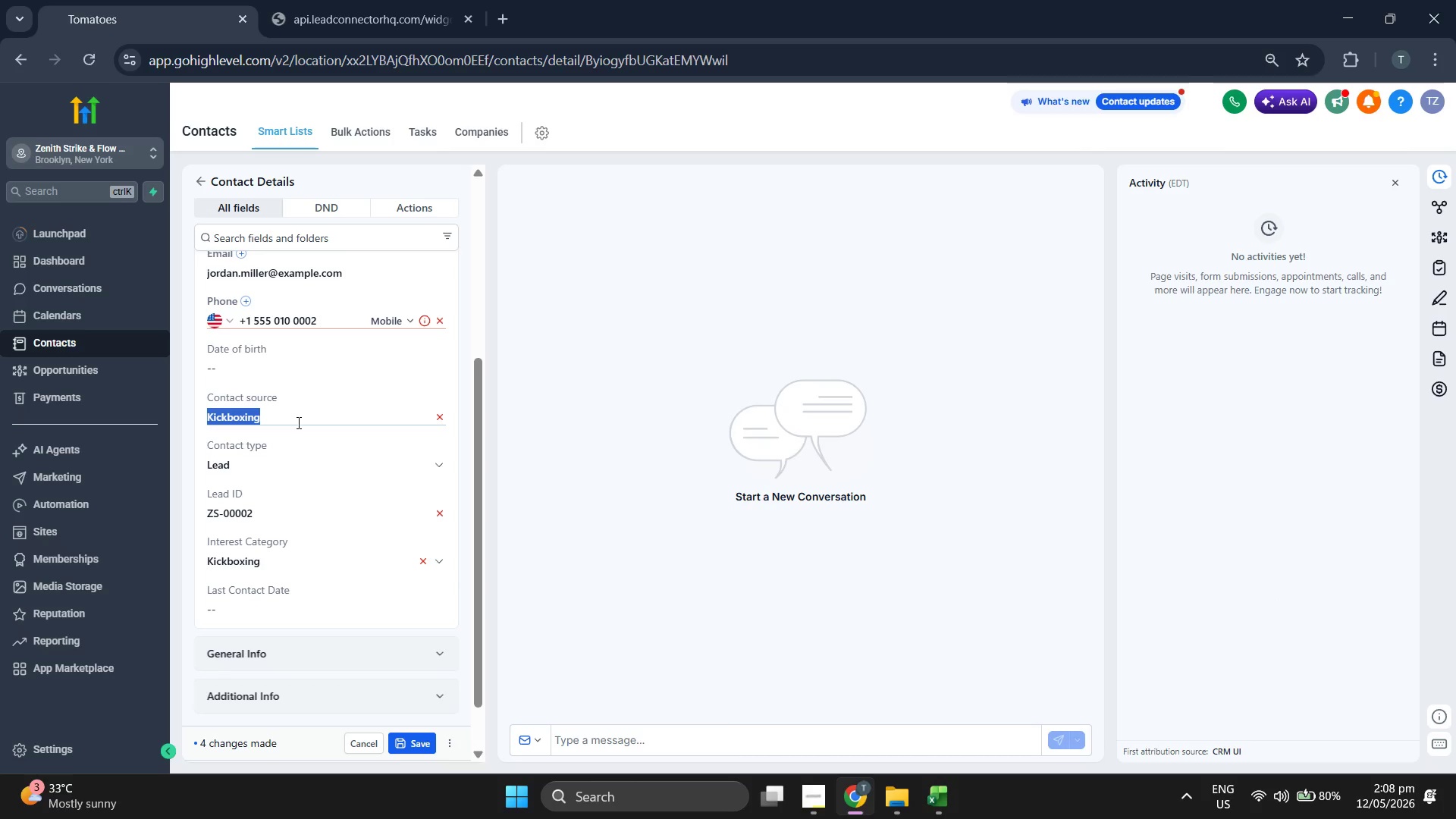 
key(Control+V)
 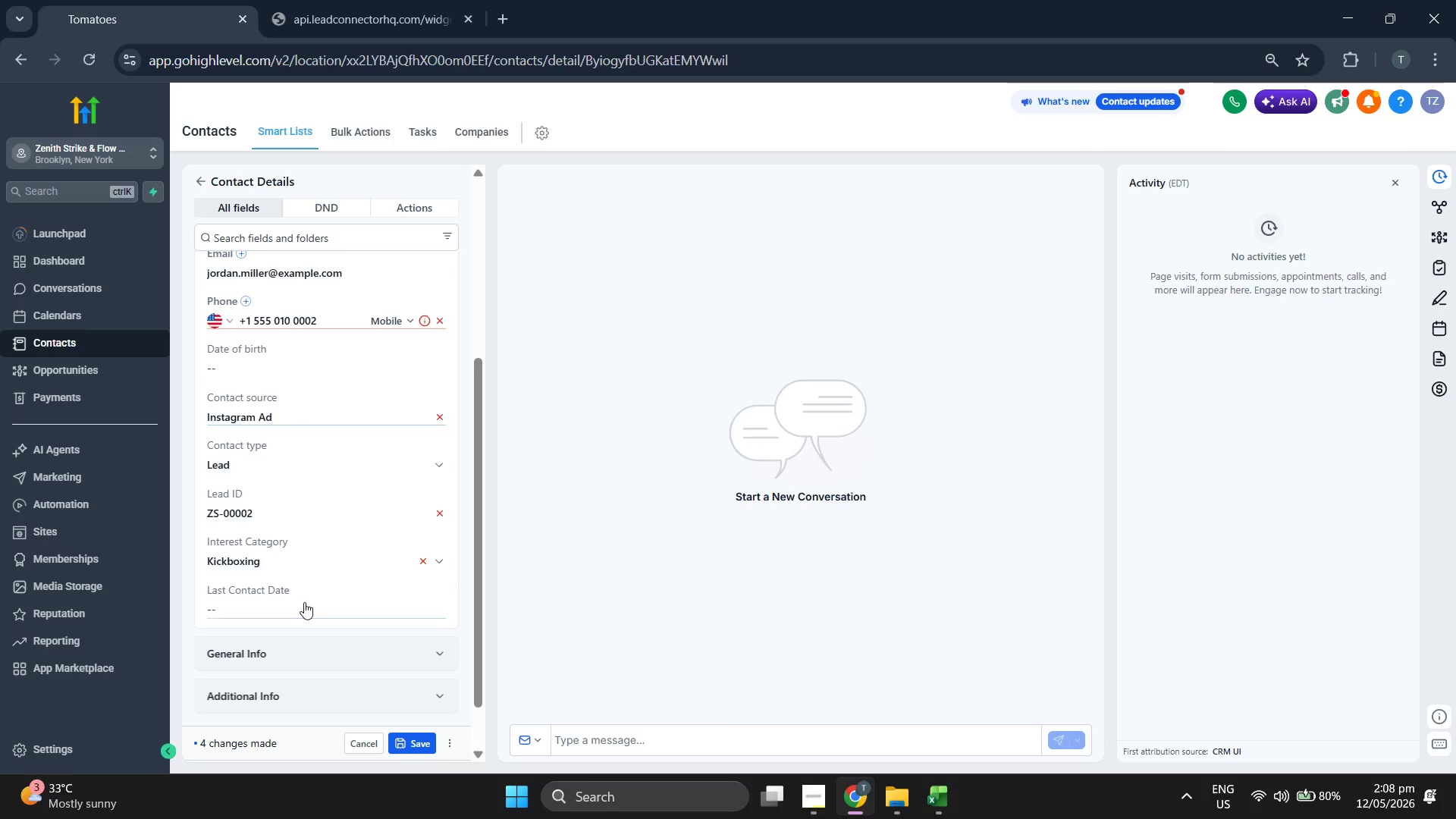 
left_click([304, 604])
 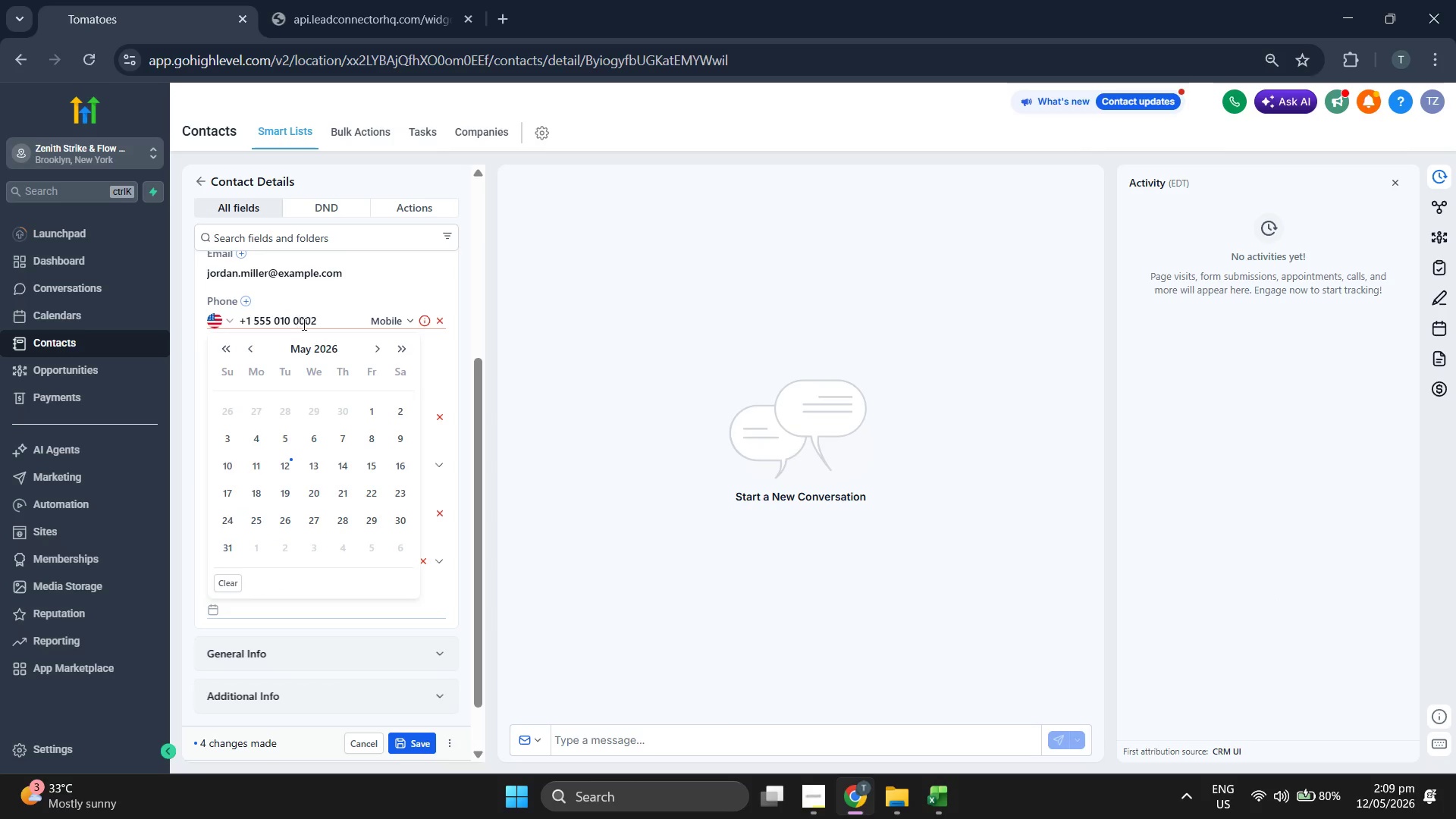 
left_click([302, 343])
 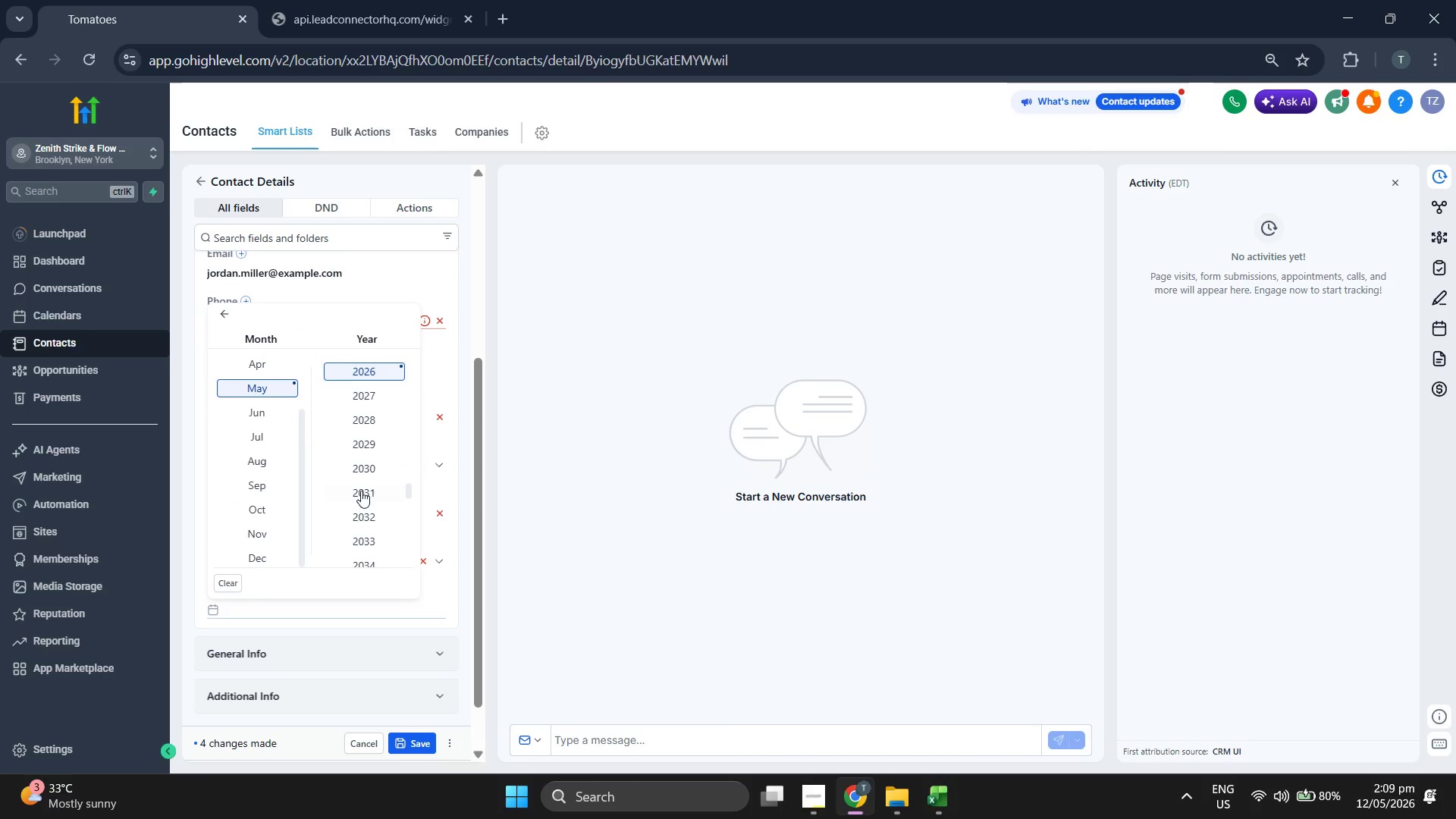 
scroll: coordinate [361, 491], scroll_direction: up, amount: 1.0
 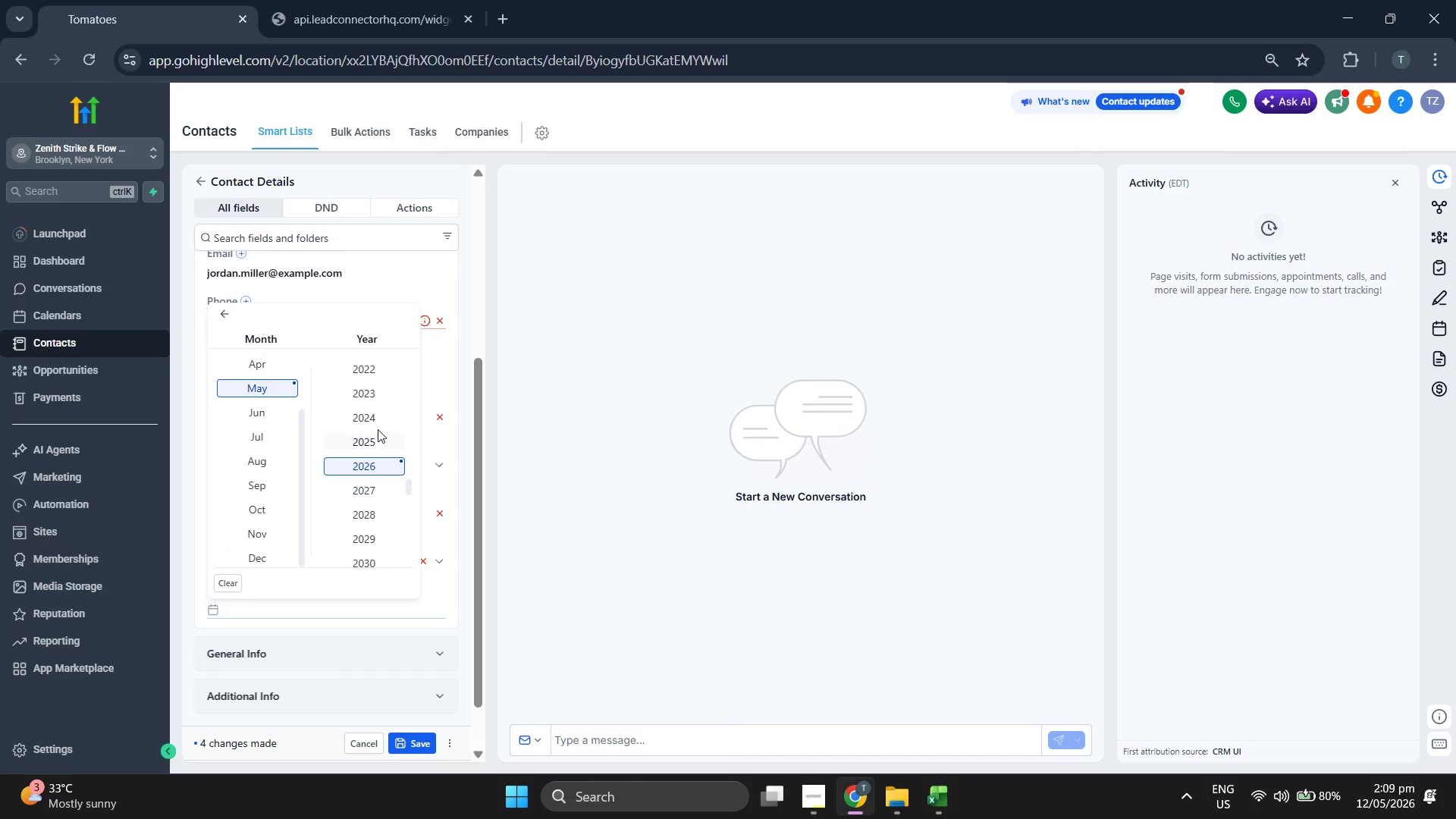 
left_click([373, 424])
 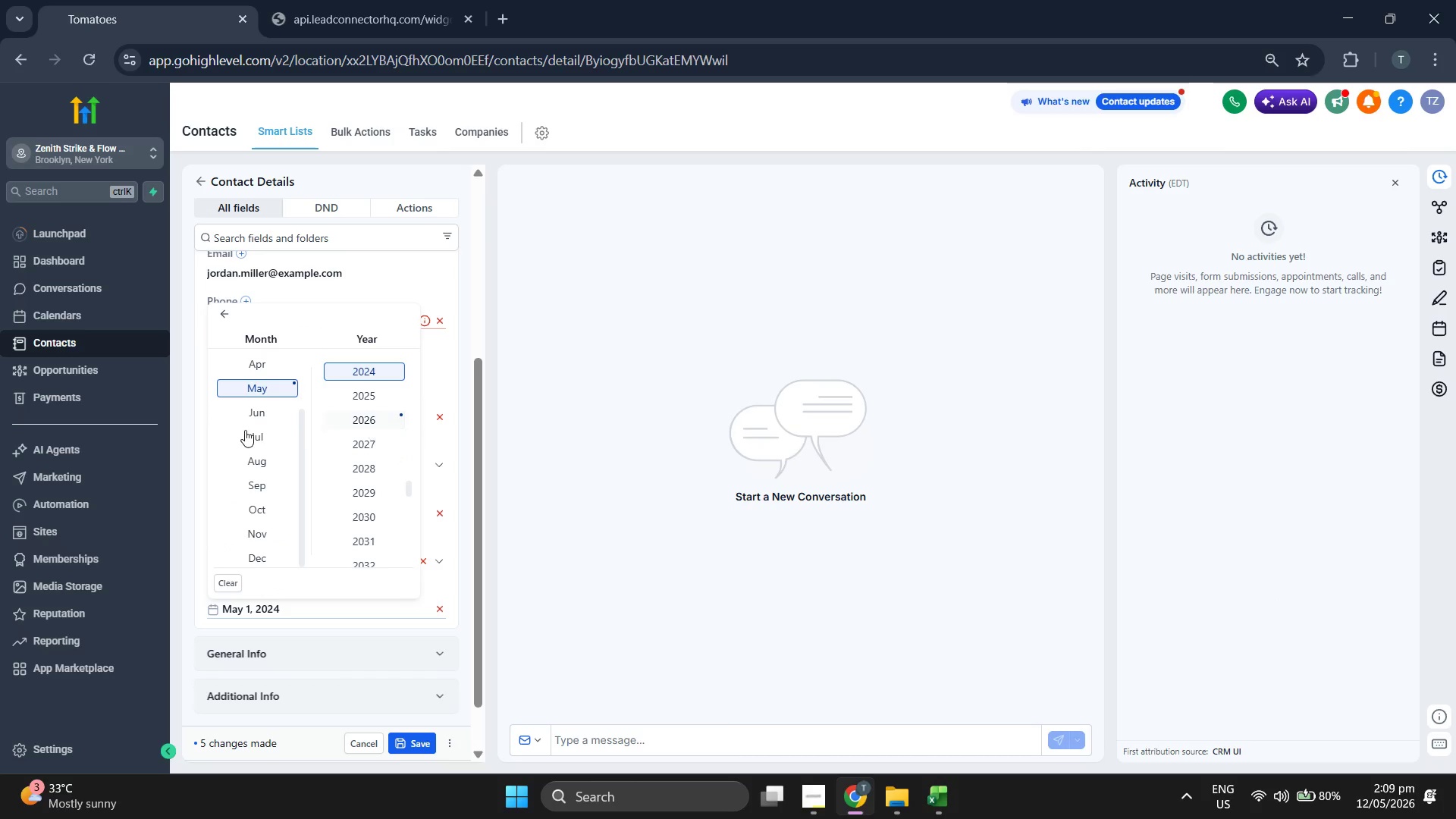 
scroll: coordinate [245, 430], scroll_direction: up, amount: 5.0
 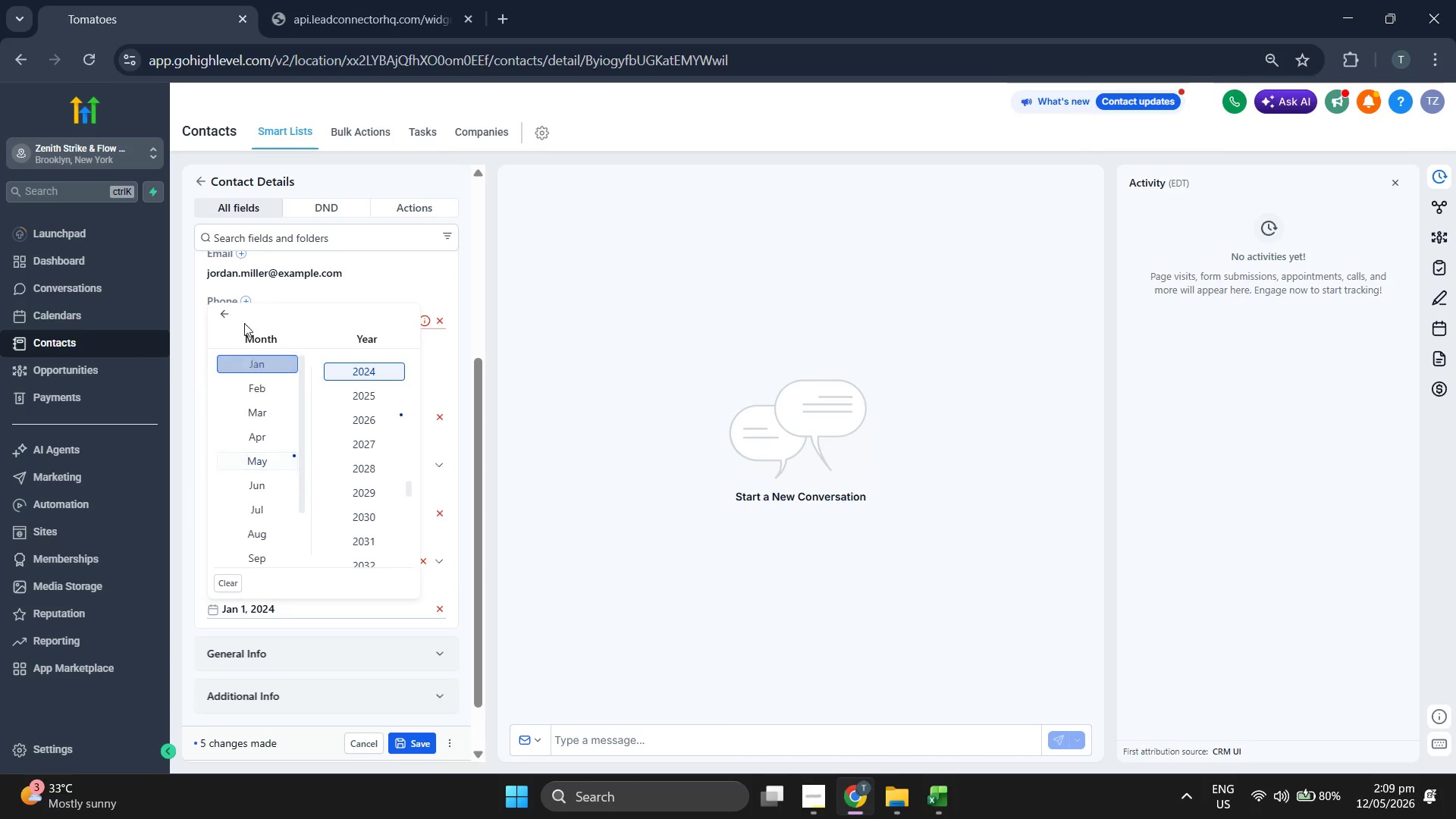 
left_click([236, 312])
 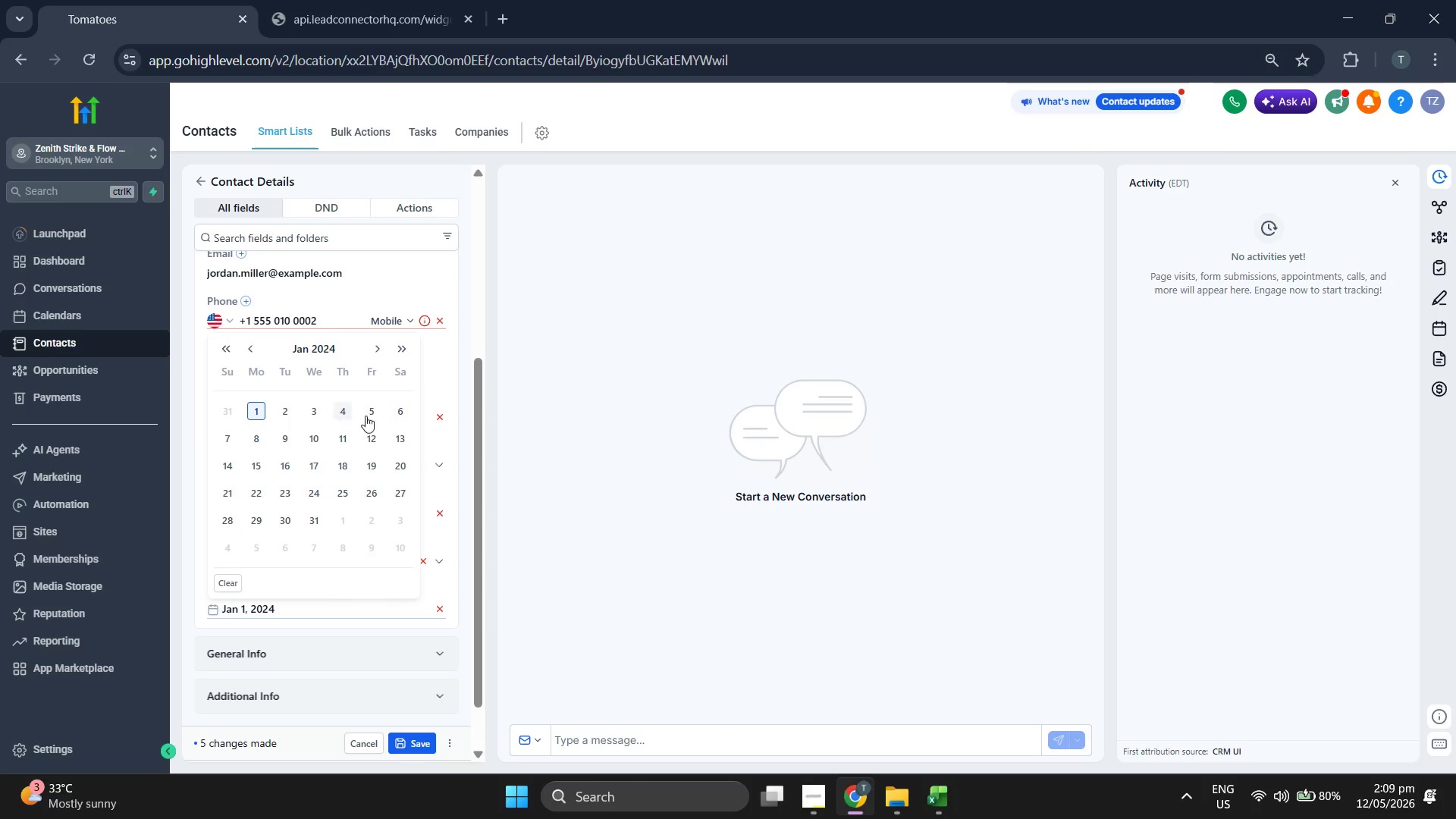 
left_click([379, 413])
 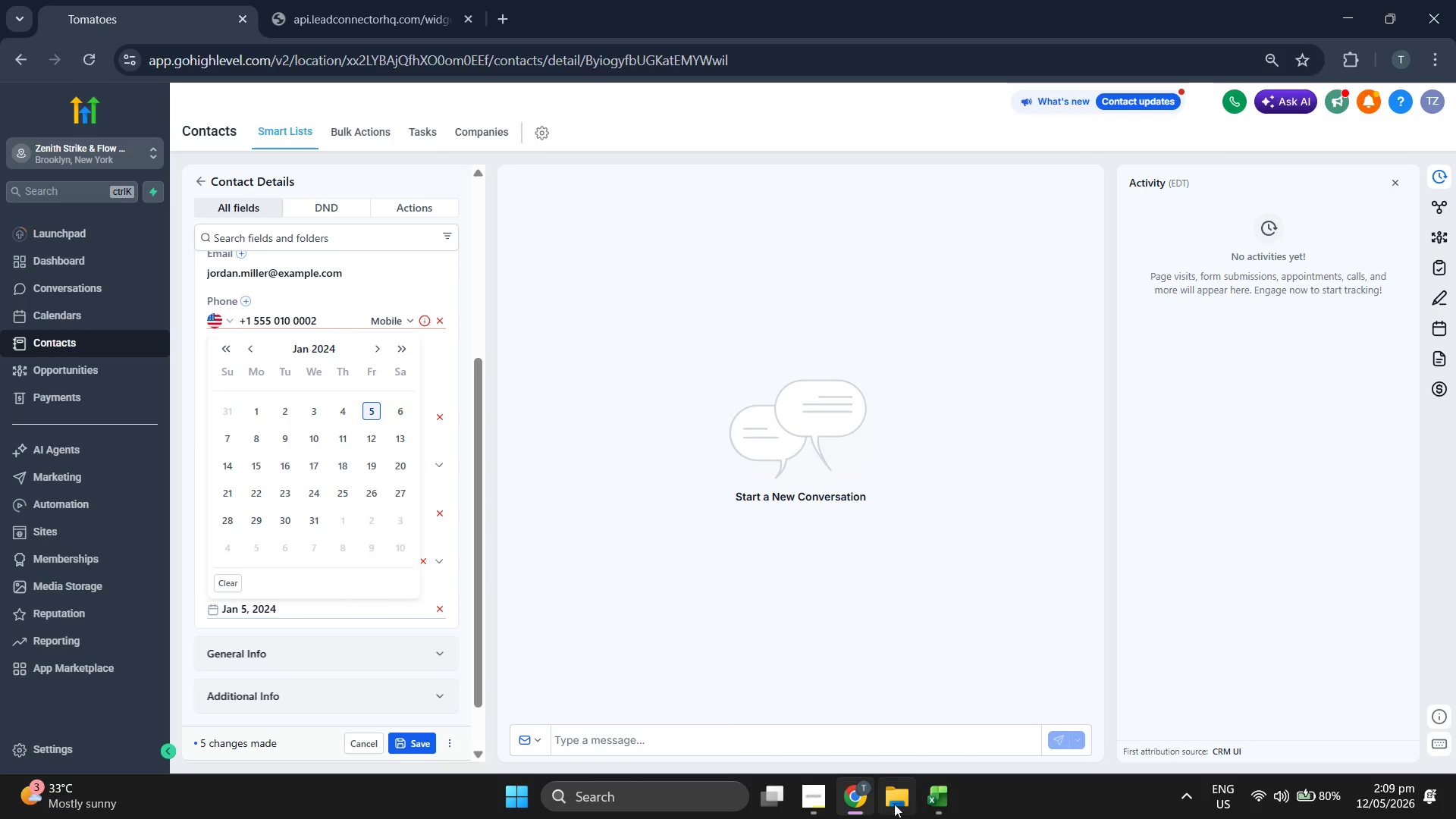 
left_click([924, 798])
 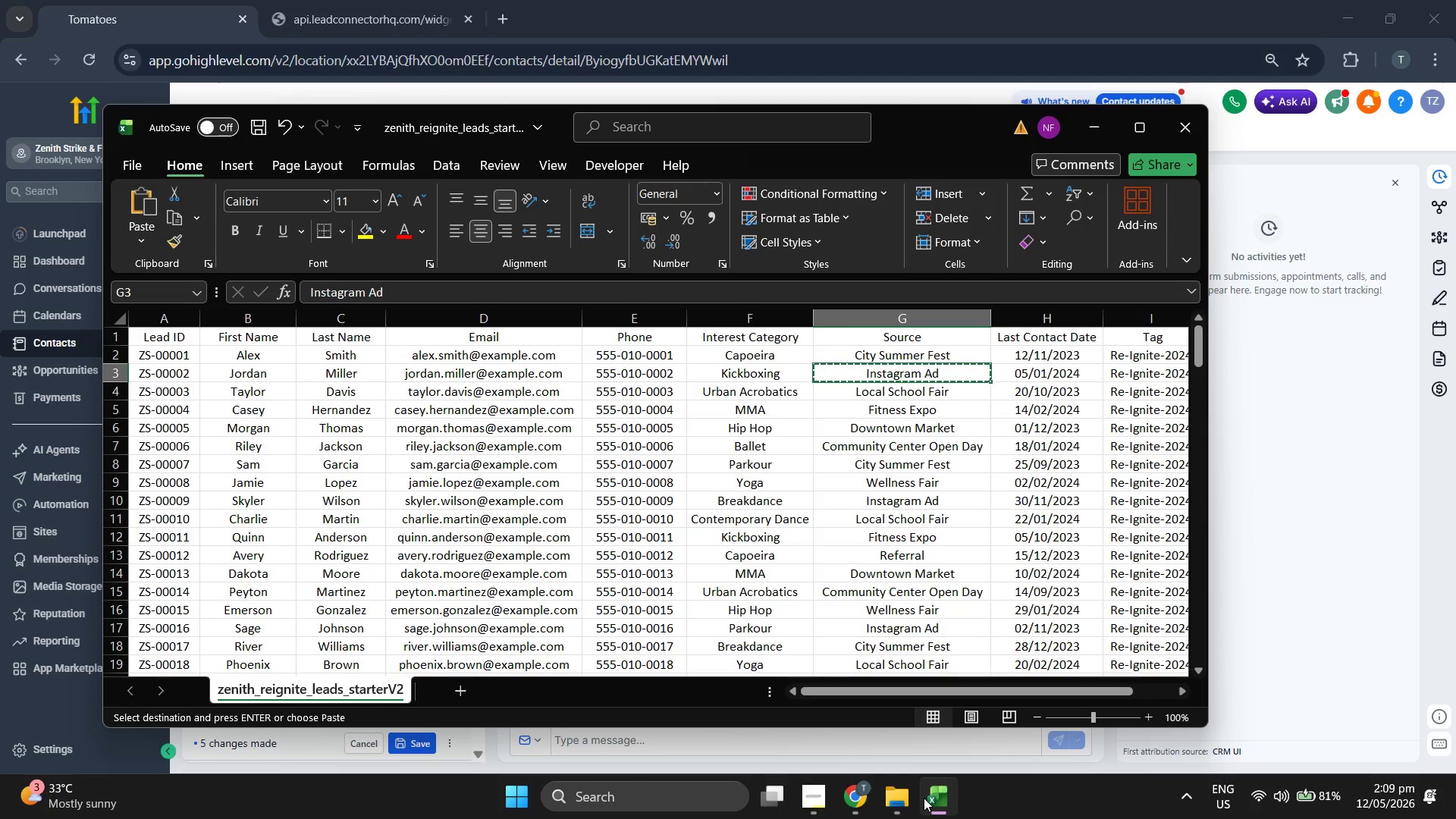 
left_click([924, 798])
 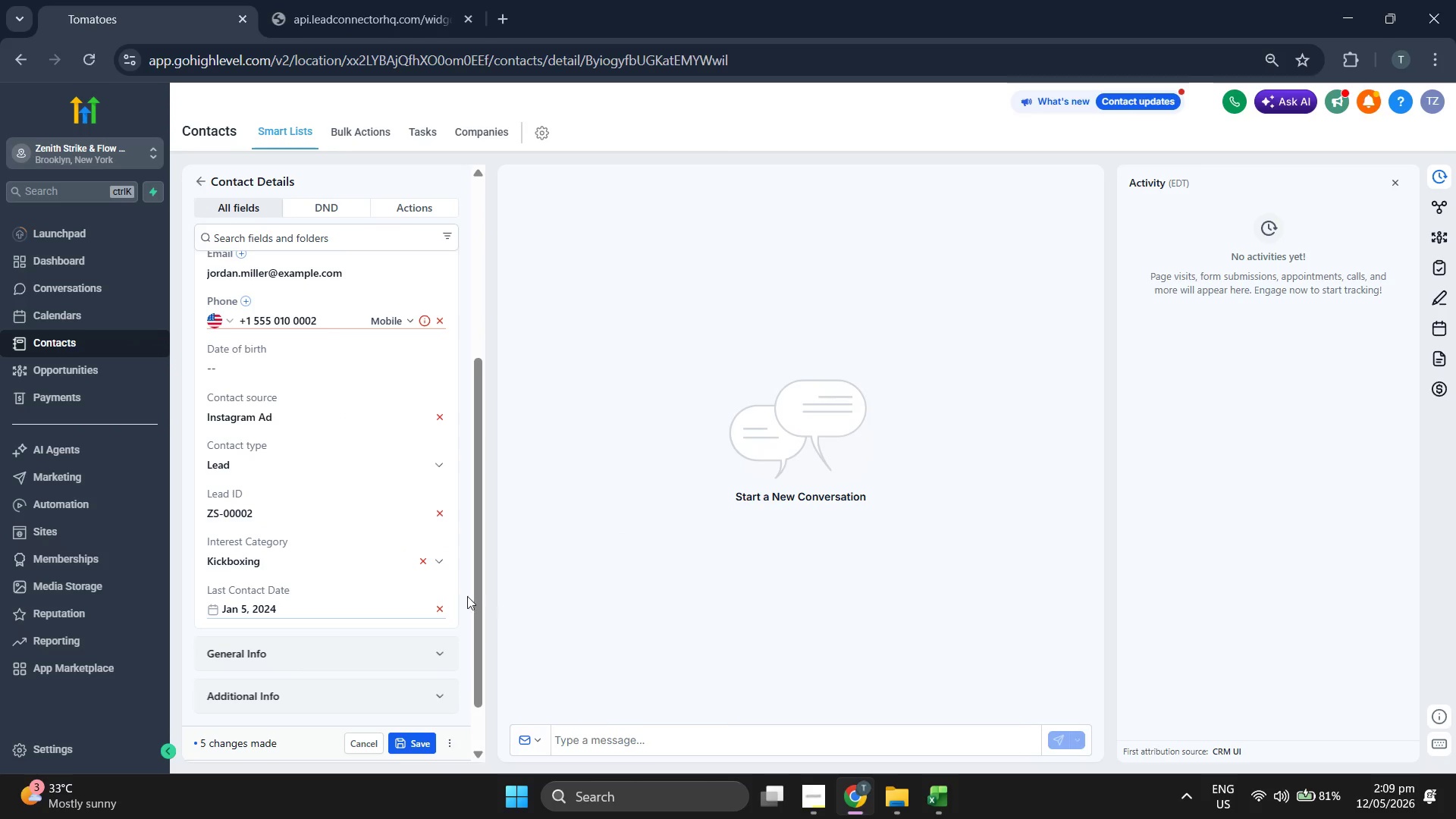 
scroll: coordinate [326, 497], scroll_direction: up, amount: 4.0
 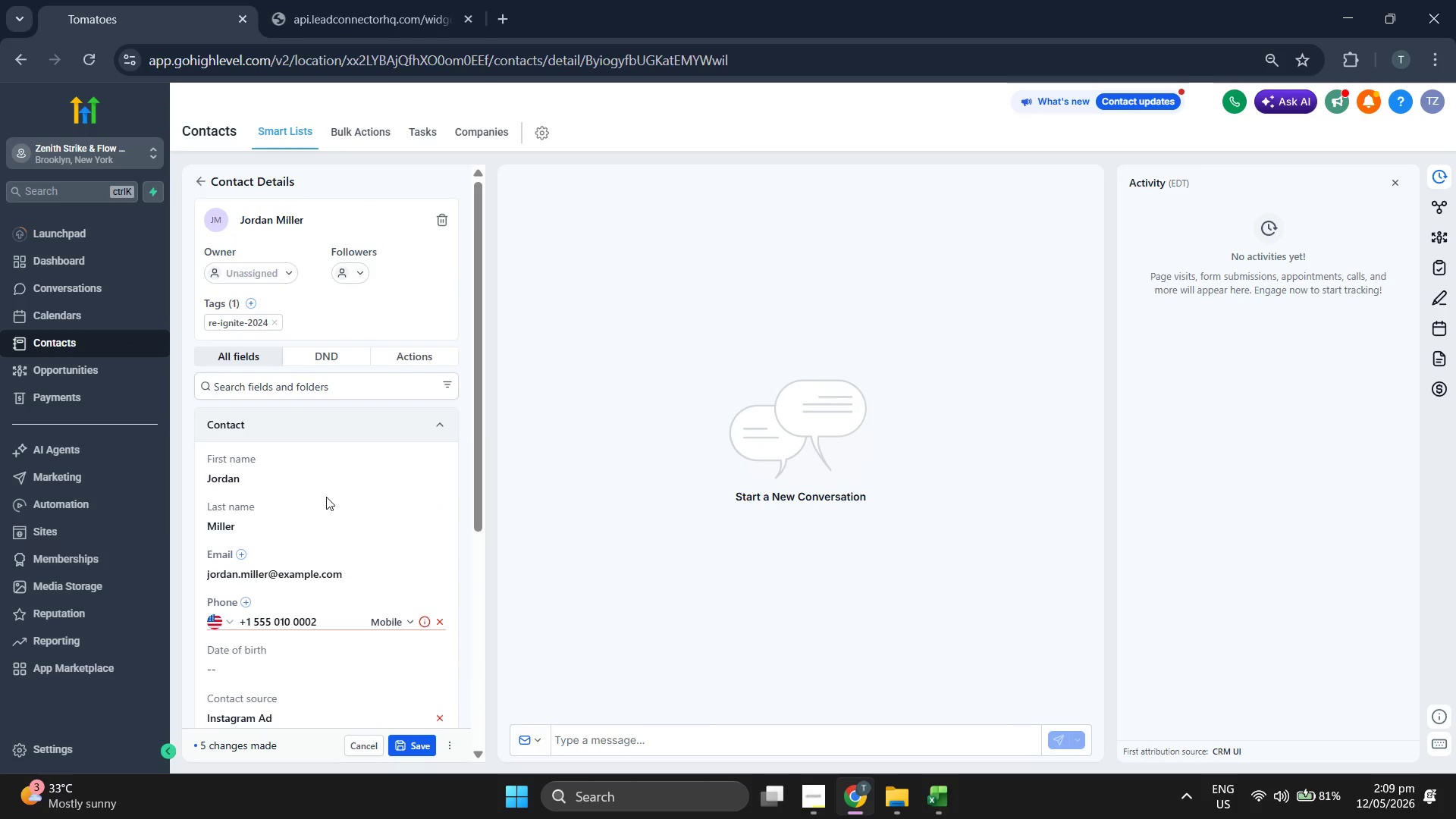 
scroll: coordinate [326, 497], scroll_direction: down, amount: 3.0
 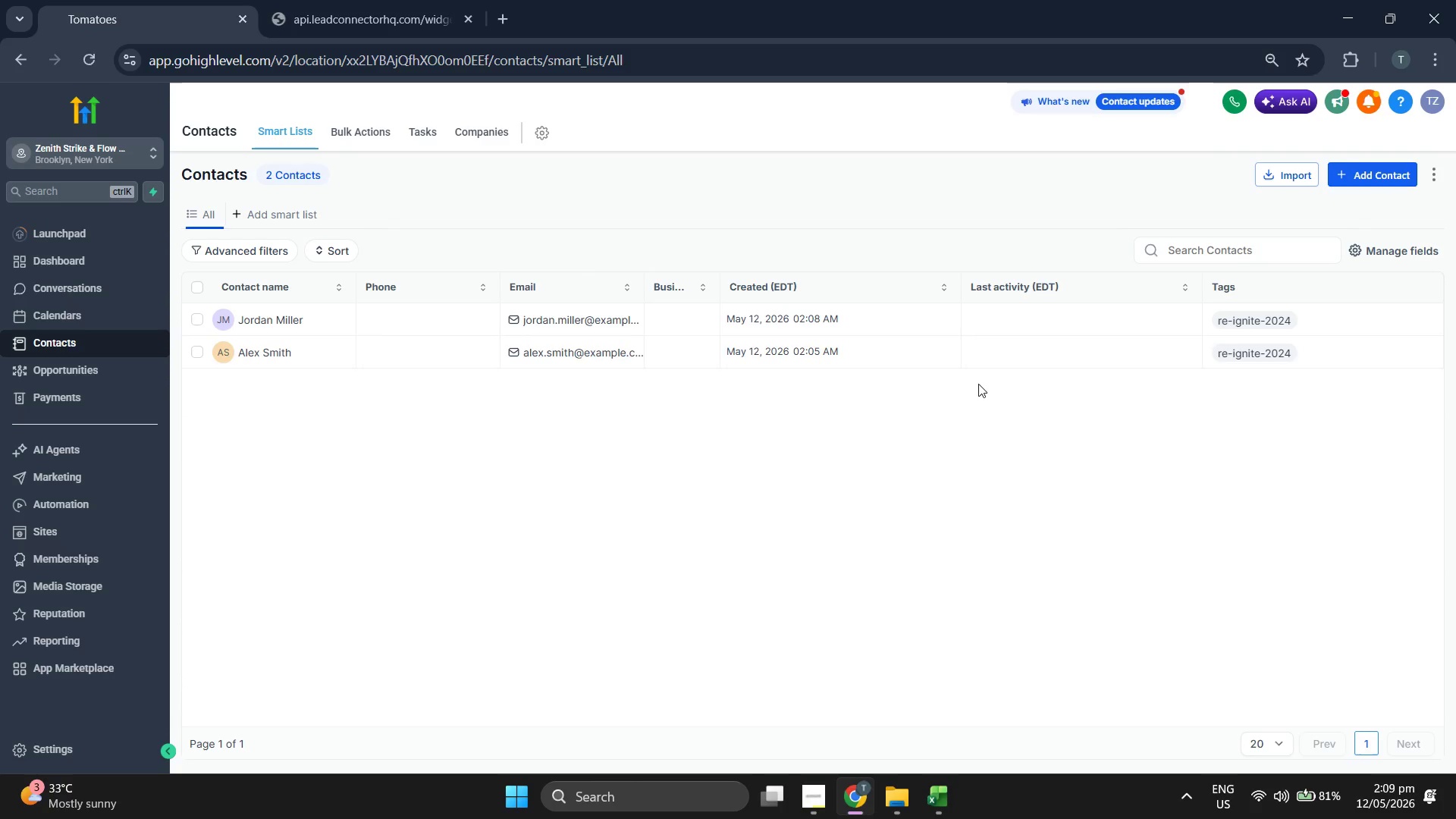 
wait(7.38)
 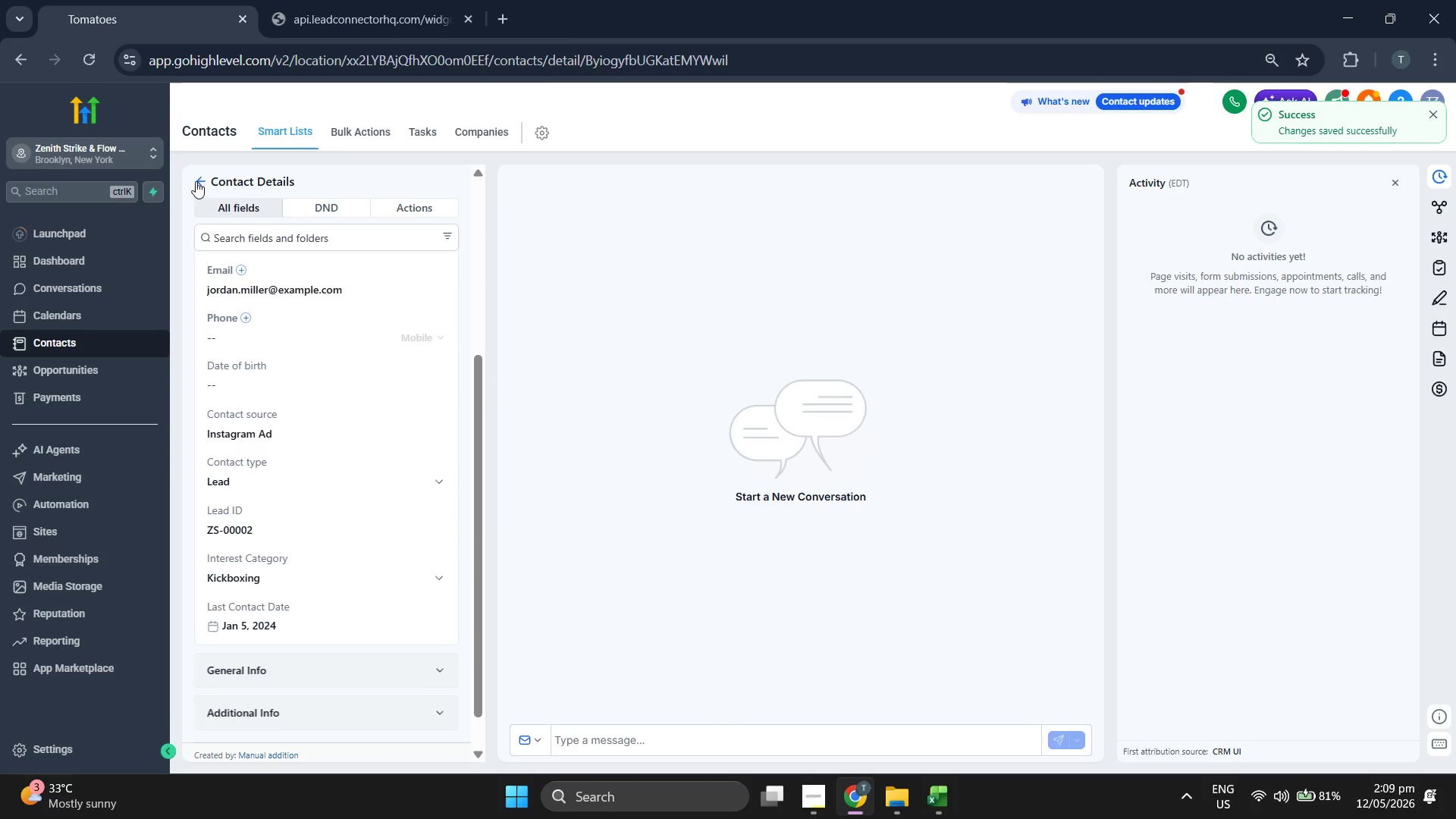 
left_click([1407, 254])
 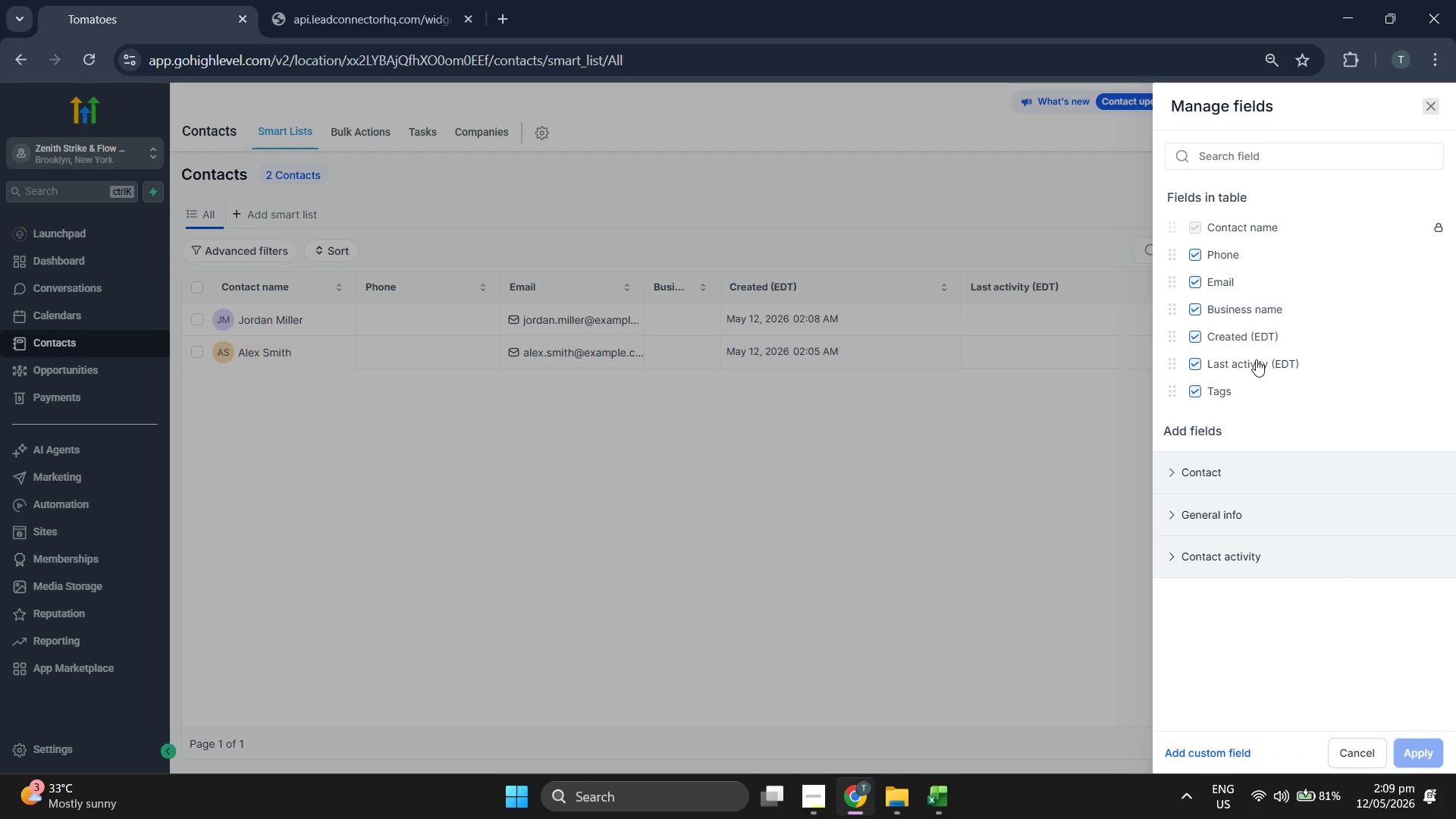 
mouse_move([1246, 332])
 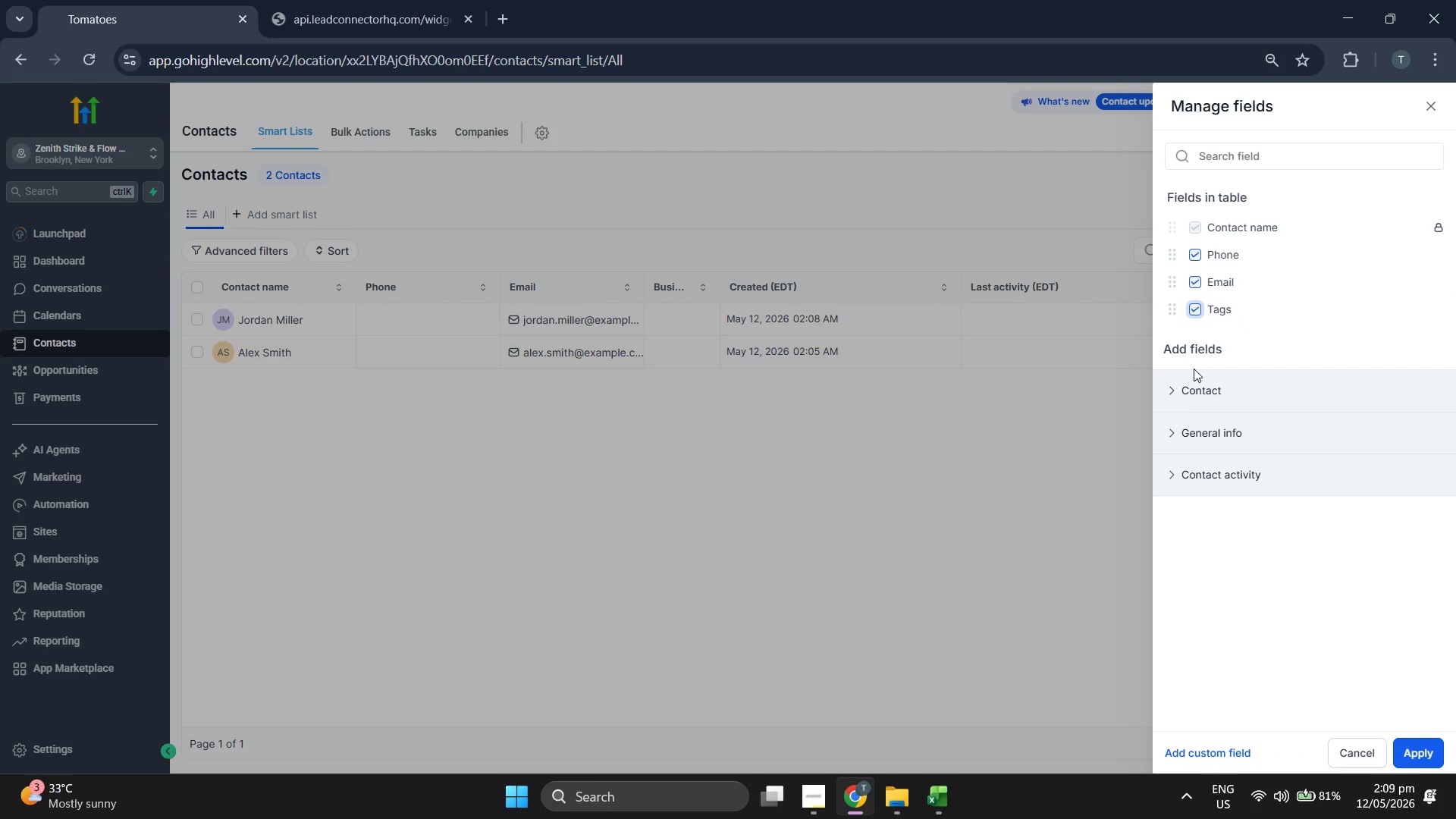 
left_click([1203, 388])
 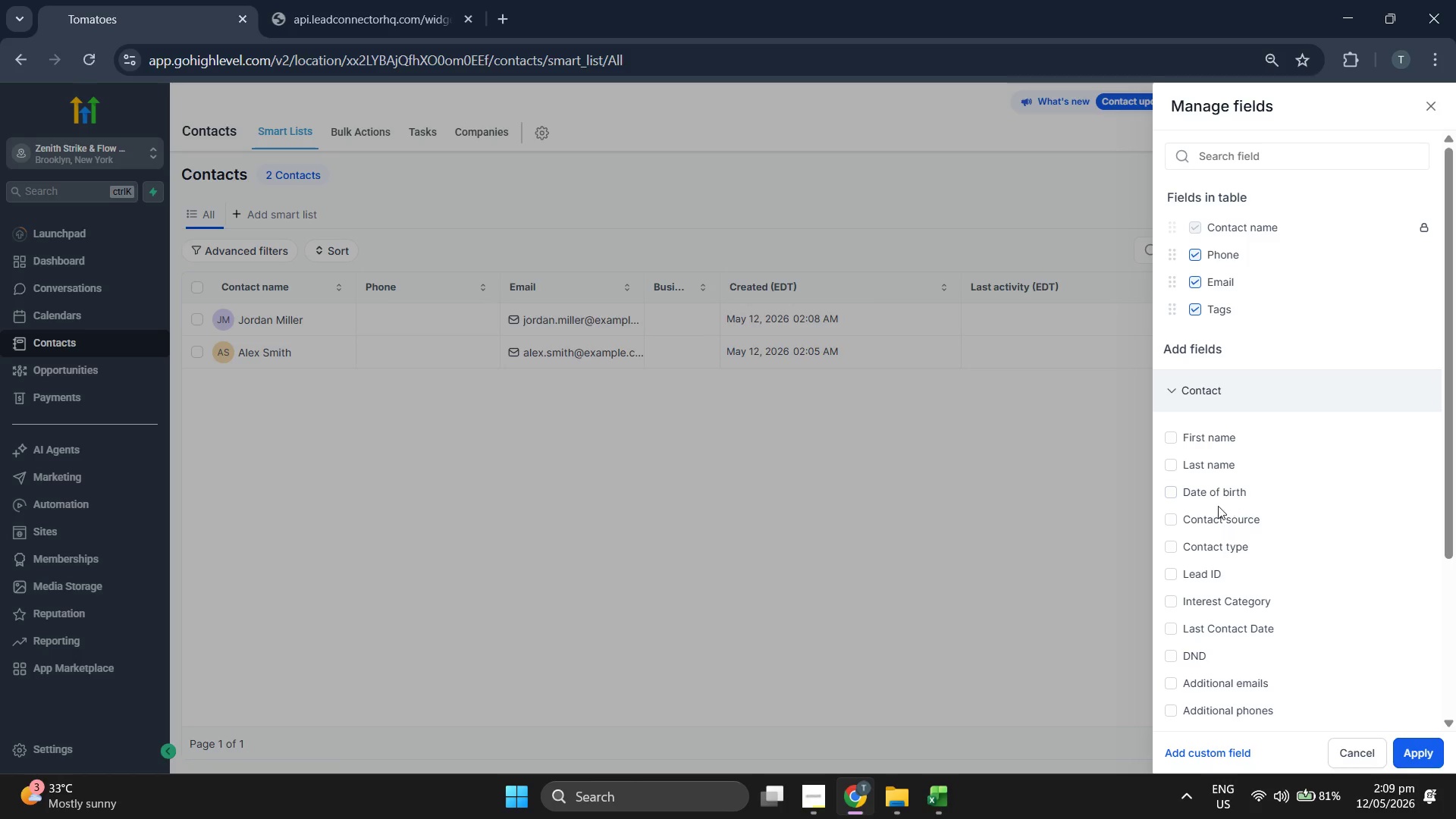 
left_click([1214, 516])
 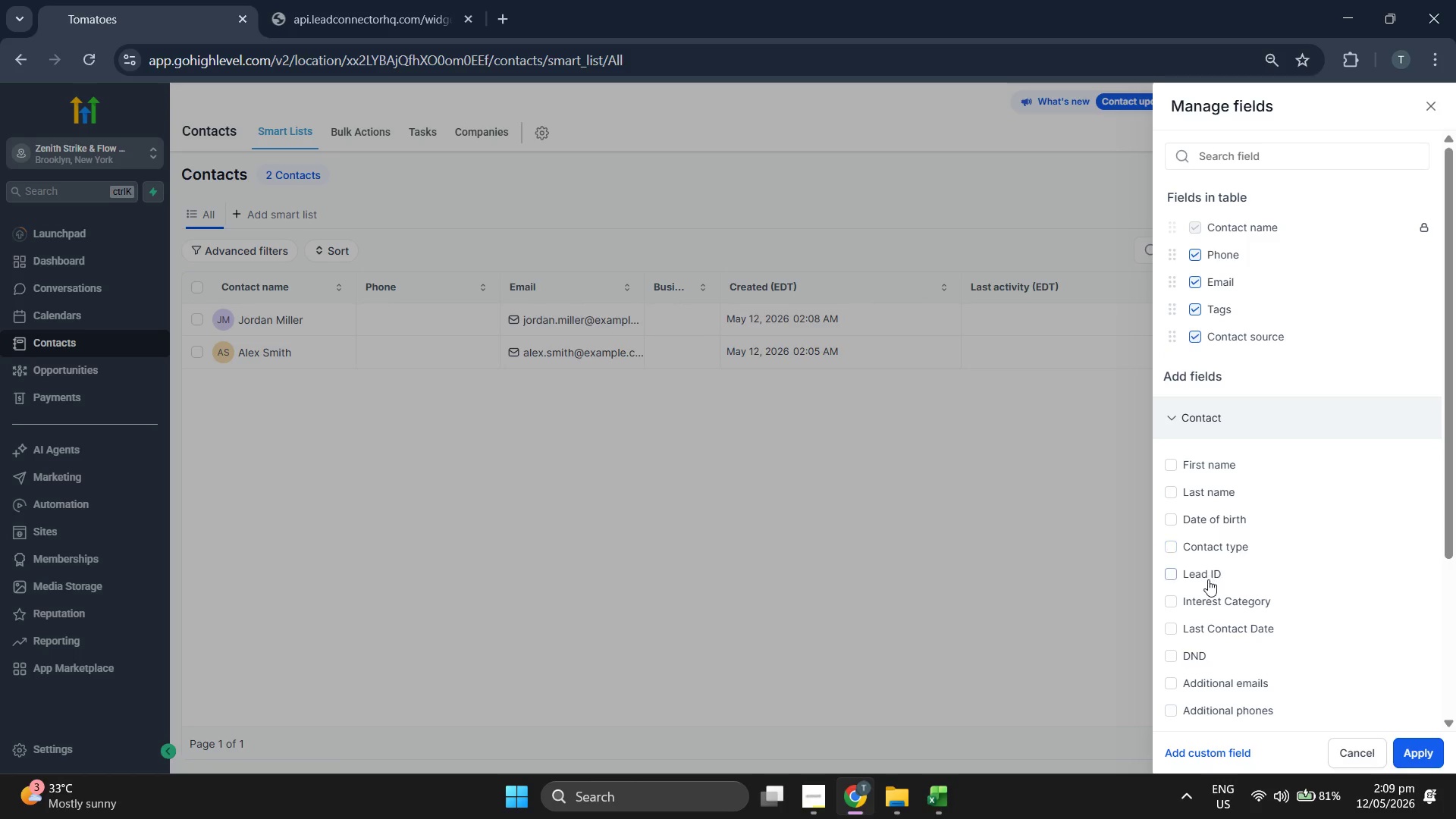 
left_click([1206, 576])
 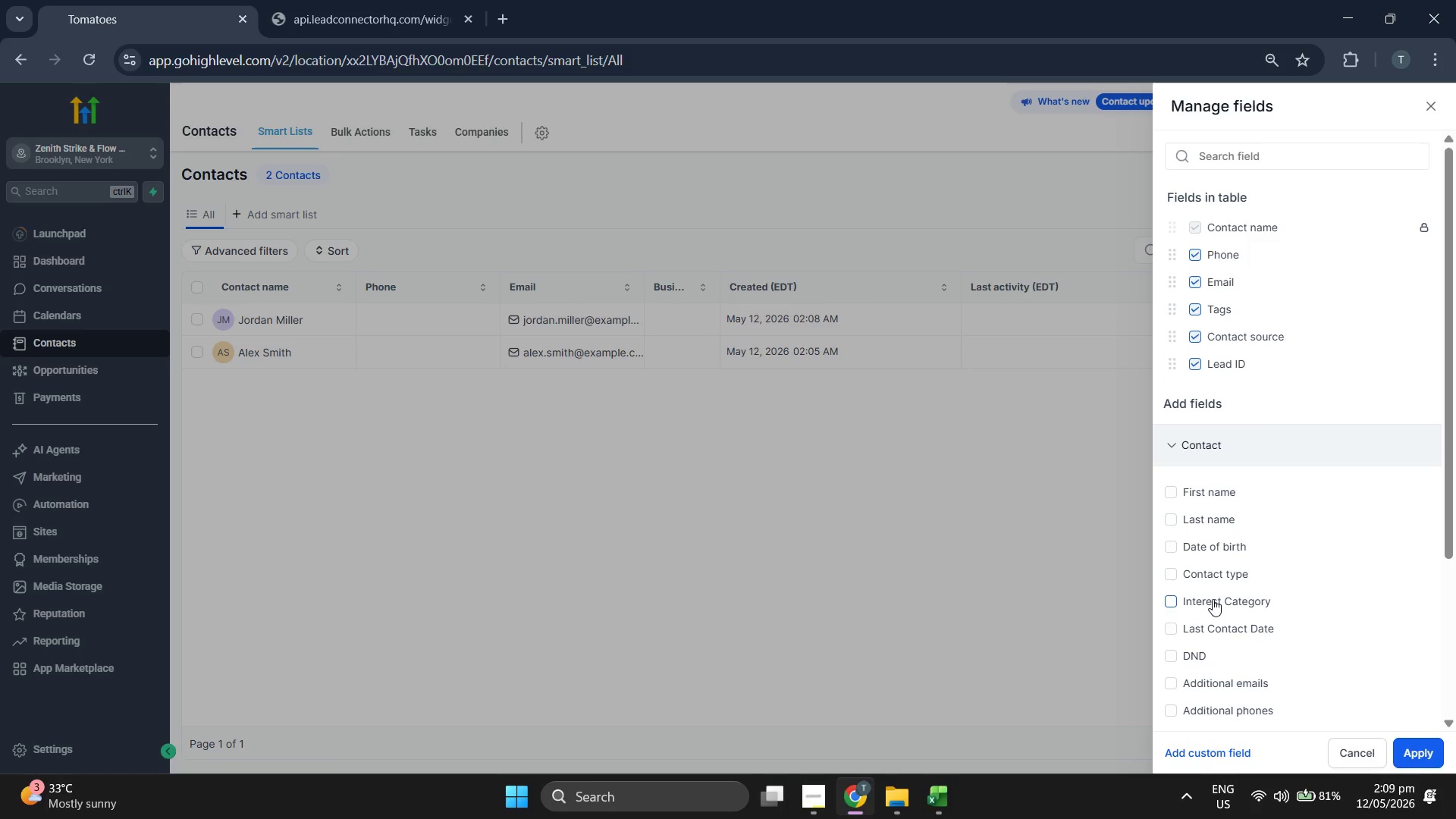 
left_click([1213, 599])
 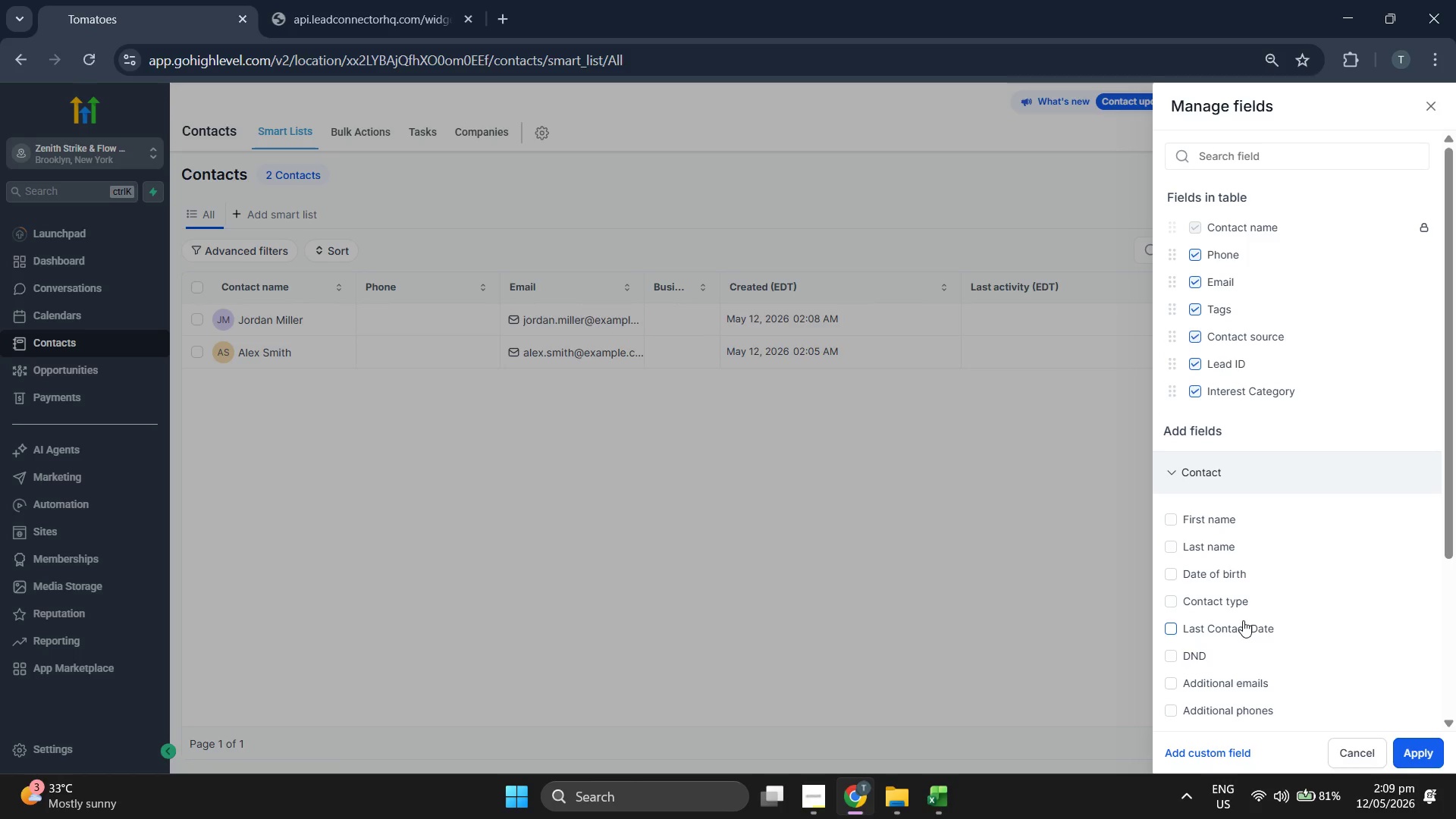 
left_click([1243, 619])
 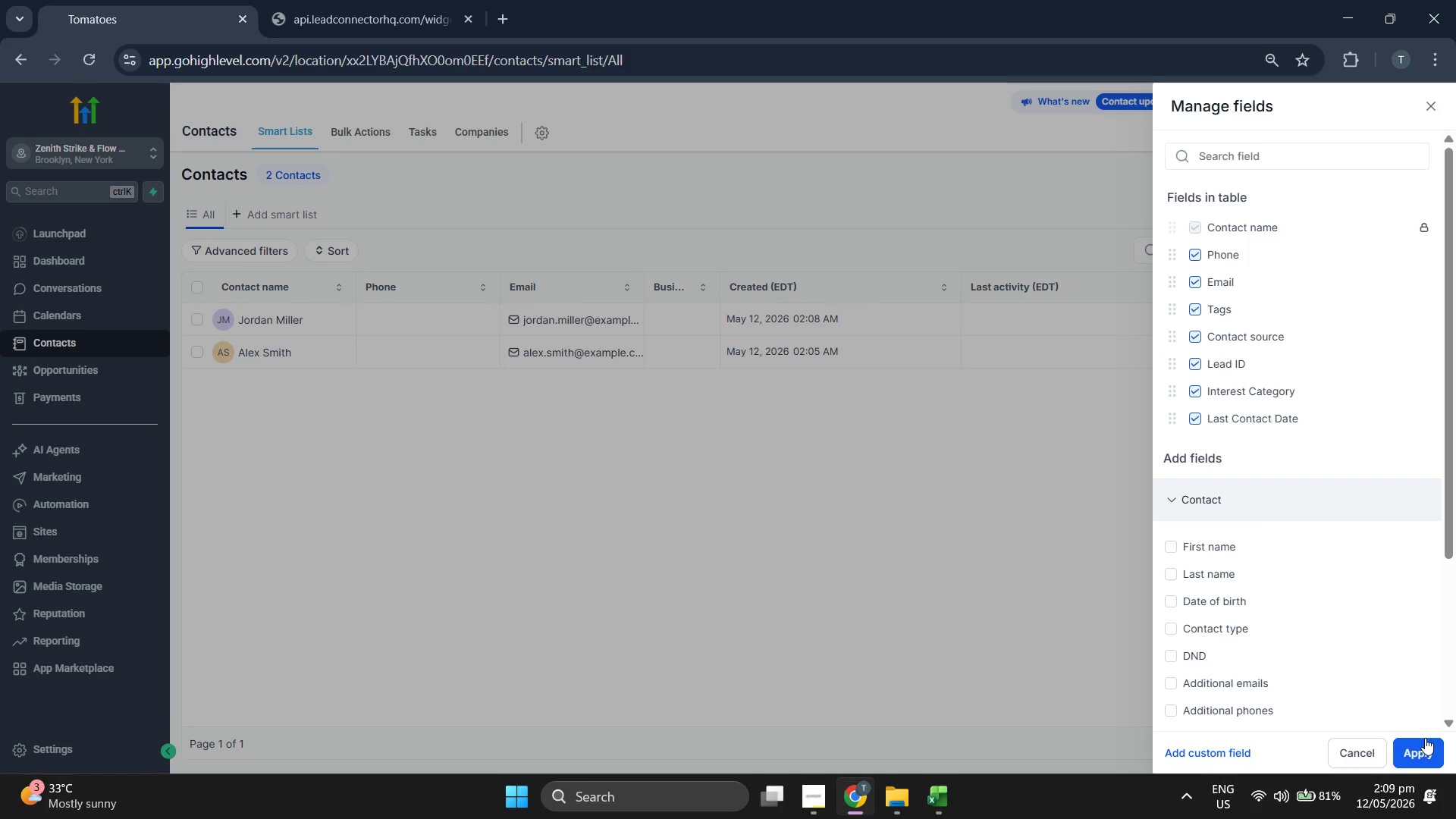 
left_click([1425, 734])
 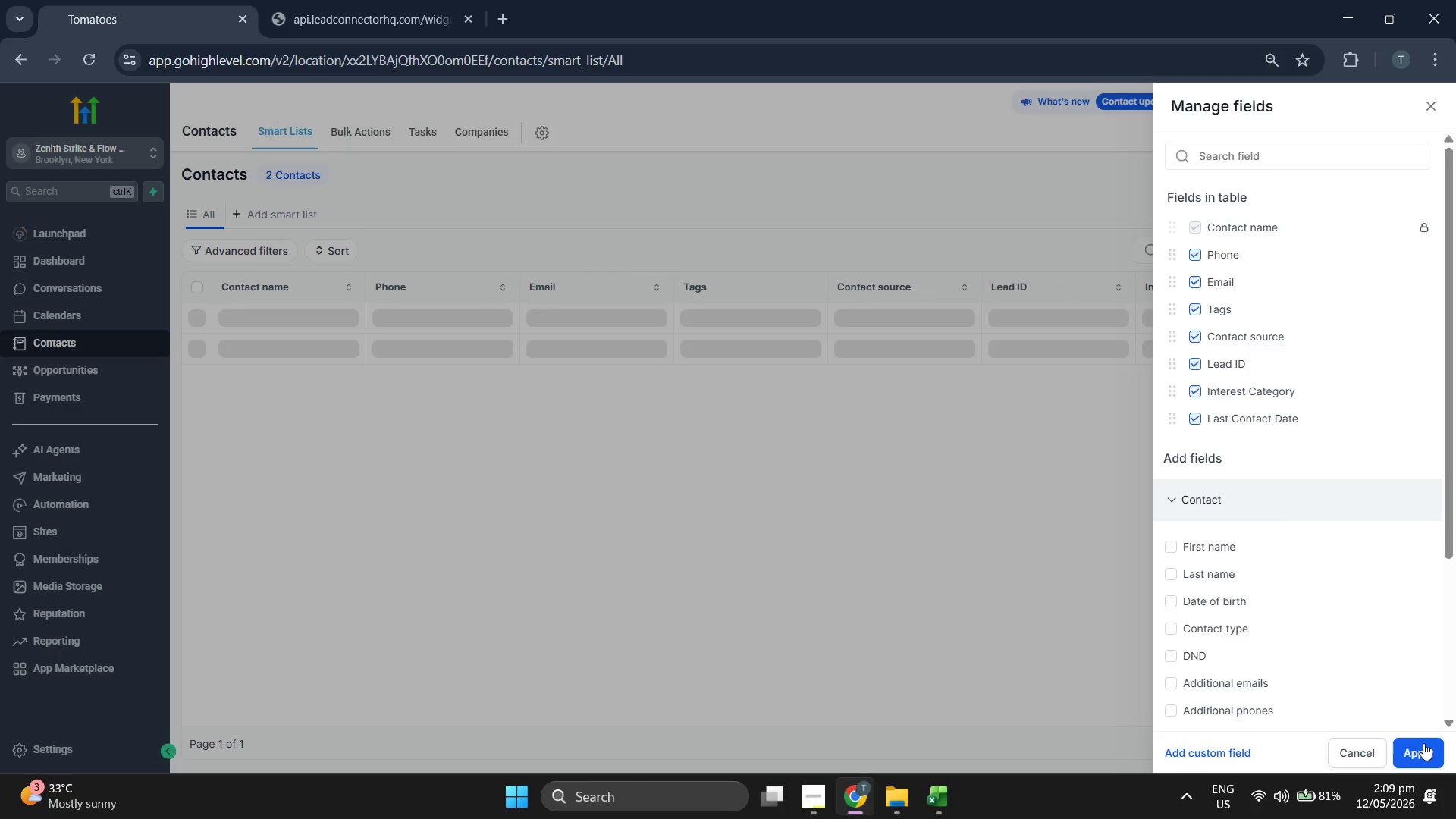 
mouse_move([1446, 755])
 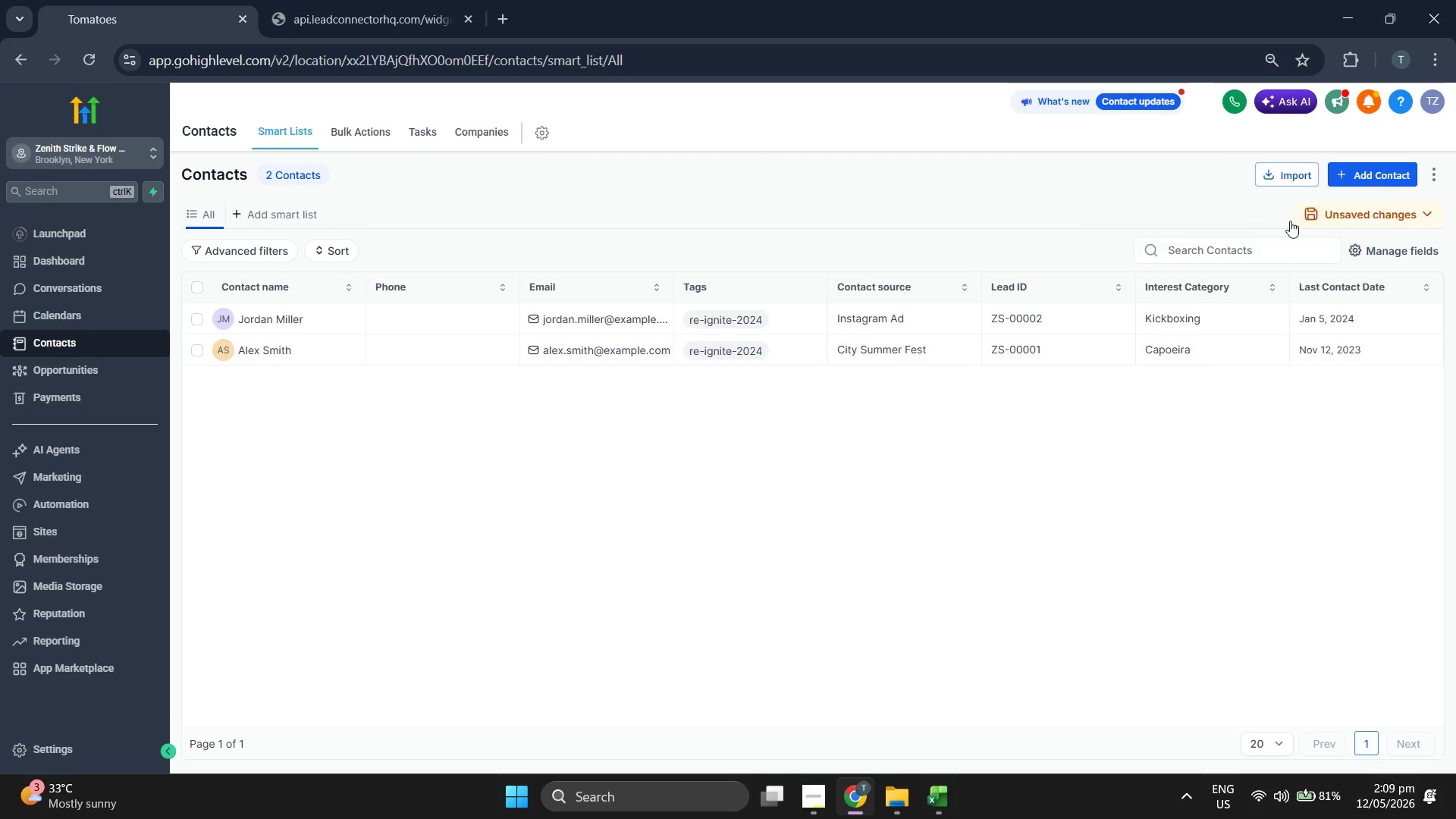 
left_click([1377, 252])
 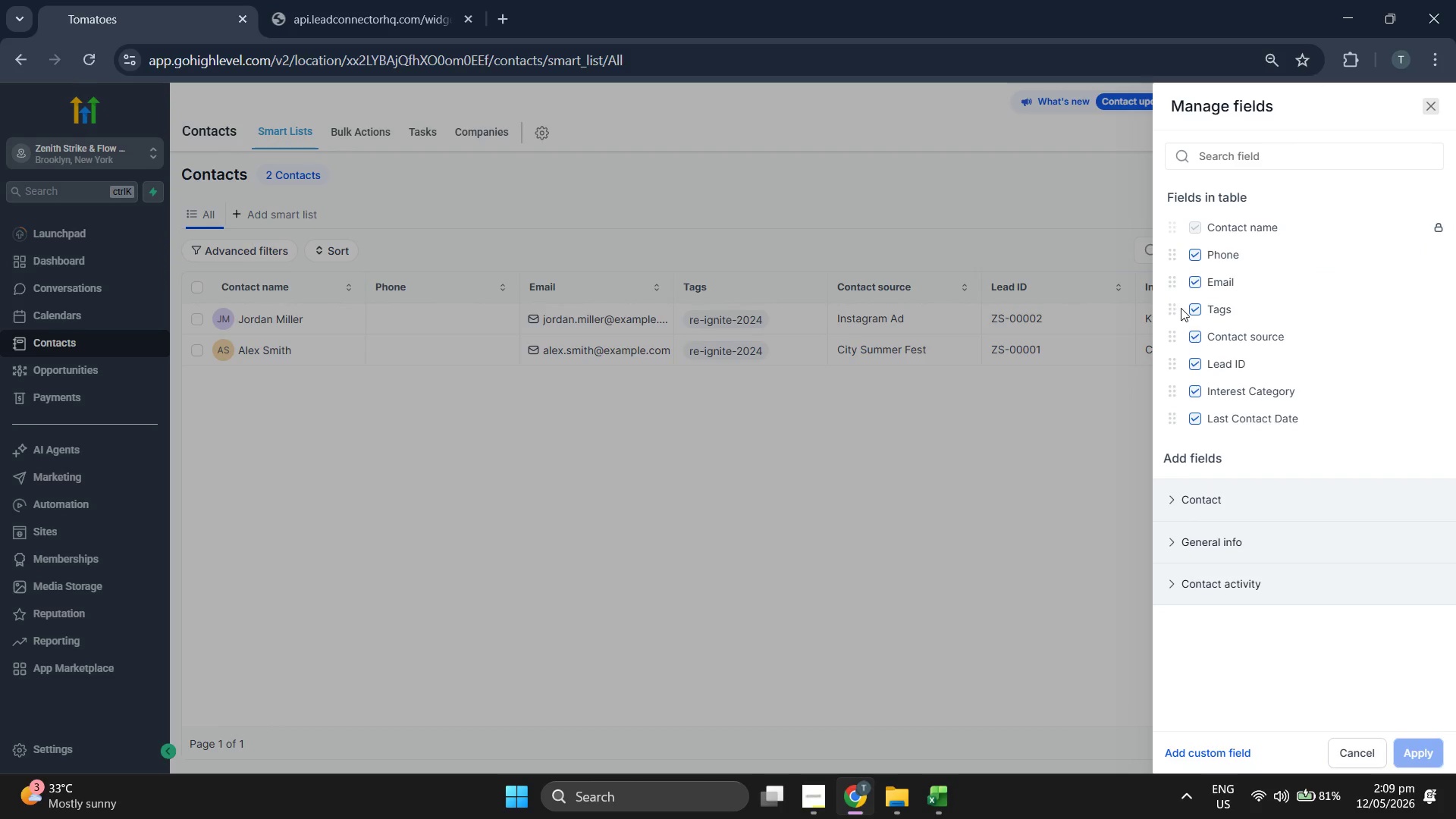 
left_click_drag(start_coordinate=[1173, 306], to_coordinate=[1192, 421])
 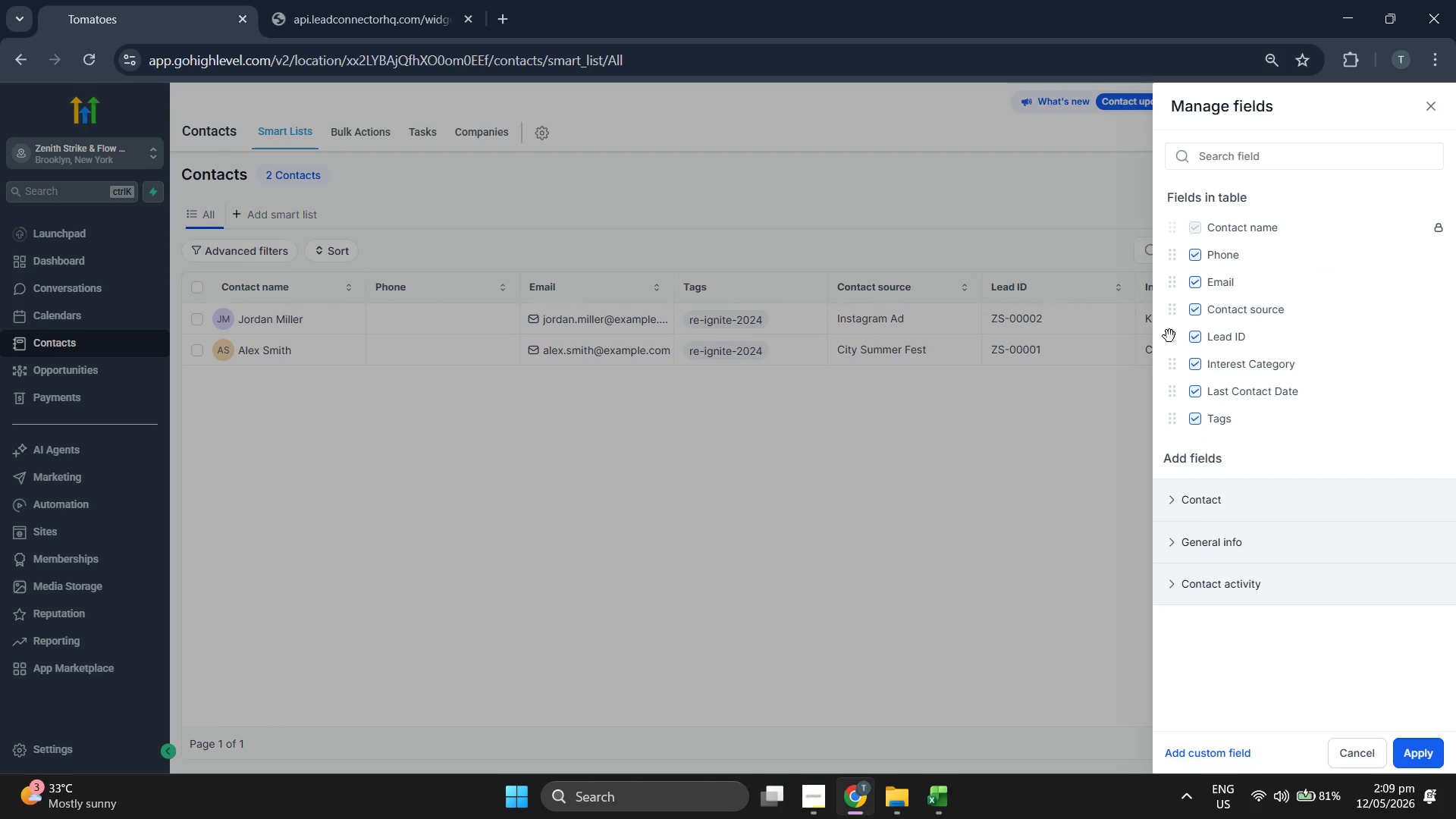 
left_click_drag(start_coordinate=[1169, 332], to_coordinate=[1181, 248])
 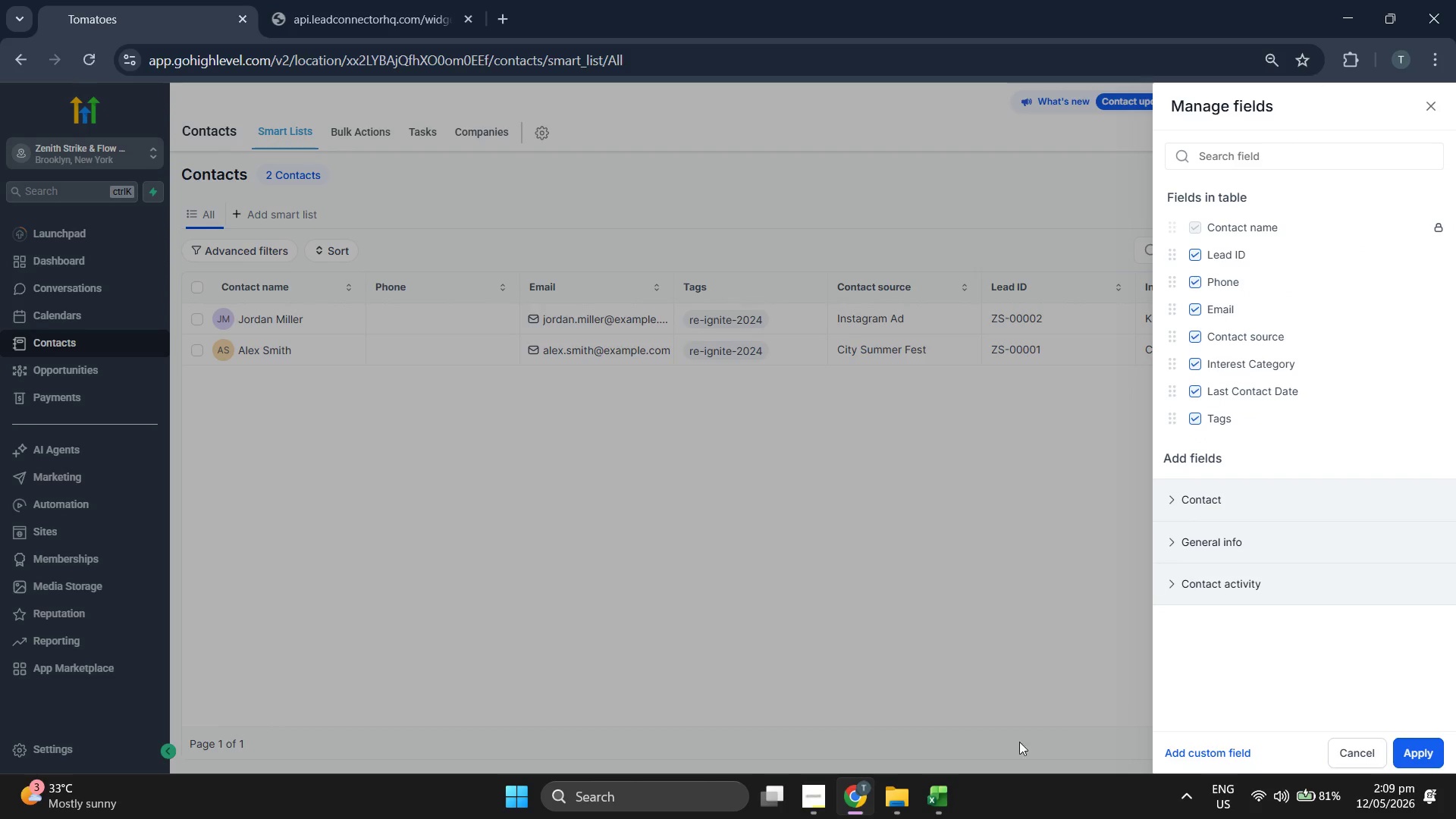 
left_click([936, 792])
 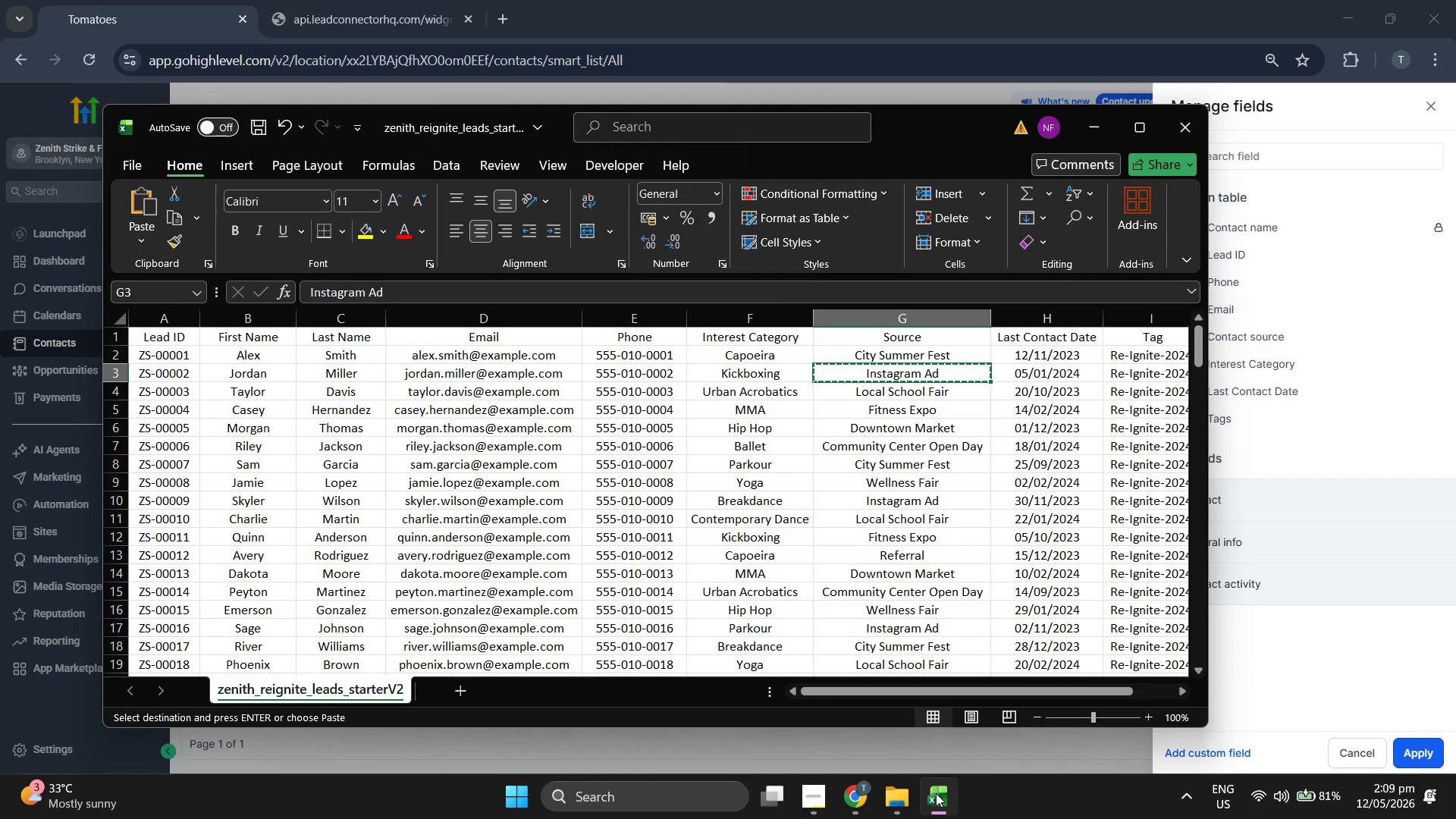 
left_click([936, 794])
 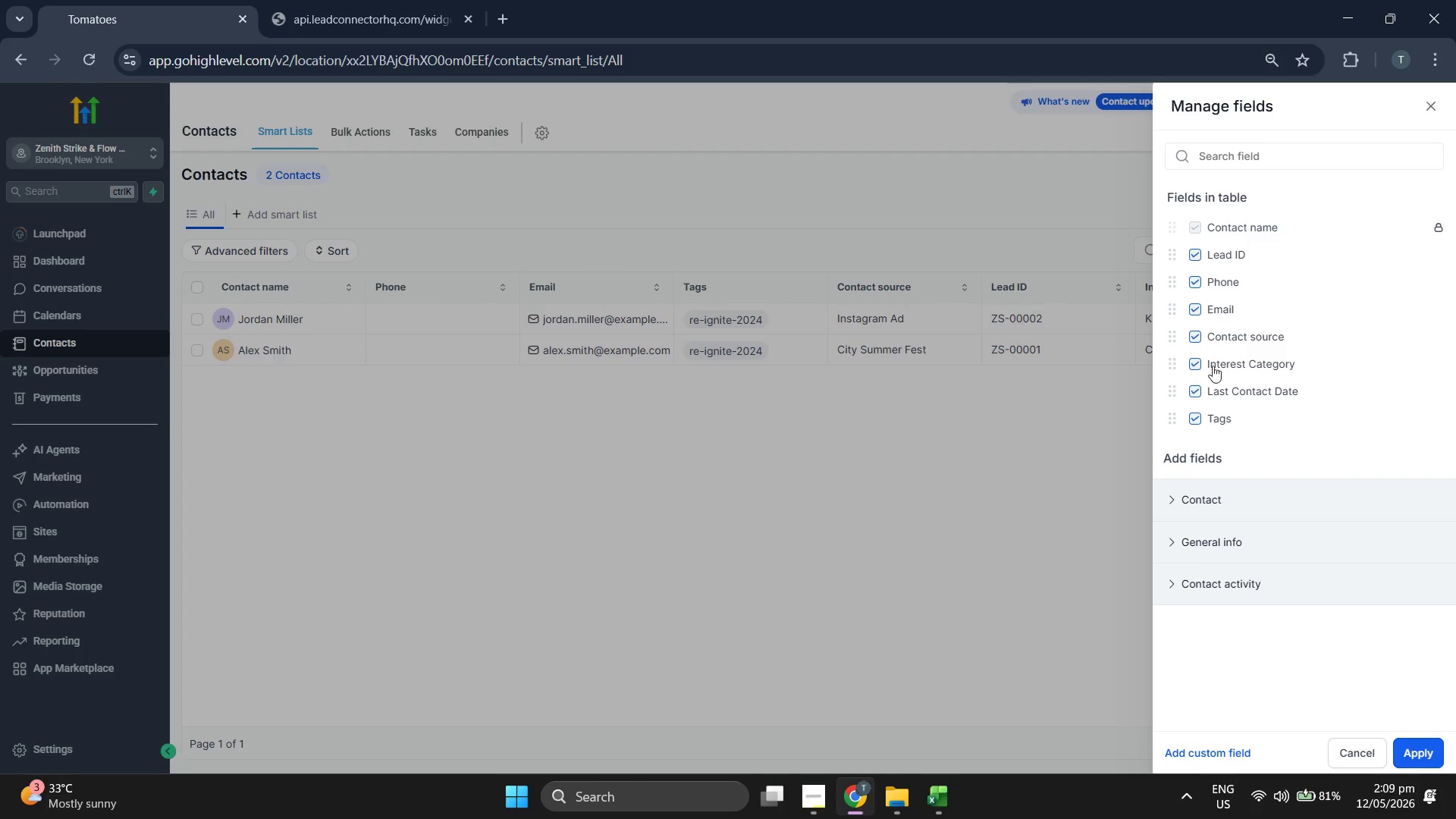 
left_click([948, 784])
 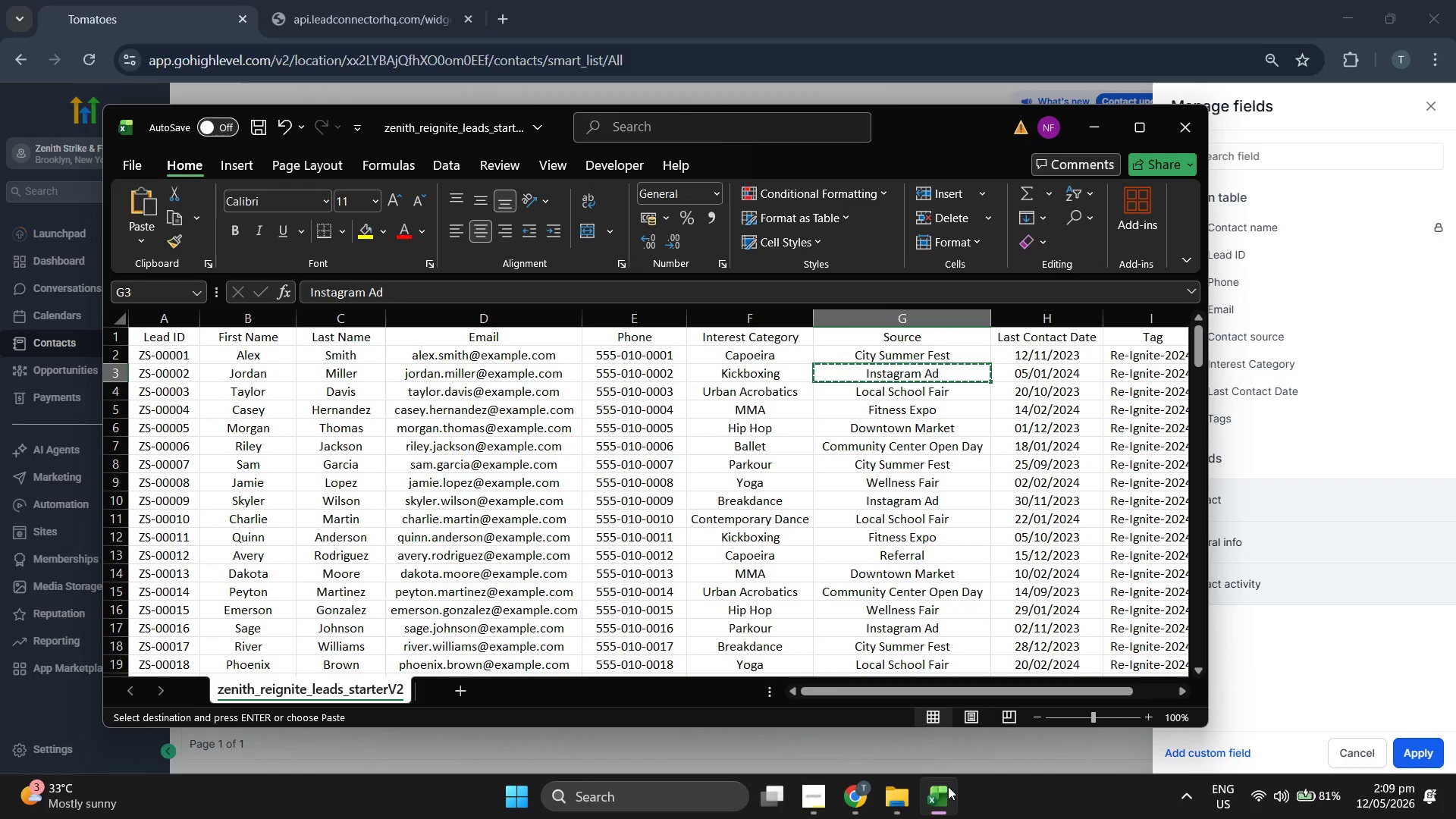 
left_click([947, 786])
 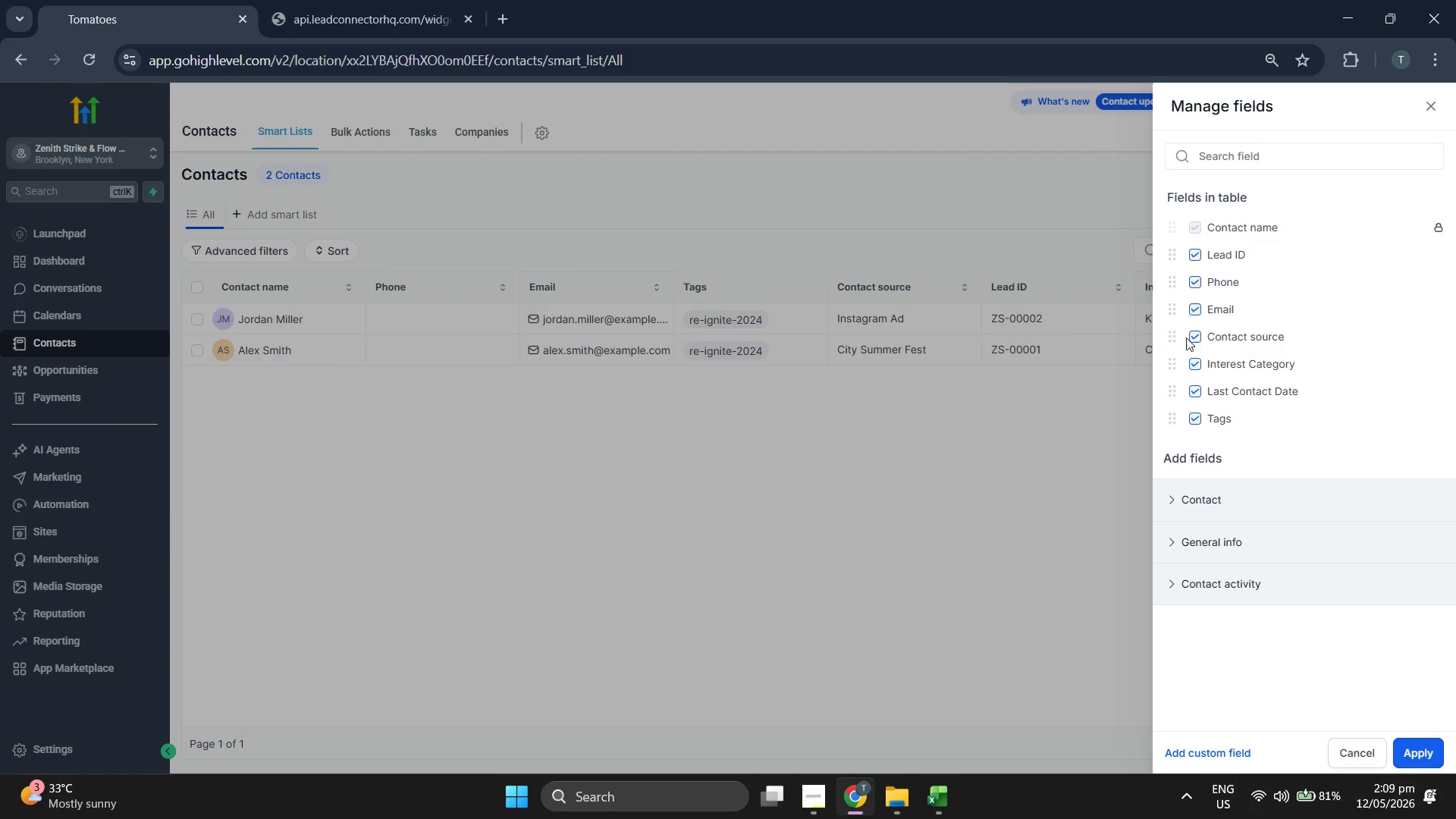 
left_click_drag(start_coordinate=[1172, 334], to_coordinate=[1181, 288])
 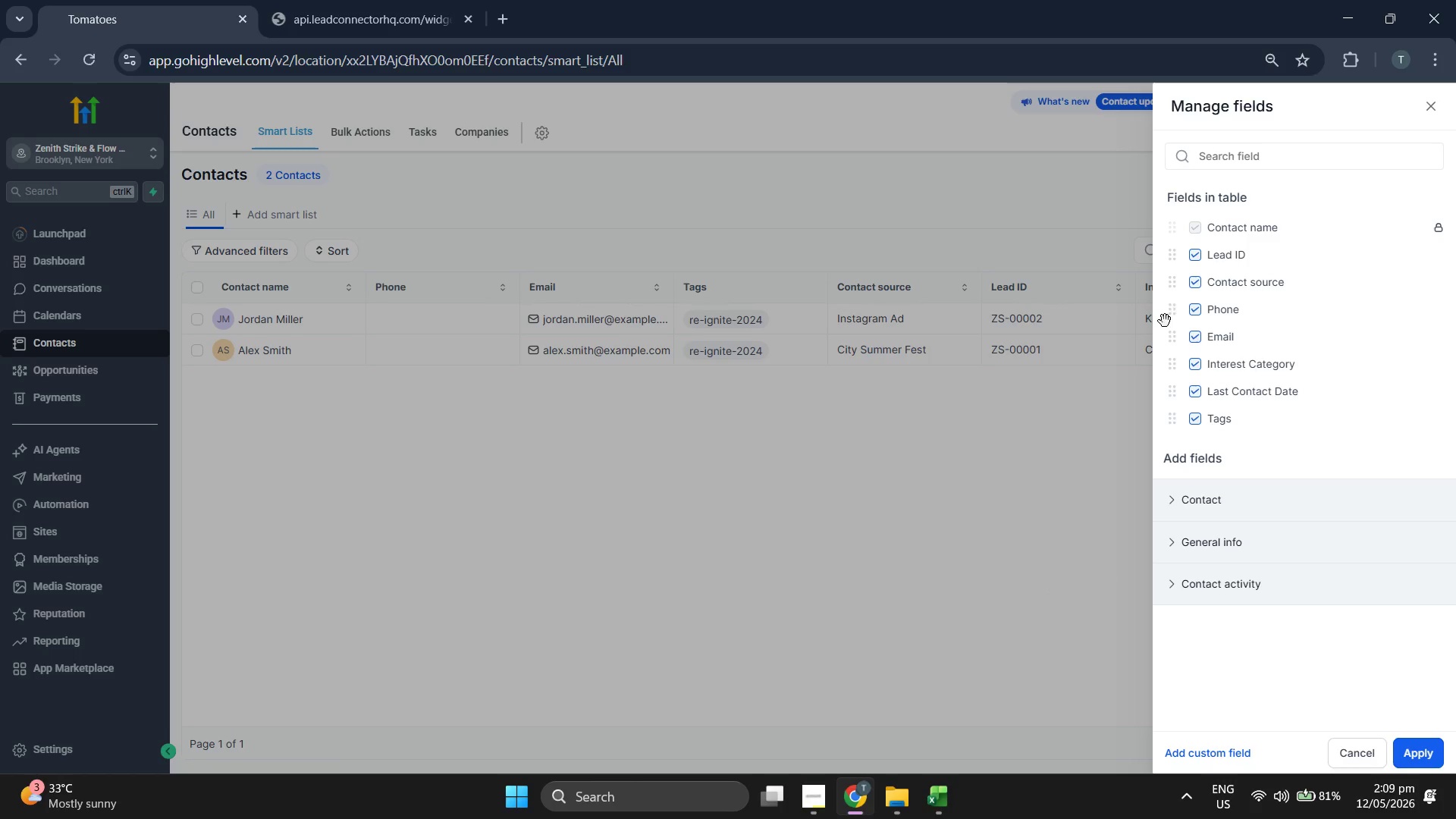 
left_click_drag(start_coordinate=[1174, 334], to_coordinate=[1186, 281])
 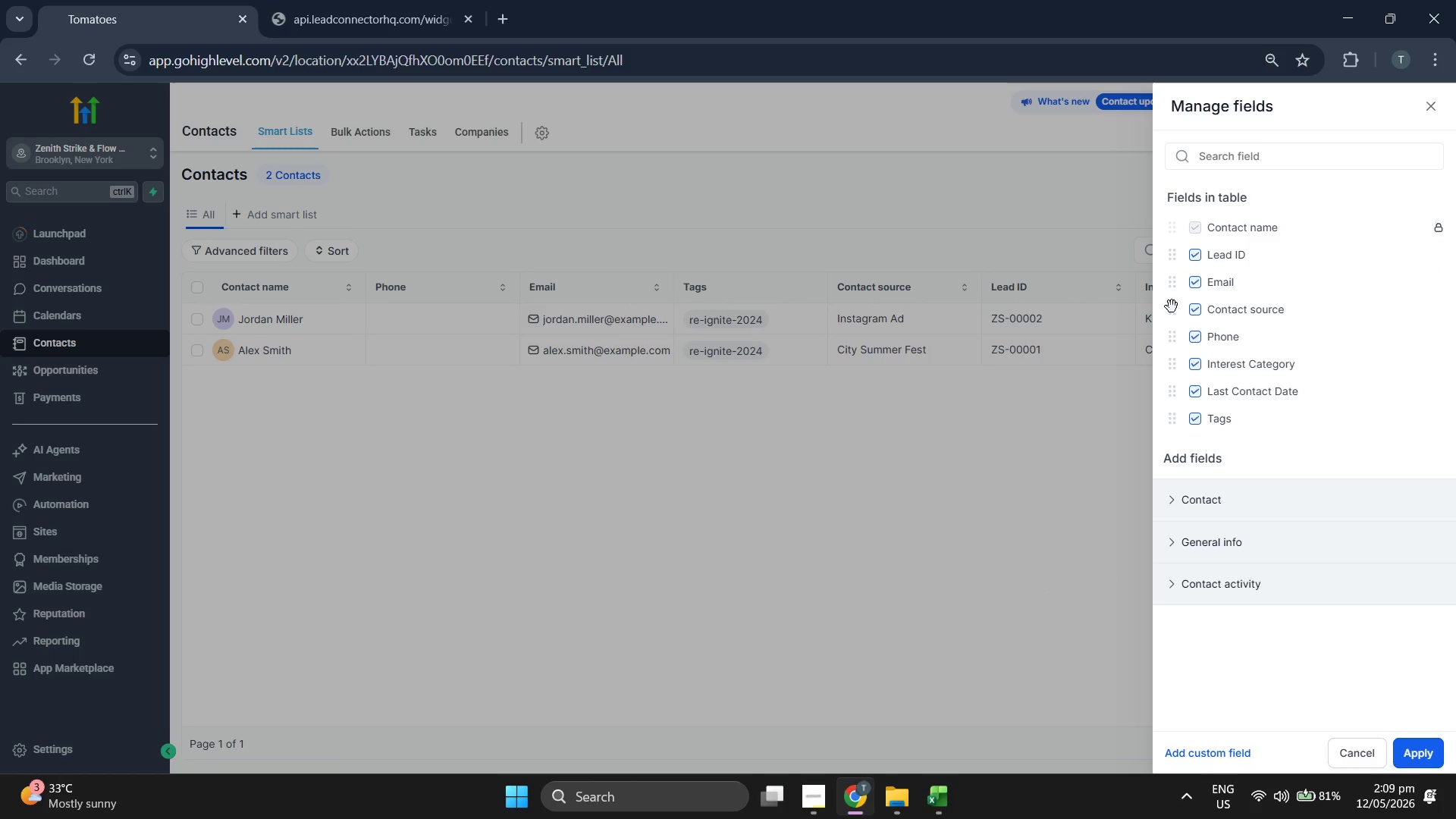 
left_click_drag(start_coordinate=[1172, 306], to_coordinate=[1172, 326])
 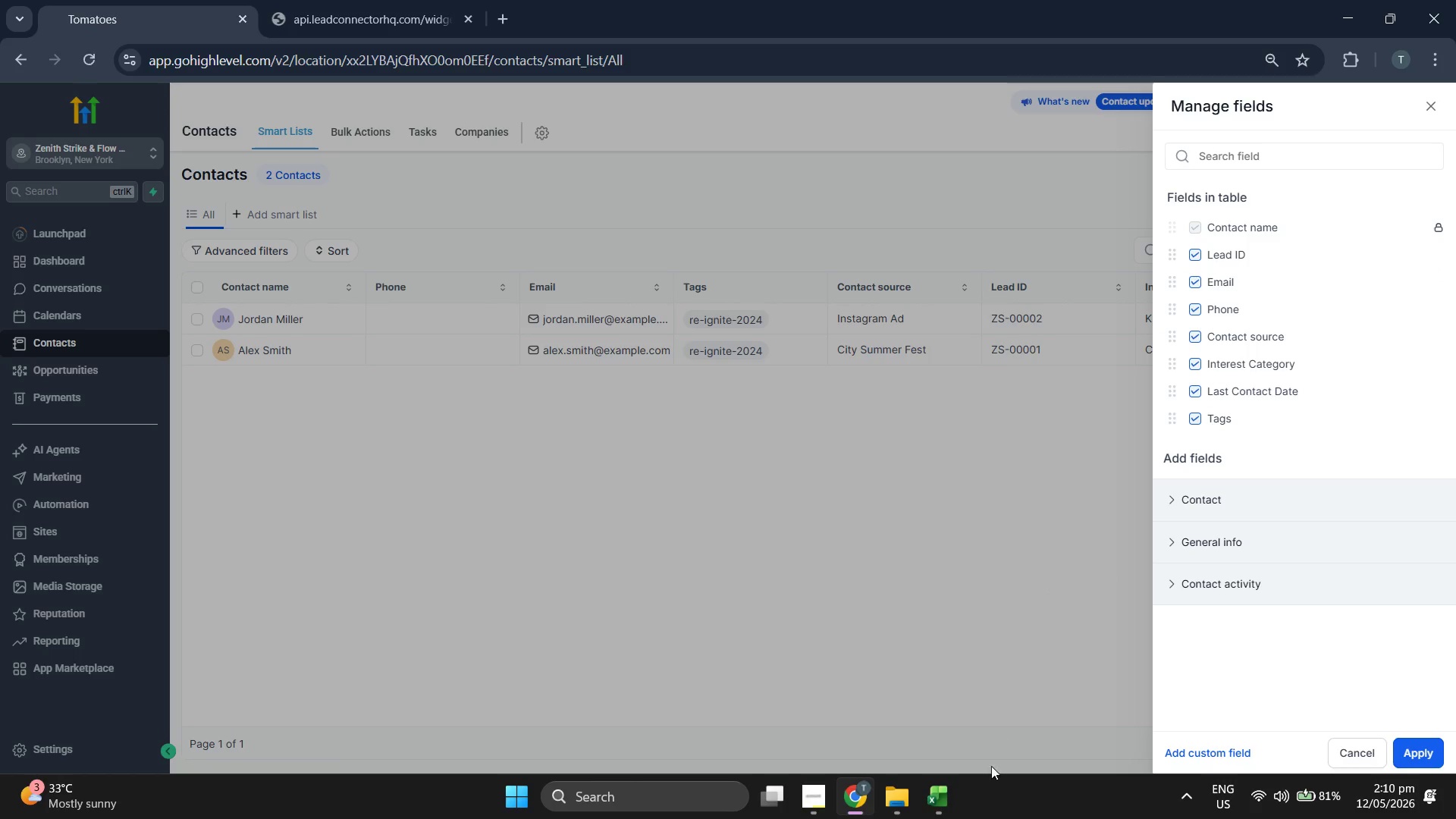 
left_click([952, 799])
 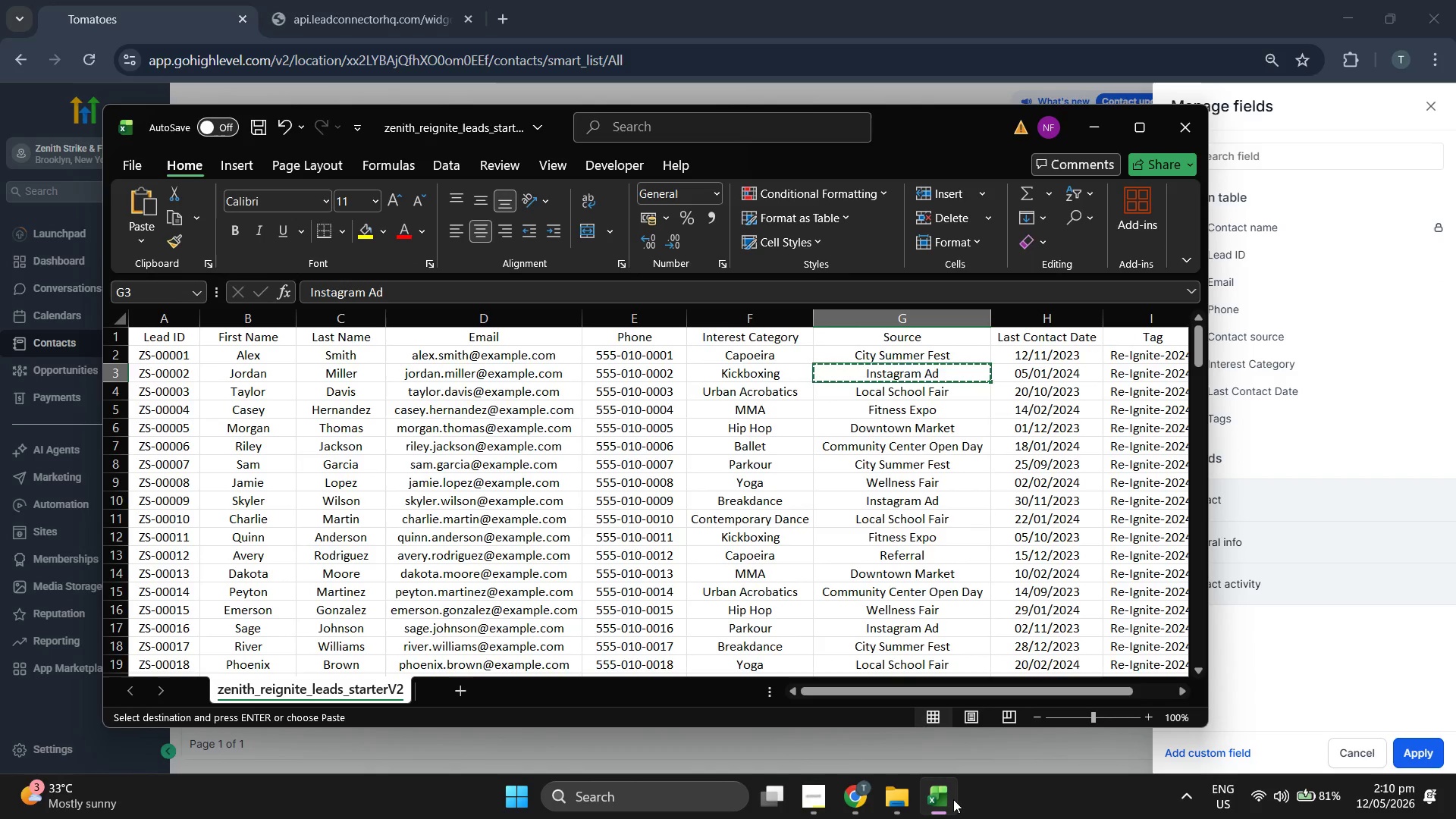 
left_click([953, 799])
 